 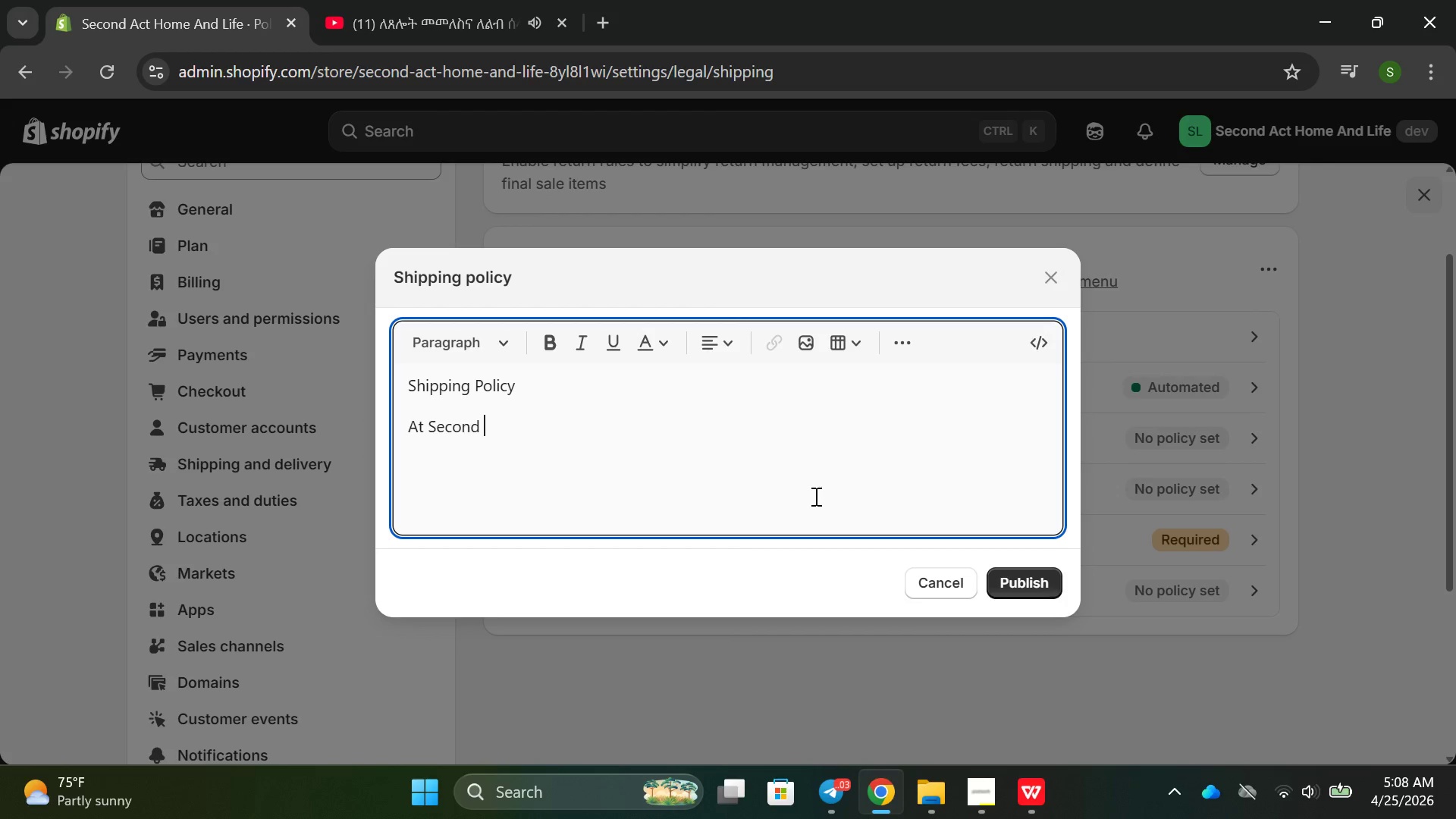 
hold_key(key=ShiftRight, duration=0.38)
 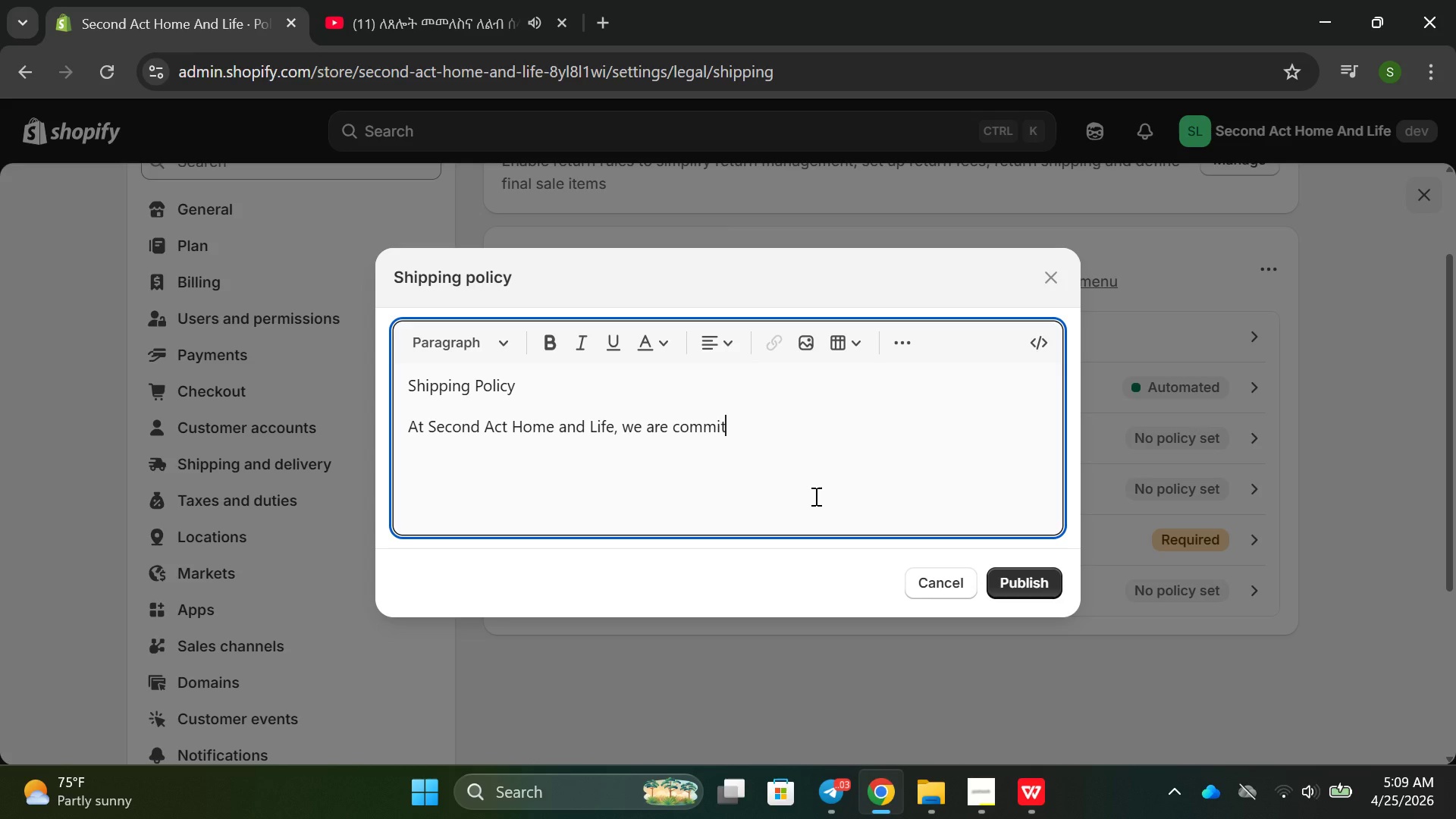 
wait(13.7)
 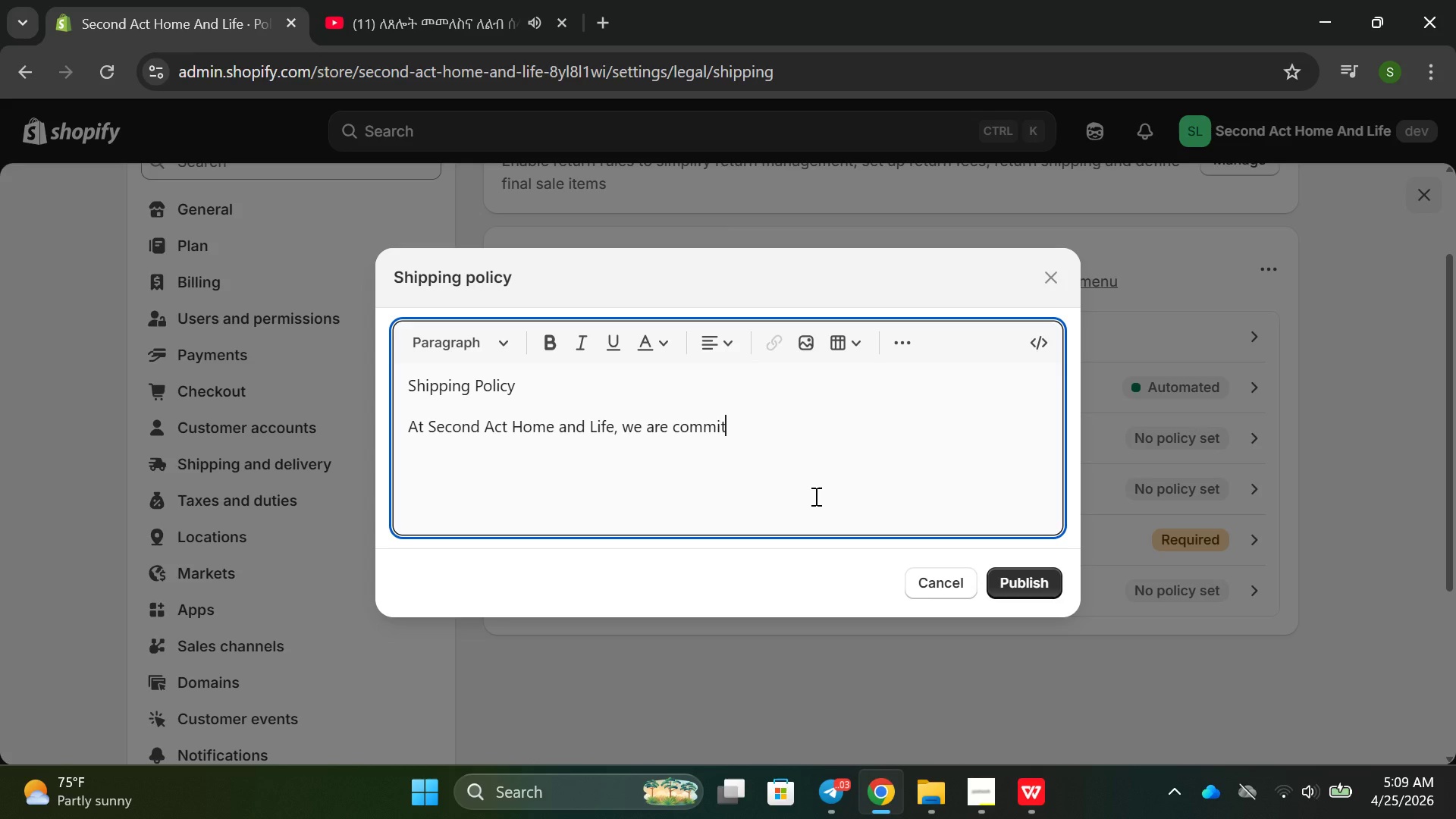 
hold_key(key=E, duration=0.38)
 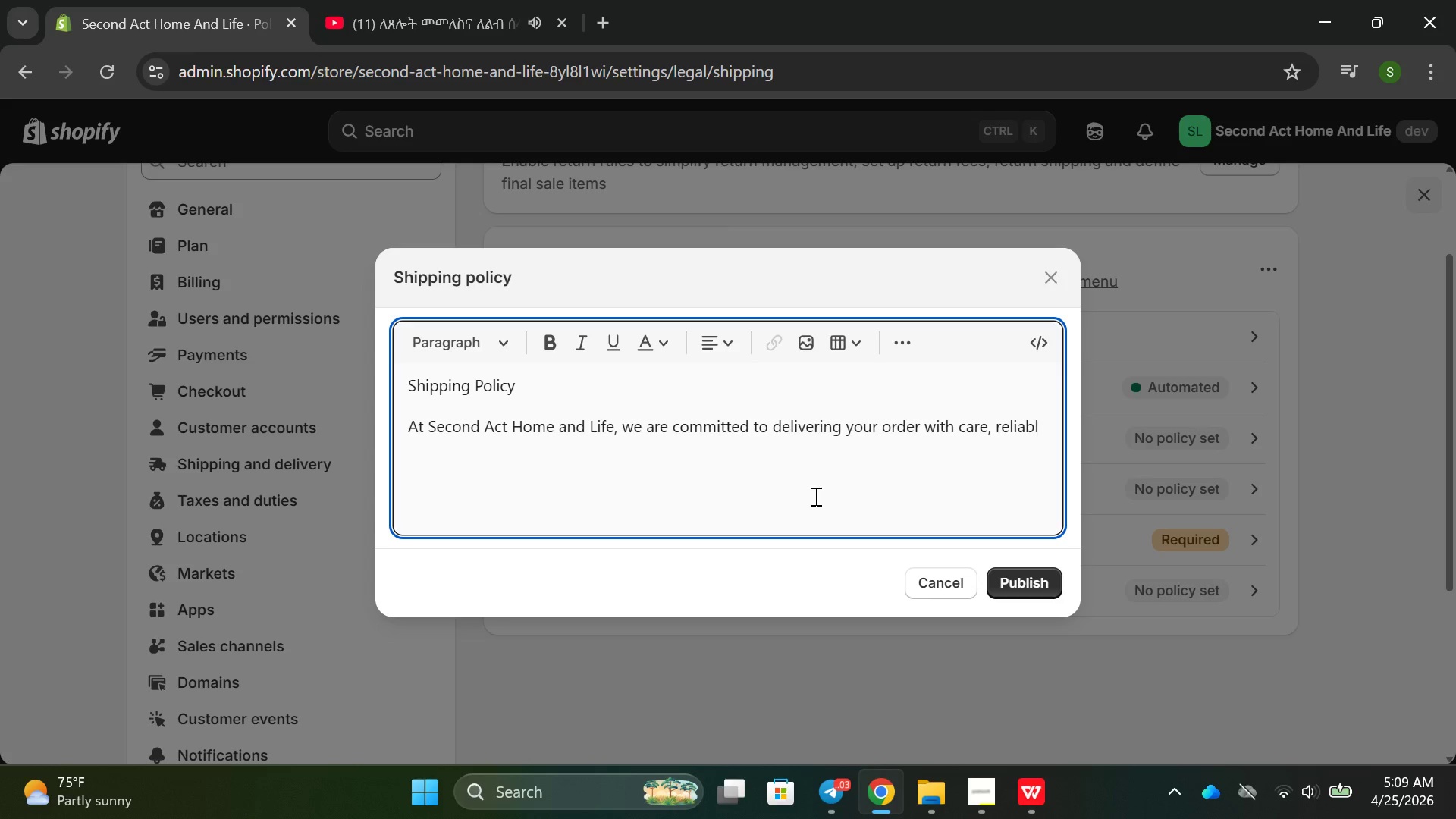 
wait(19.17)
 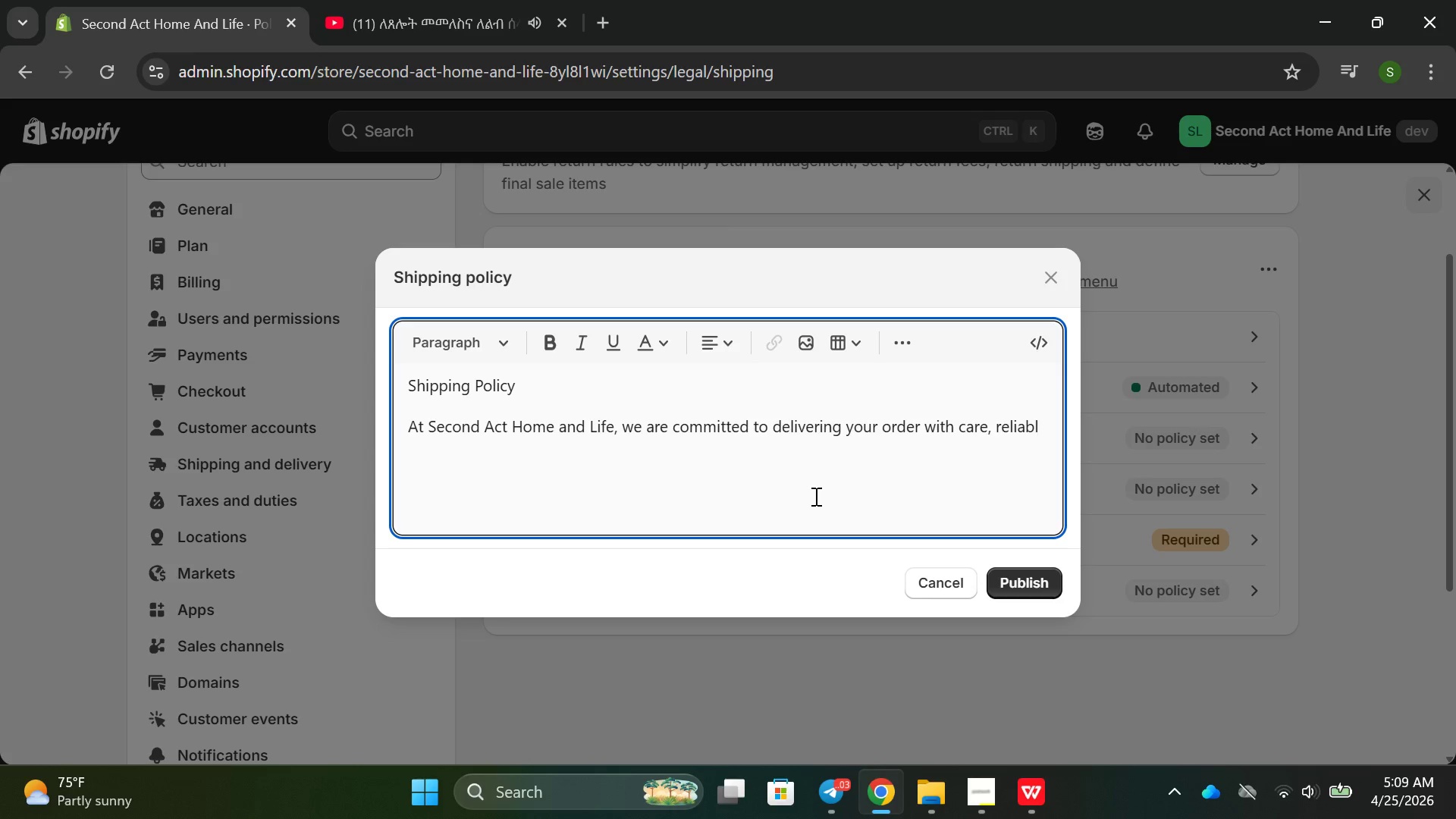 
hold_key(key=D, duration=0.33)
 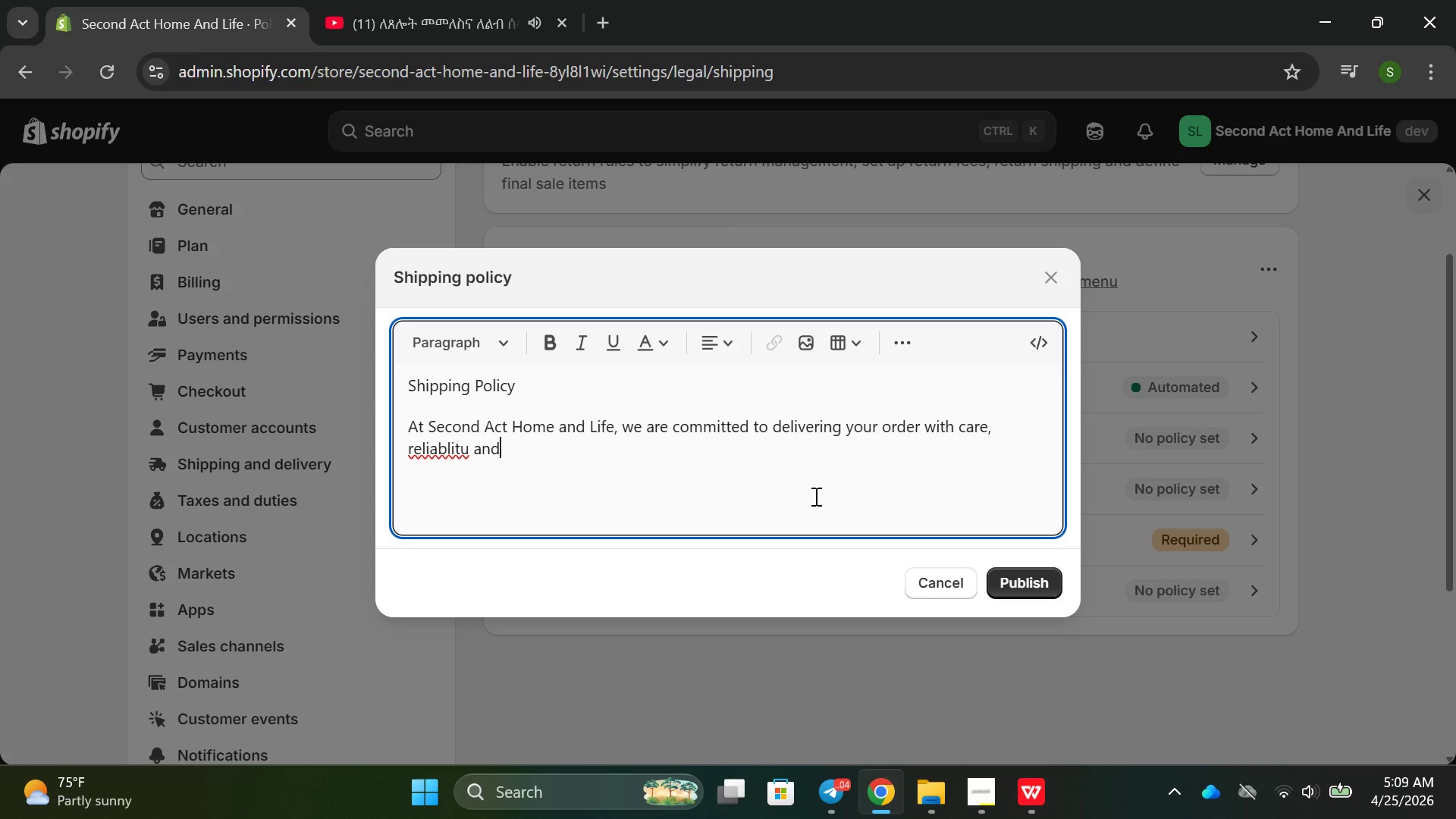 
hold_key(key=Backspace, duration=0.62)
 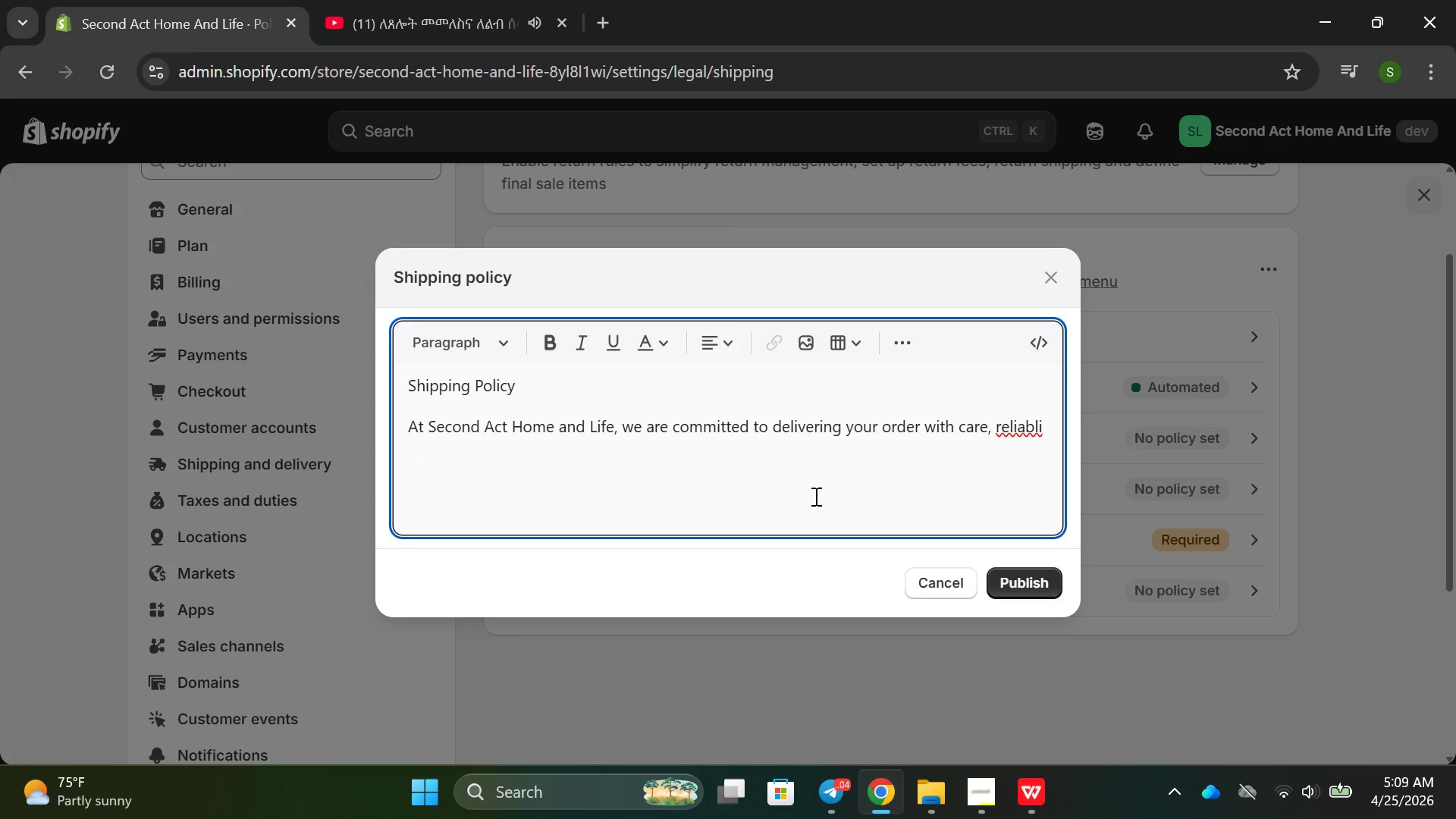 
wait(6.8)
 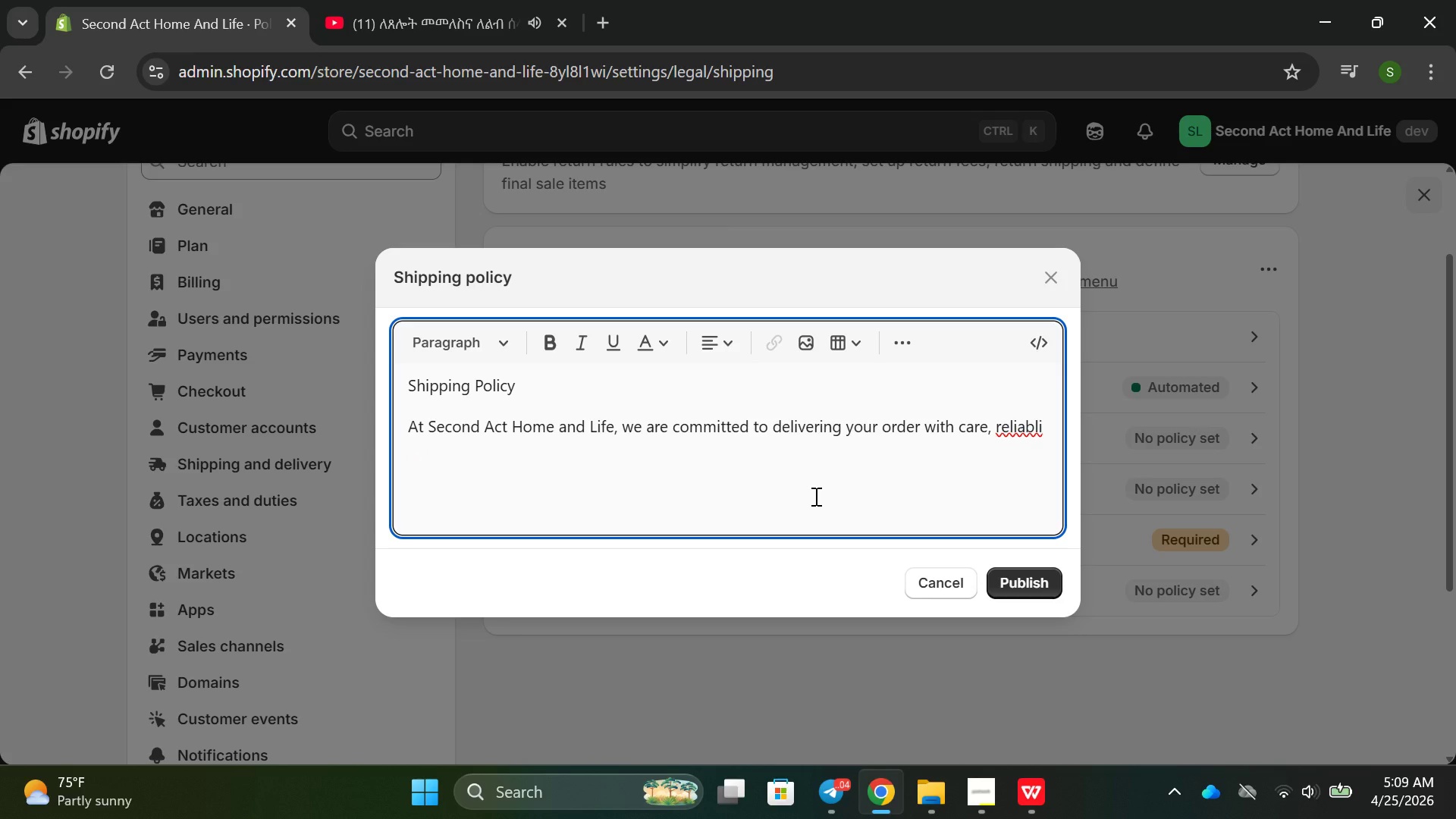 
type(\\)
key(Backspace)
key(Backspace)
key(Backspace)
key(Backspace)
type(ility and transparency. ea)
key(Backspace)
key(Backspace)
type(Each product os a)
key(Backspace)
key(Backspace)
key(Backspace)
key(Backspace)
type(o)
key(Backspace)
type(is carefullu p)
key(Backspace)
key(Backspace)
key(Backspace)
type(u p)
key(Backspace)
key(Backspace)
key(Backspace)
type(u )
key(Backspace)
key(Backspace)
type(uy)
key(Backspace)
key(Backspace)
type(y proced)
key(Backspace)
type(ssed to ensure it arrived )
key(Backspace)
type(s )
key(Backspace)
key(Backspace)
key(Backspace)
type(s in excellent)
 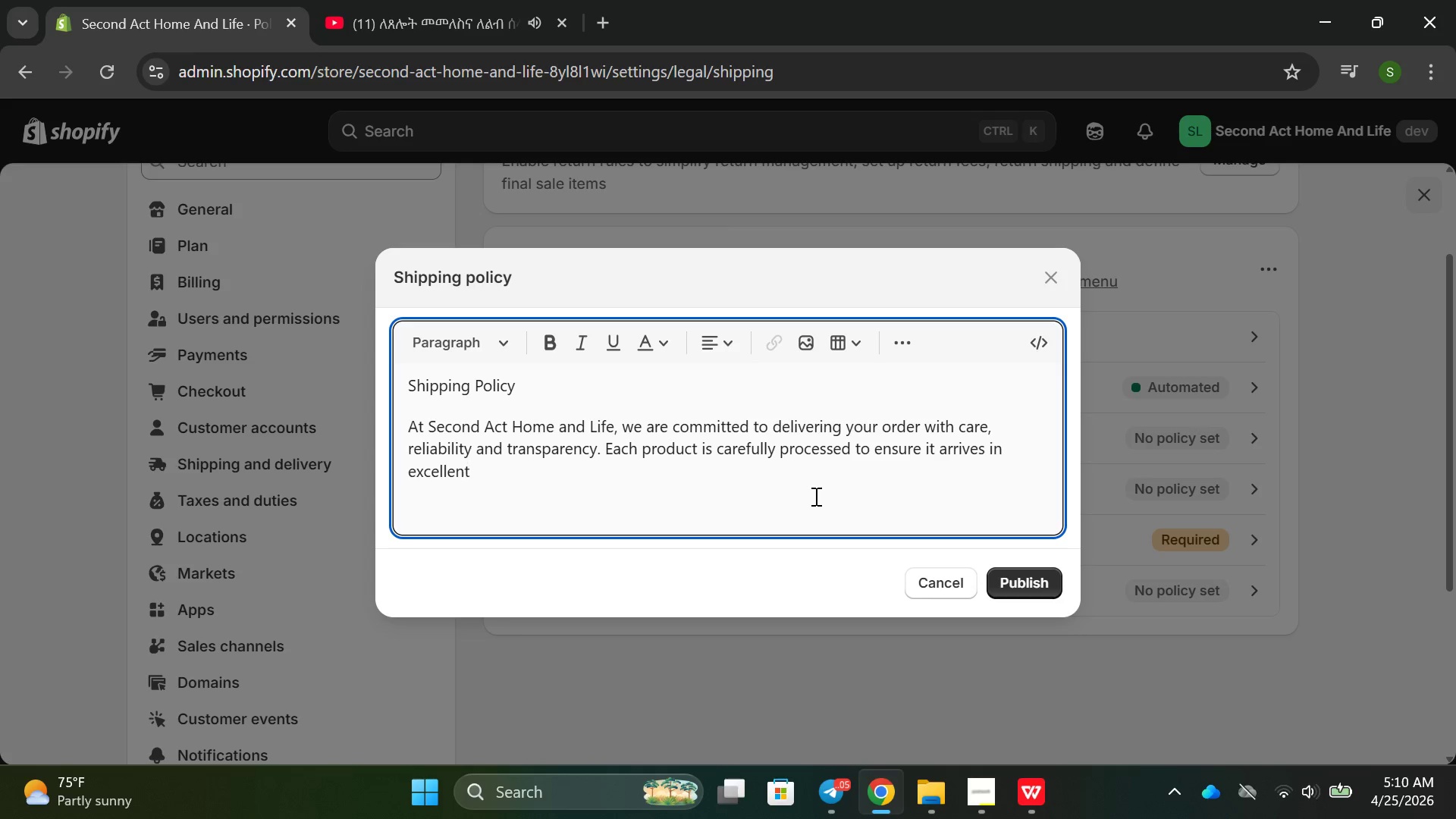 
wait(8.89)
 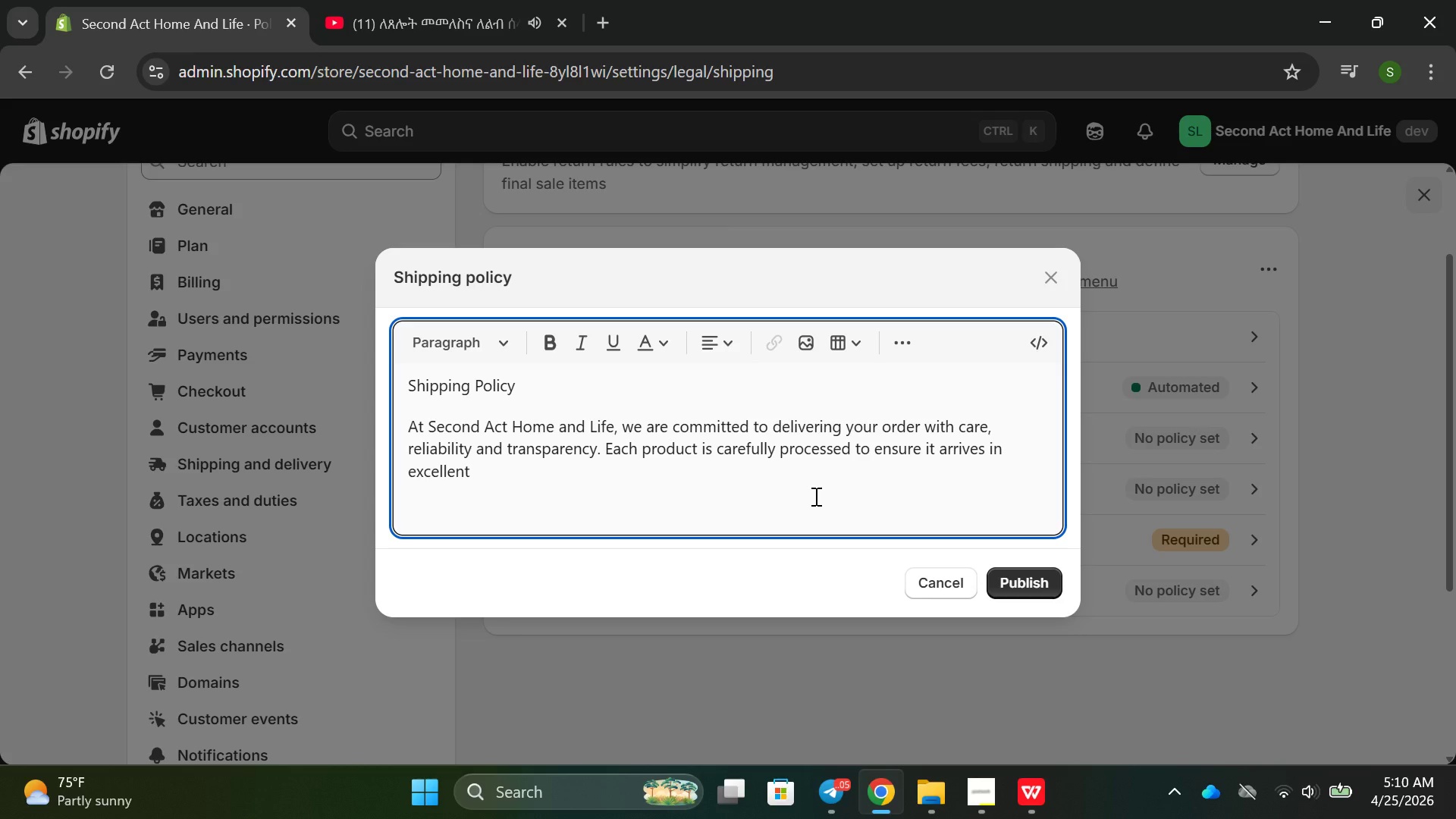 
type(condition)
key(Backspace)
key(Backspace)
key(Backspace)
key(Backspace)
type( cont)
key(Backspace)
type(dt)
key(Backspace)
type(ition and suppoer)
key(Backspace)
key(Backspace)
type(rt your journey toward a more organizde)
key(Backspace)
key(Backspace)
type(ed an d)
key(Backspace)
key(Backspace)
type(d peaceful living space.)
 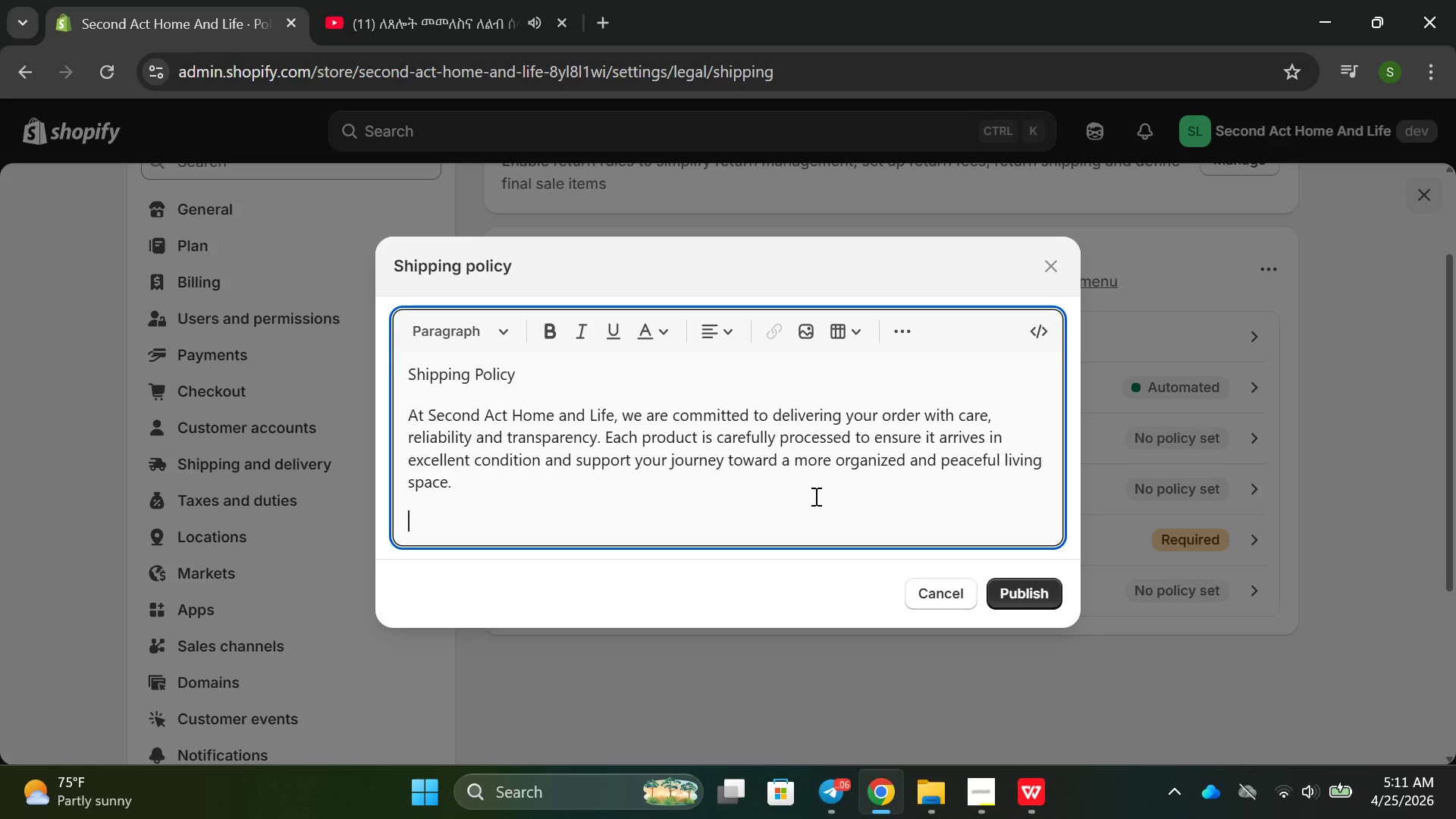 
key(Enter)
 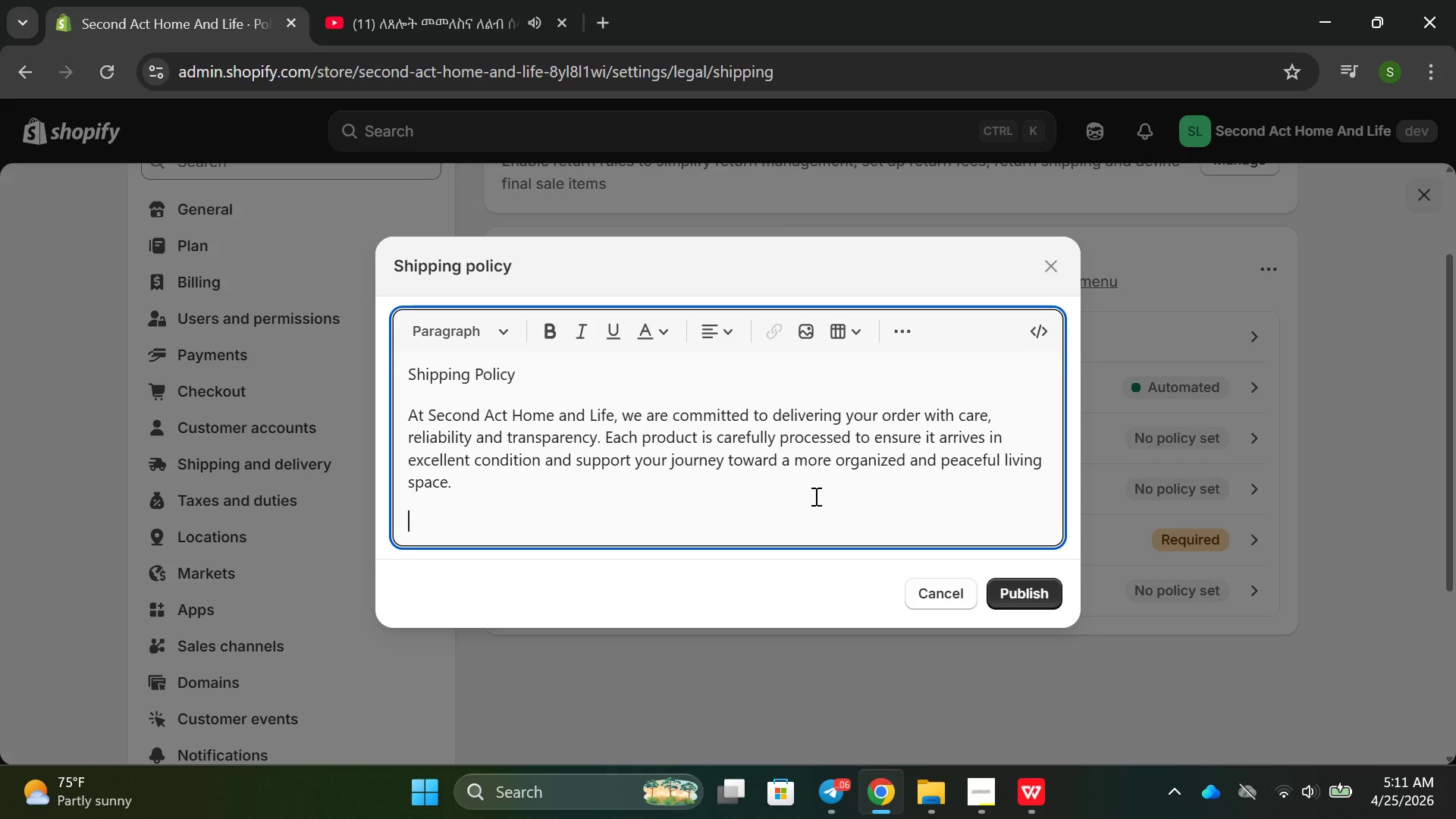 
type(processing time )
 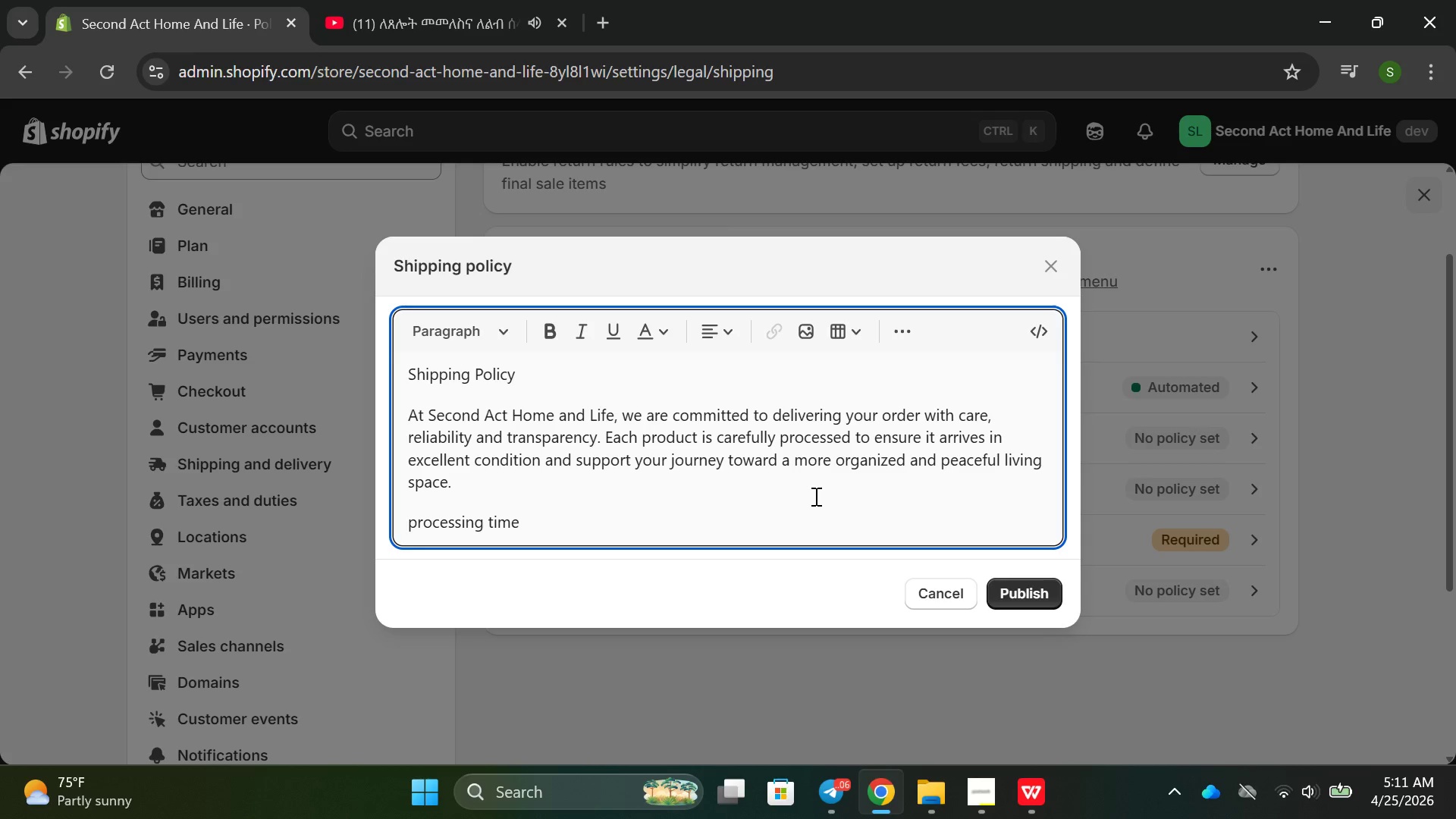 
key(Enter)
 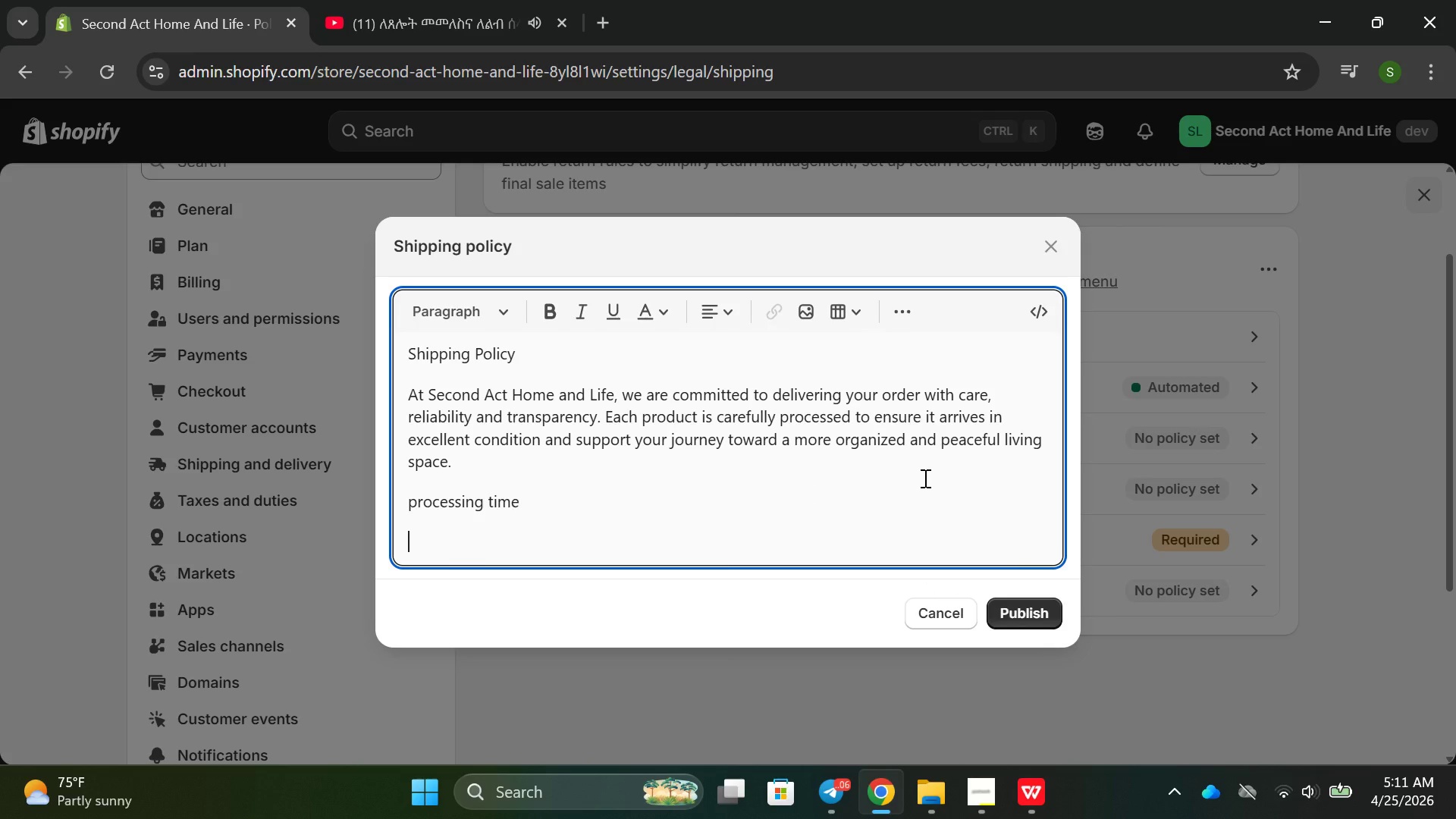 
type(All orders are processed within 2-5 business days after )
 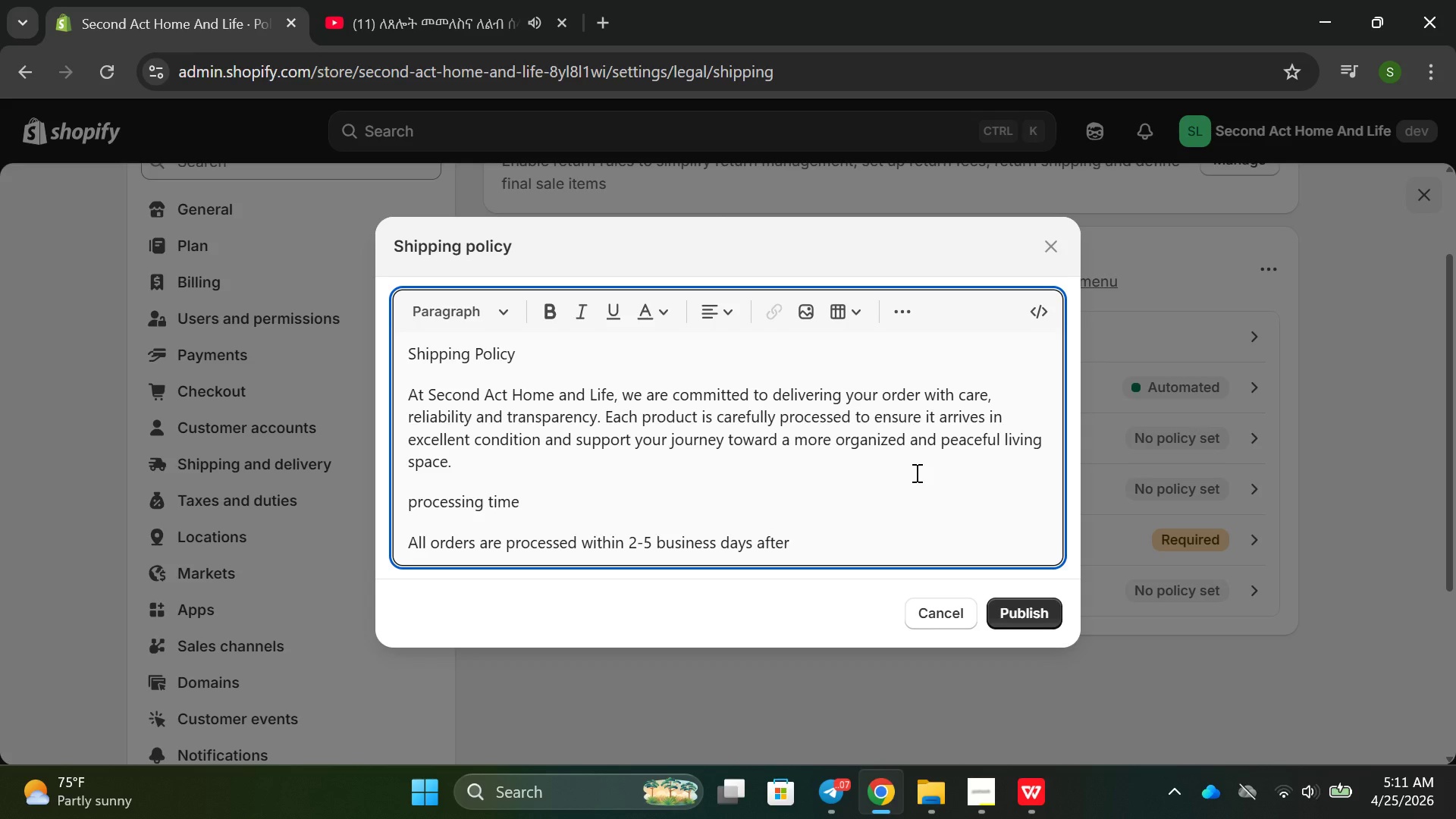 
wait(5.44)
 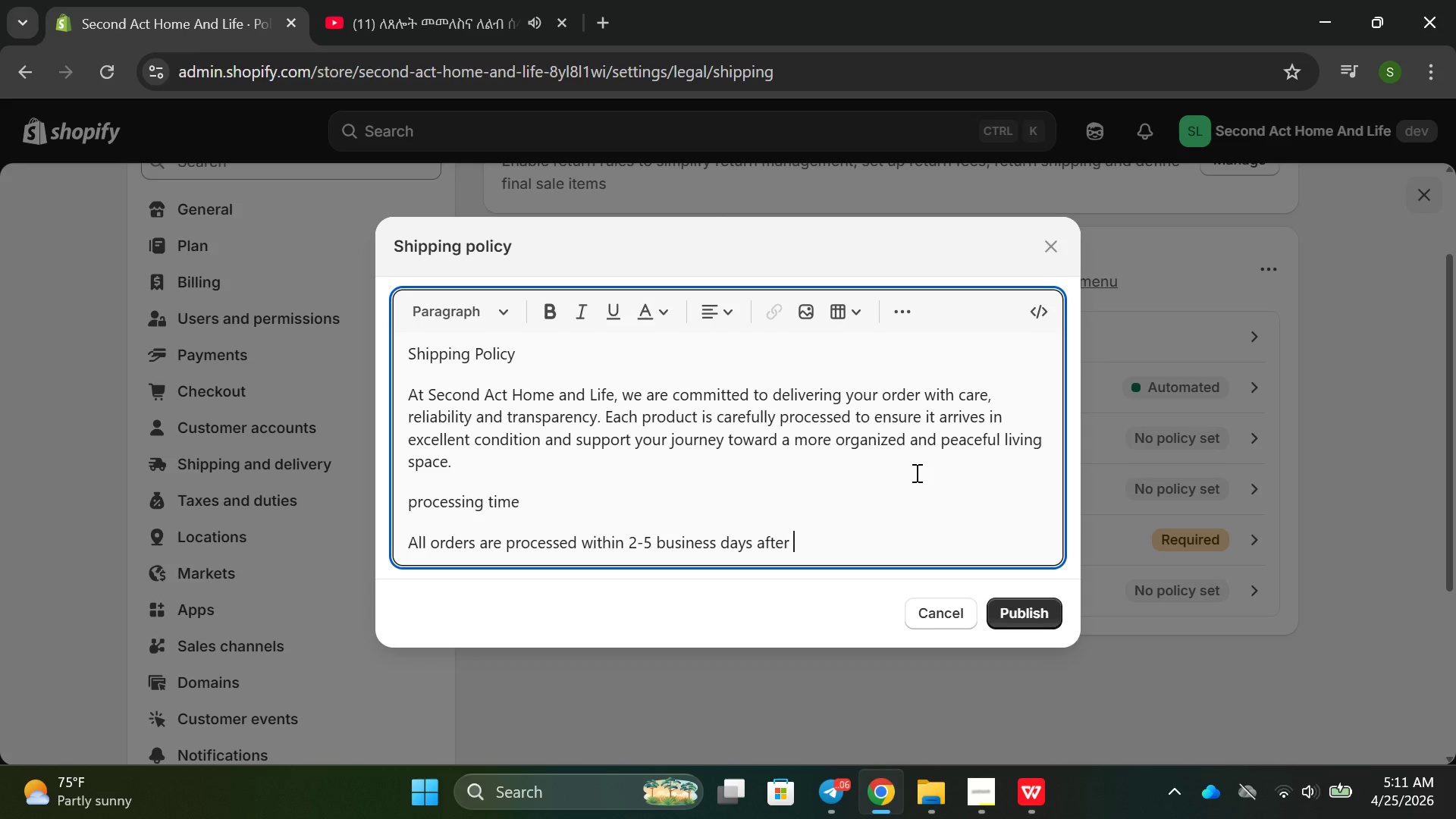 
type(confirmation of paymeny )
key(Backspace)
type(.Dut)
key(Backspace)
type(ring pa)
key(Backspace)
type(e. Durin)
key(Backspace)
key(Backspace)
key(Backspace)
type(t. During op)
key(Backspace)
key(Backspace)
type(pea)
 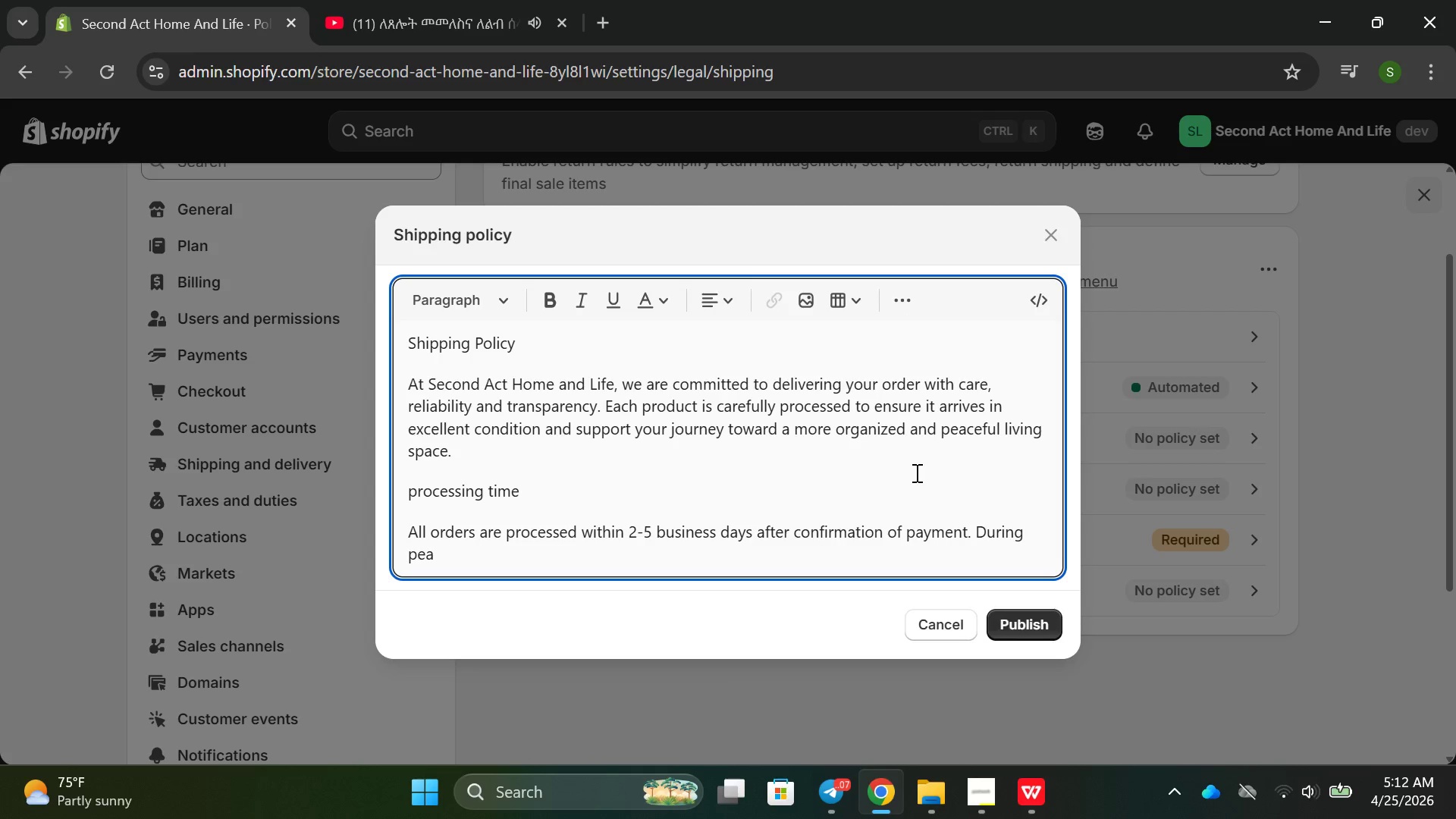 
type(k periods or pomo)
key(Backspace)
key(Backspace)
key(Backspace)
type(romotional evens)
key(Backspace)
type(ts )
key(Backspace)
type(, processign)
key(Backspace)
key(Backspace)
type(ng times may be slightly extended.)
 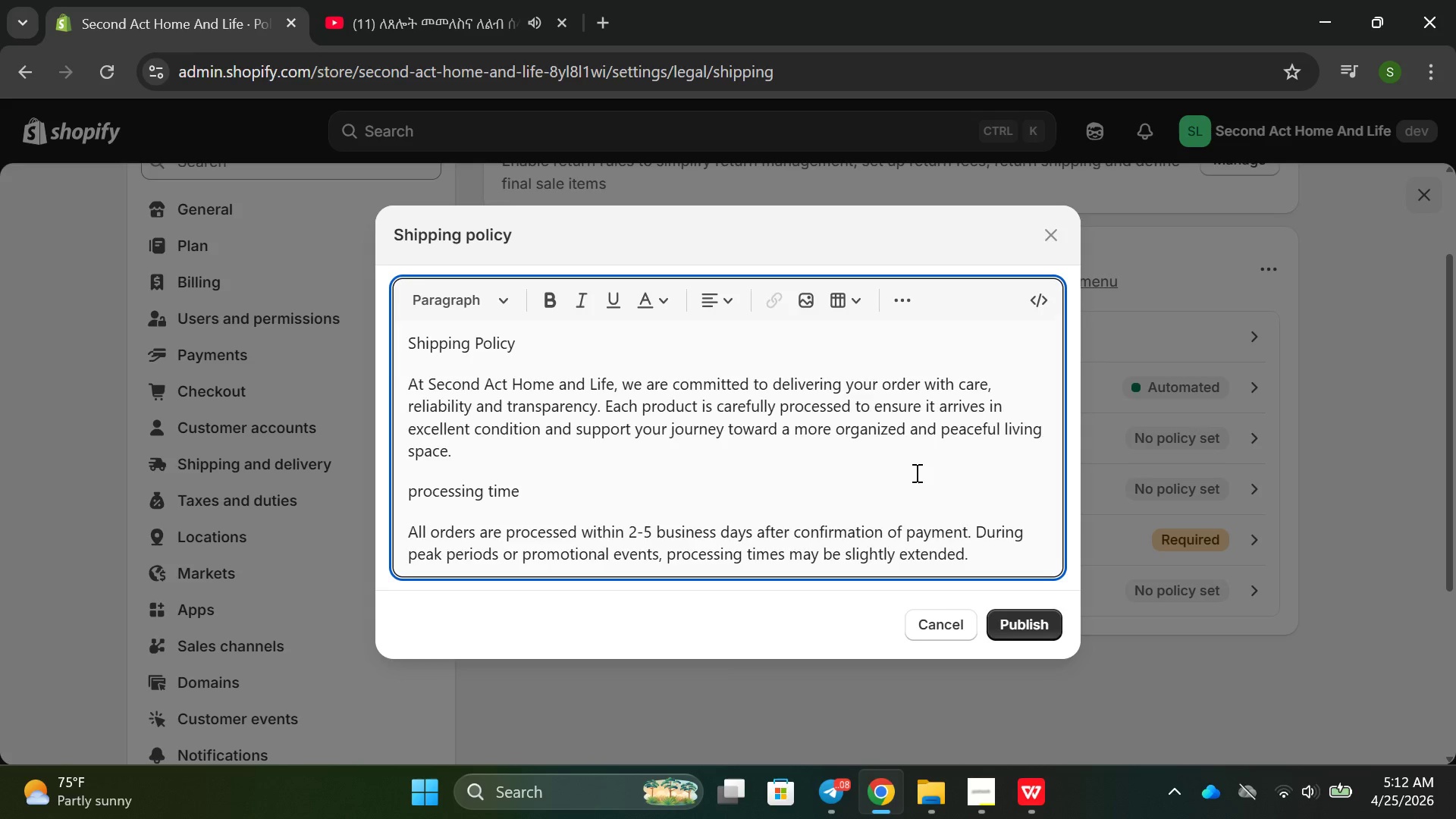 
key(Enter)
 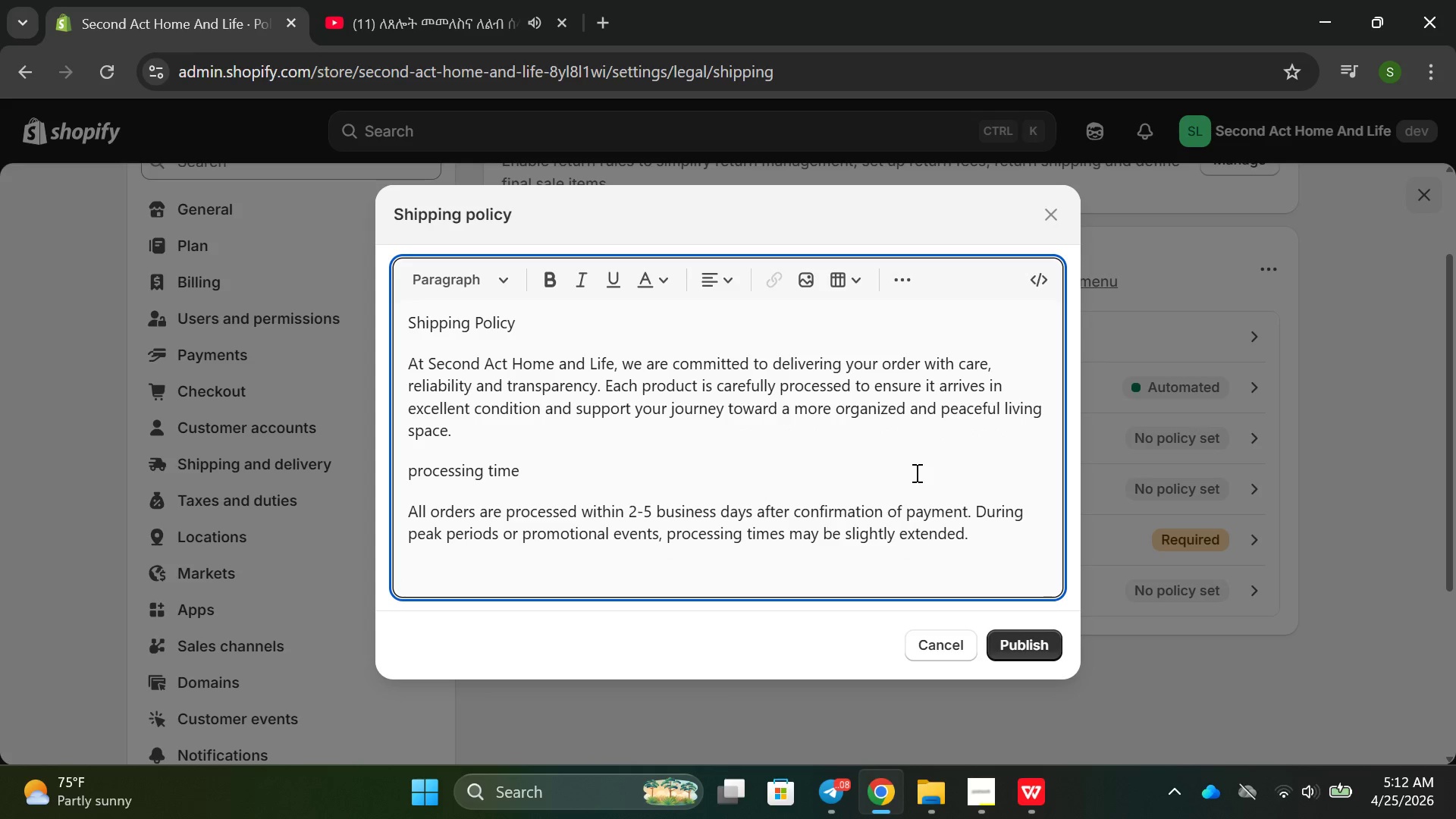 
type(one)
key(Backspace)
key(Backspace)
key(Backspace)
type(Once)
key(Backspace)
type(e your oder)
key(Backspace)
key(Backspace)
type(rd)
key(Backspace)
key(Backspace)
key(Backspace)
type(rderhas been processsed you will recieve )
key(Backspace)
key(Backspace)
key(Backspace)
key(Backspace)
key(Backspace)
key(Backspace)
type(ceive a confirmation email with shipping fet)
key(Backspace)
key(Backspace)
key(Backspace)
type(details.)
 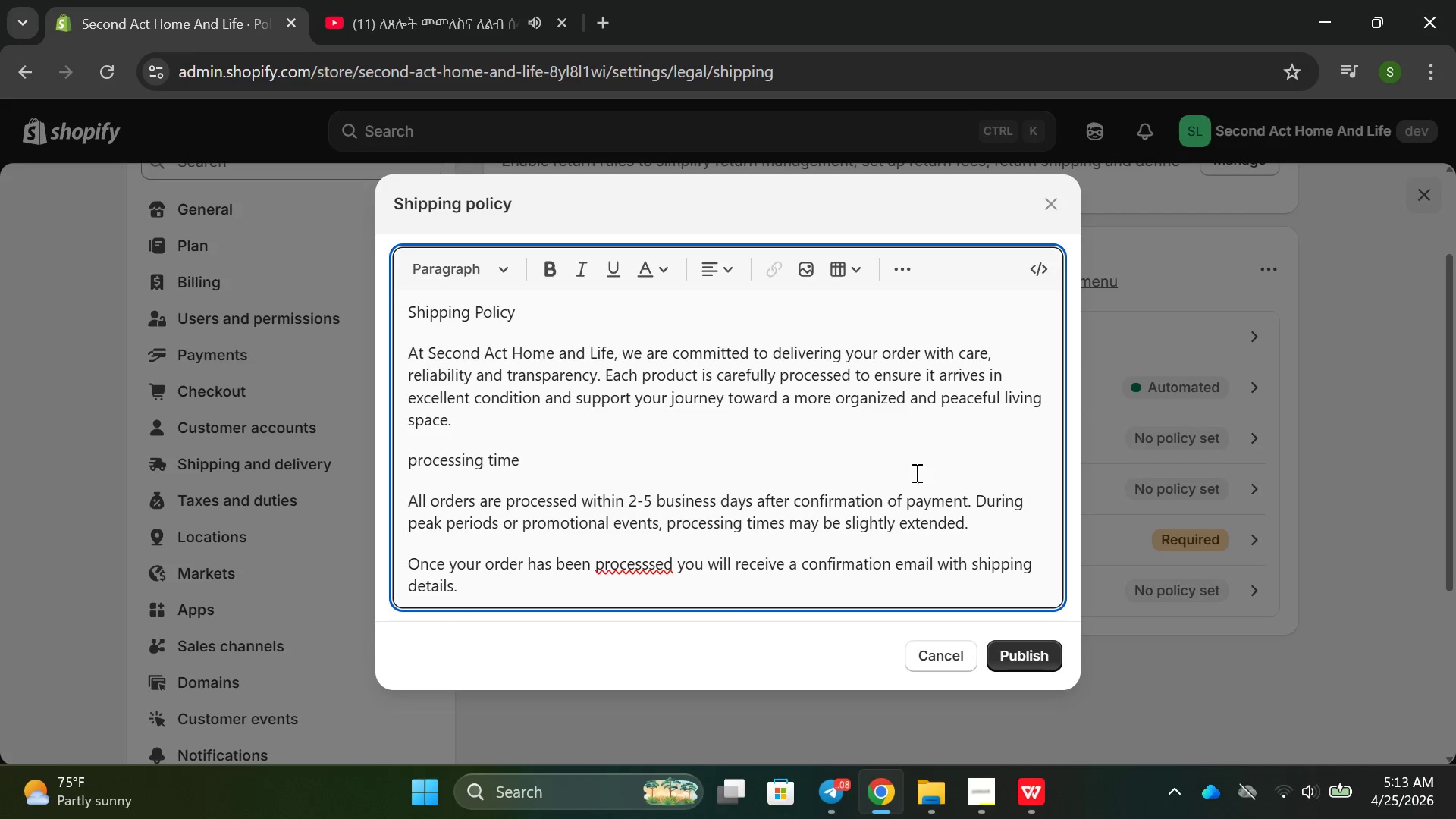 
left_click([633, 566])
 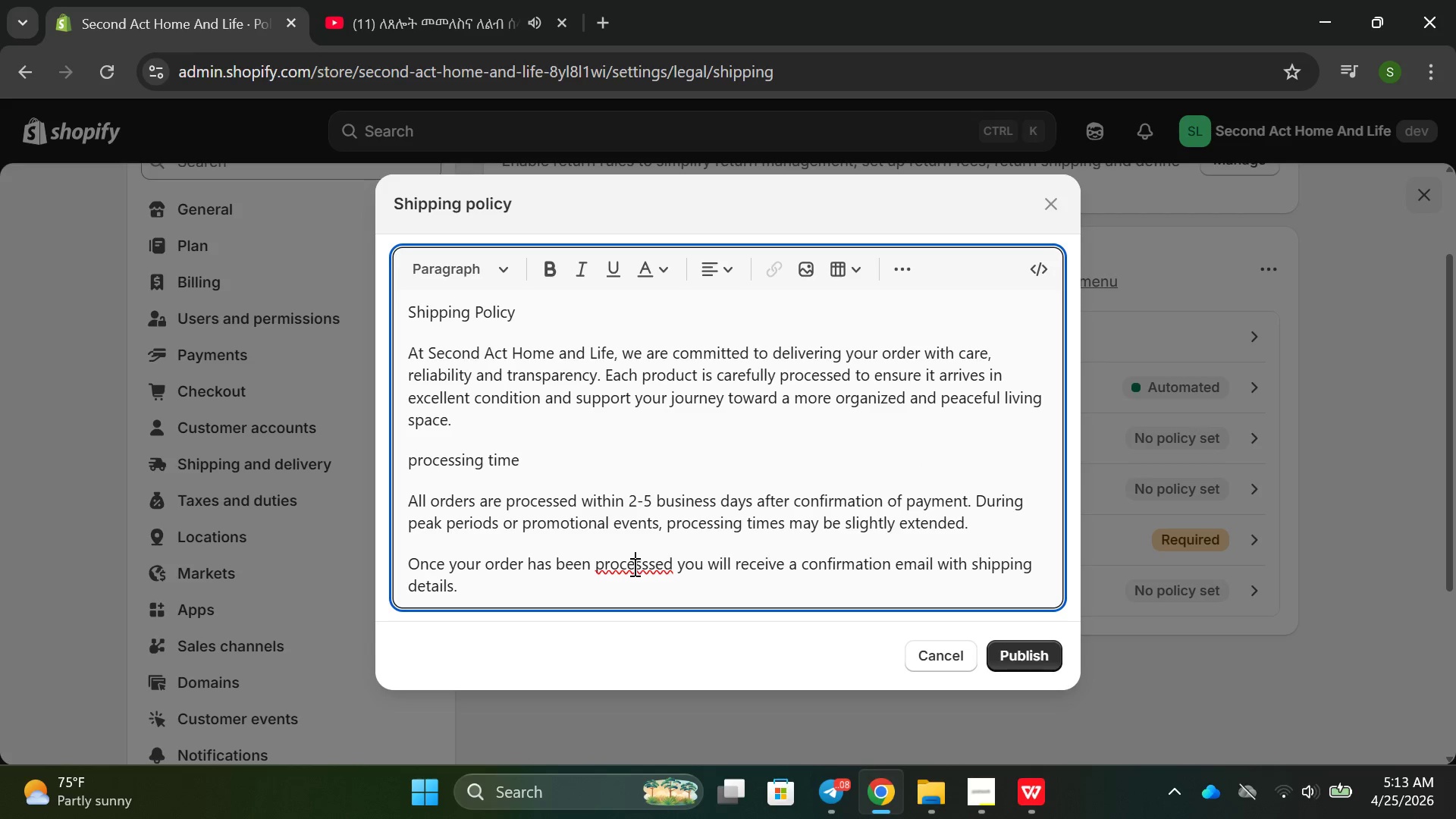 
key(ArrowRight)
 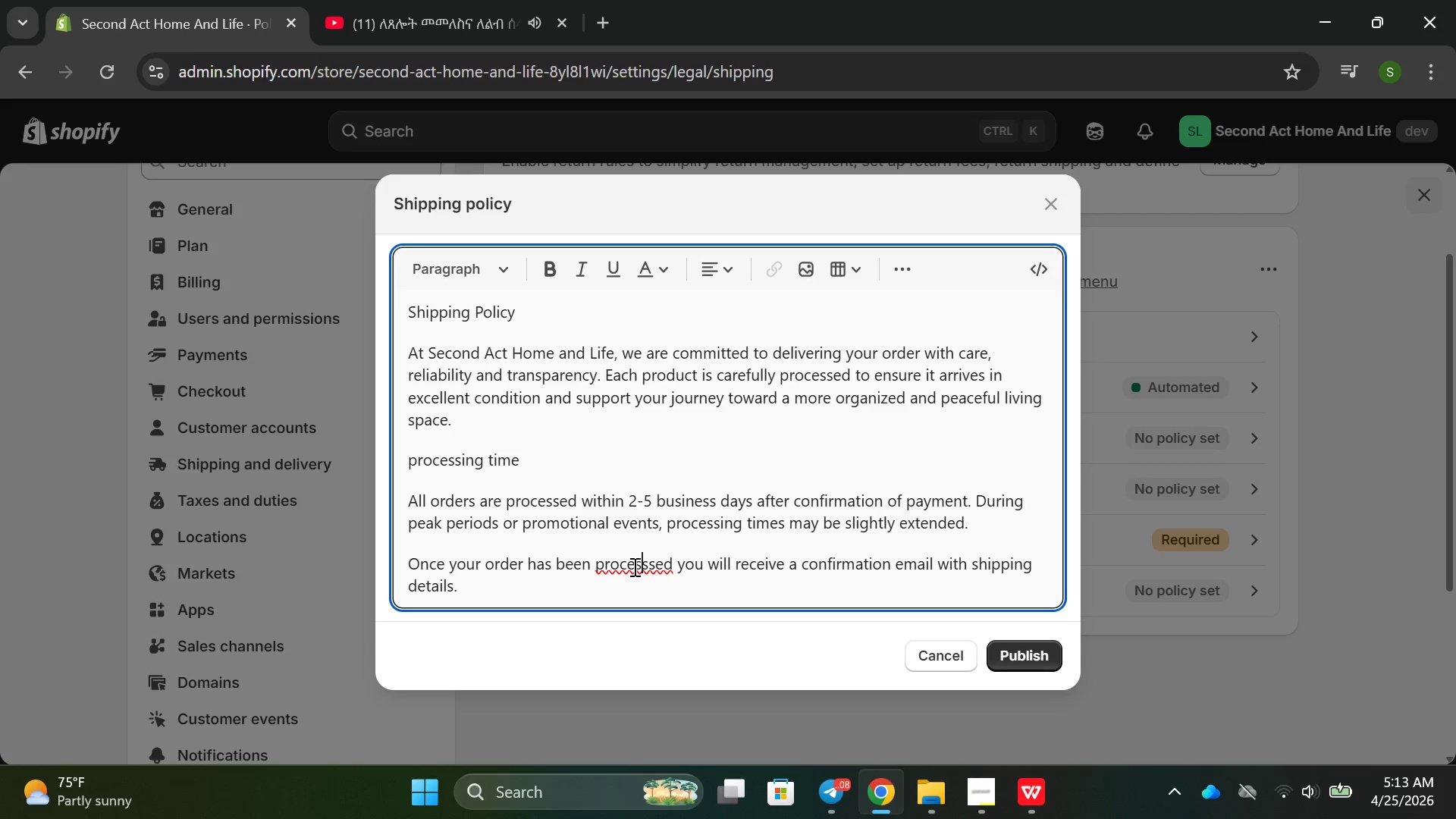 
key(Backspace)
 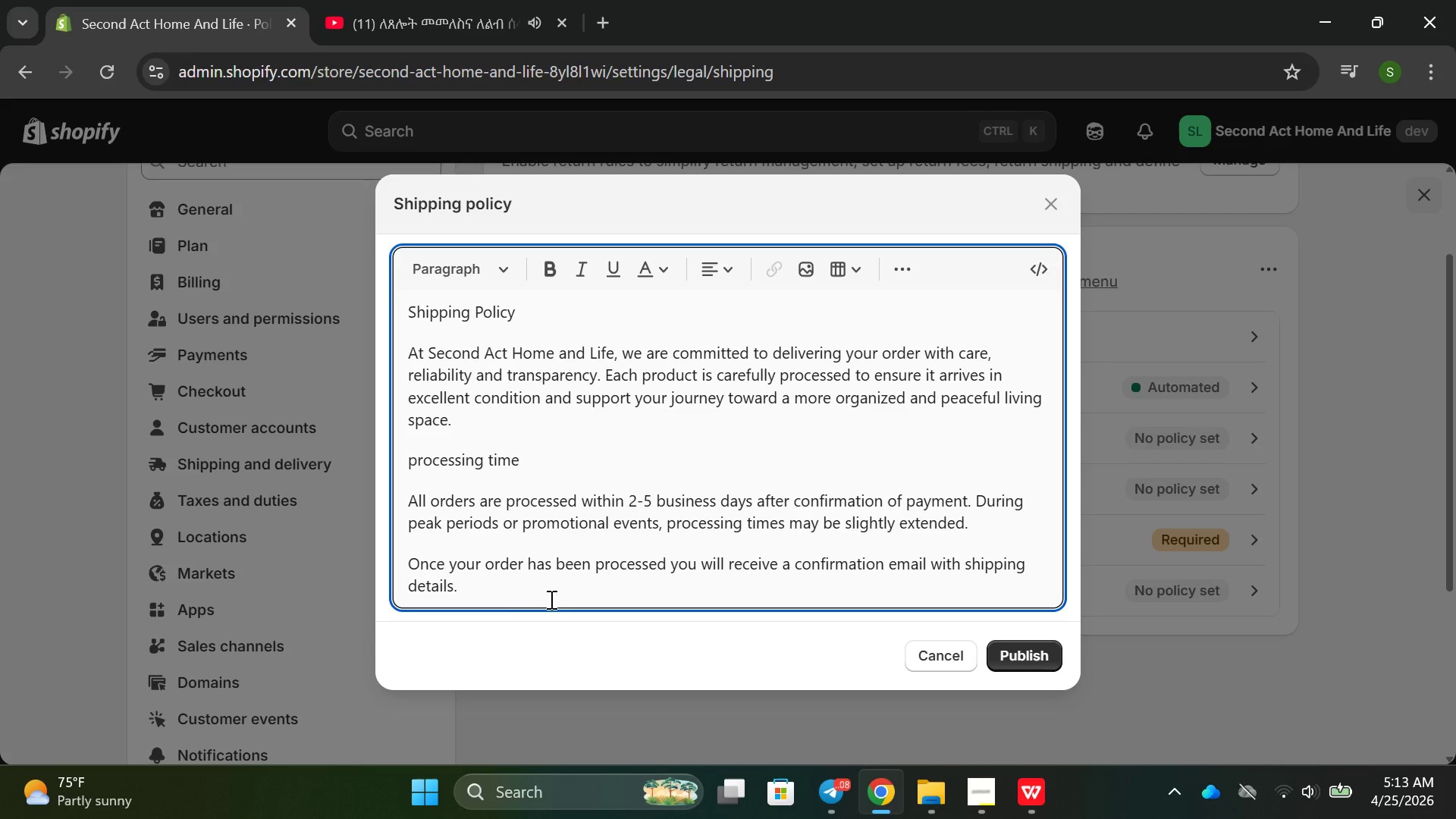 
left_click([516, 590])
 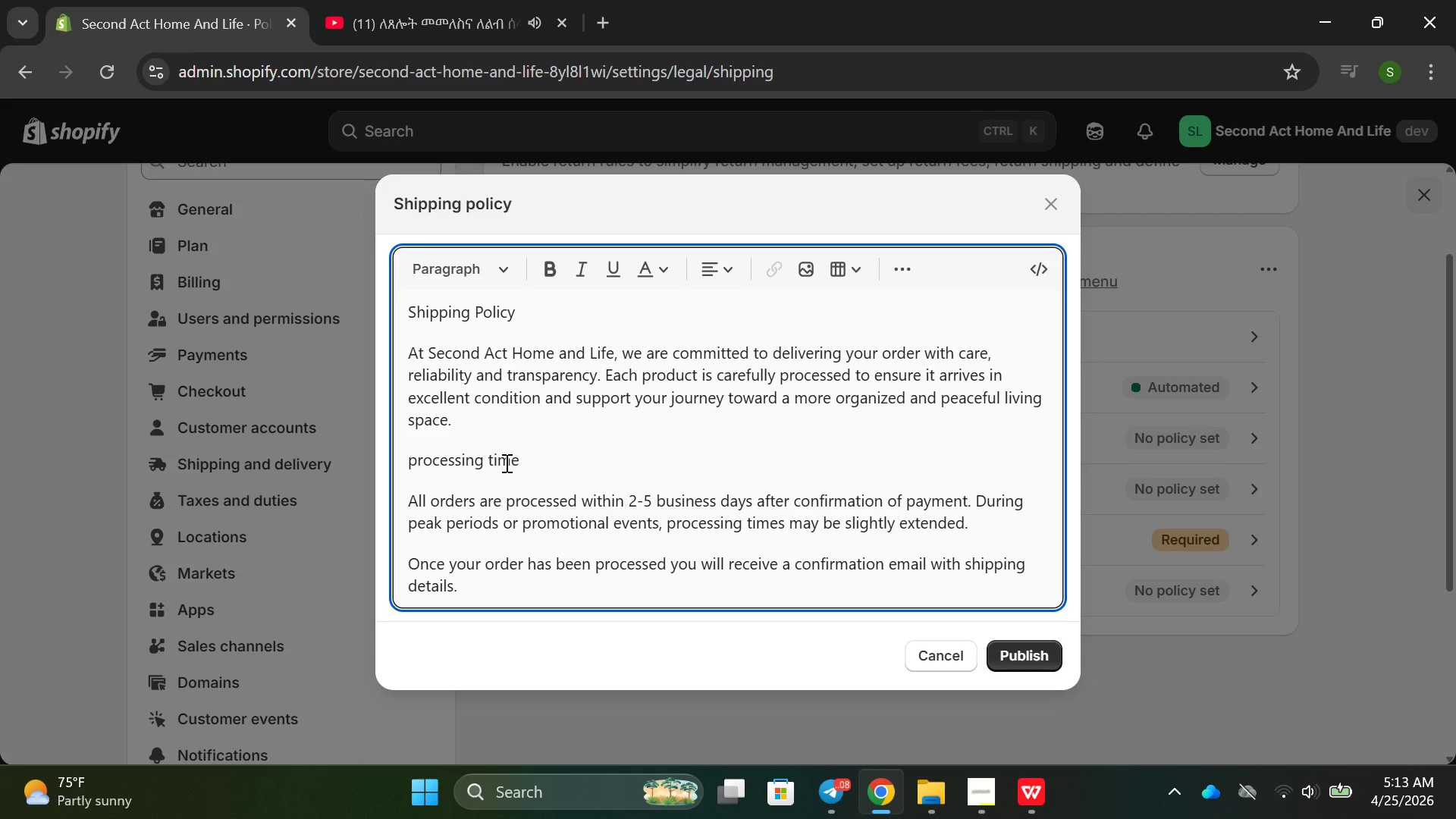 
double_click([505, 463])
 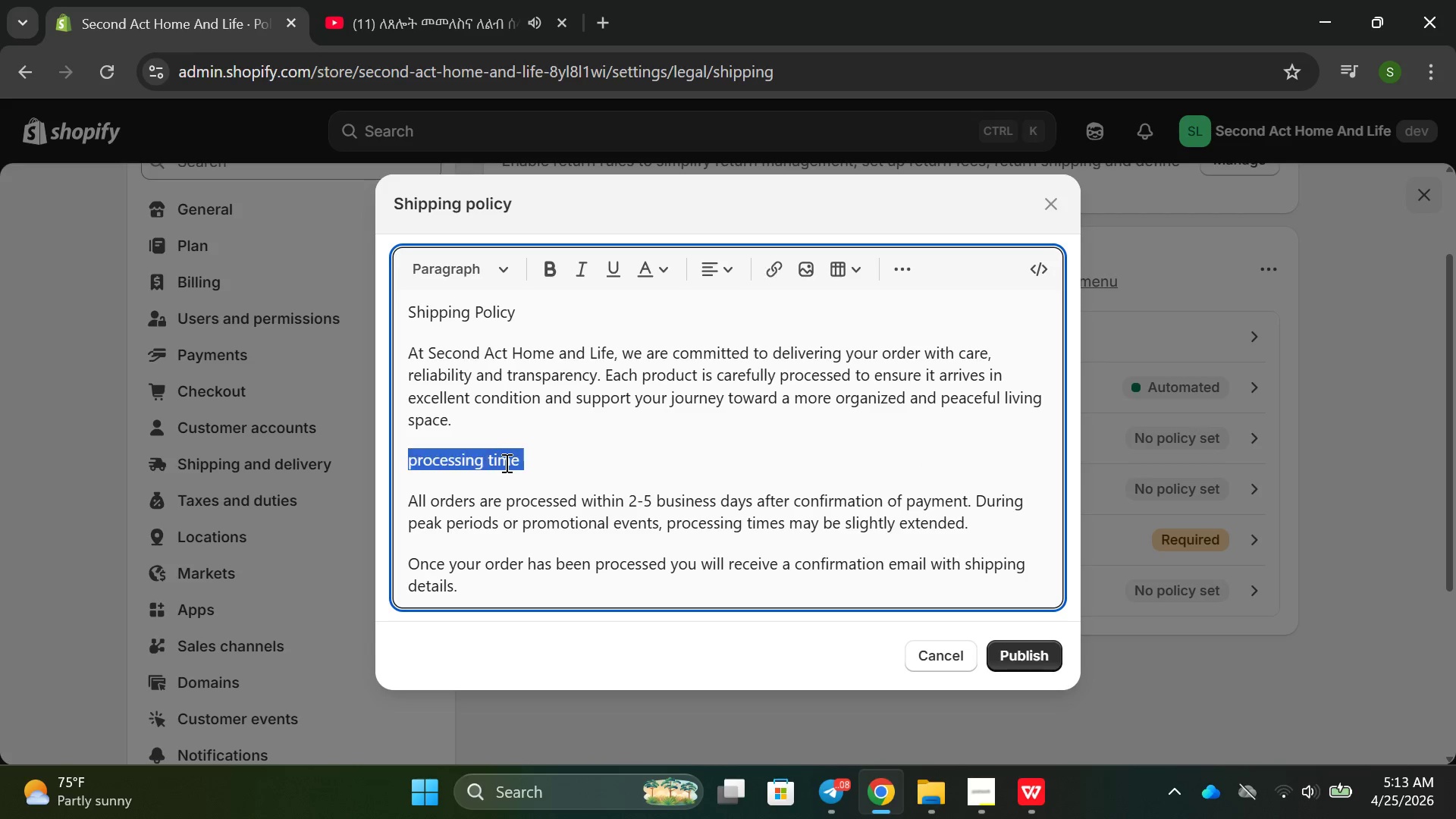 
triple_click([505, 463])
 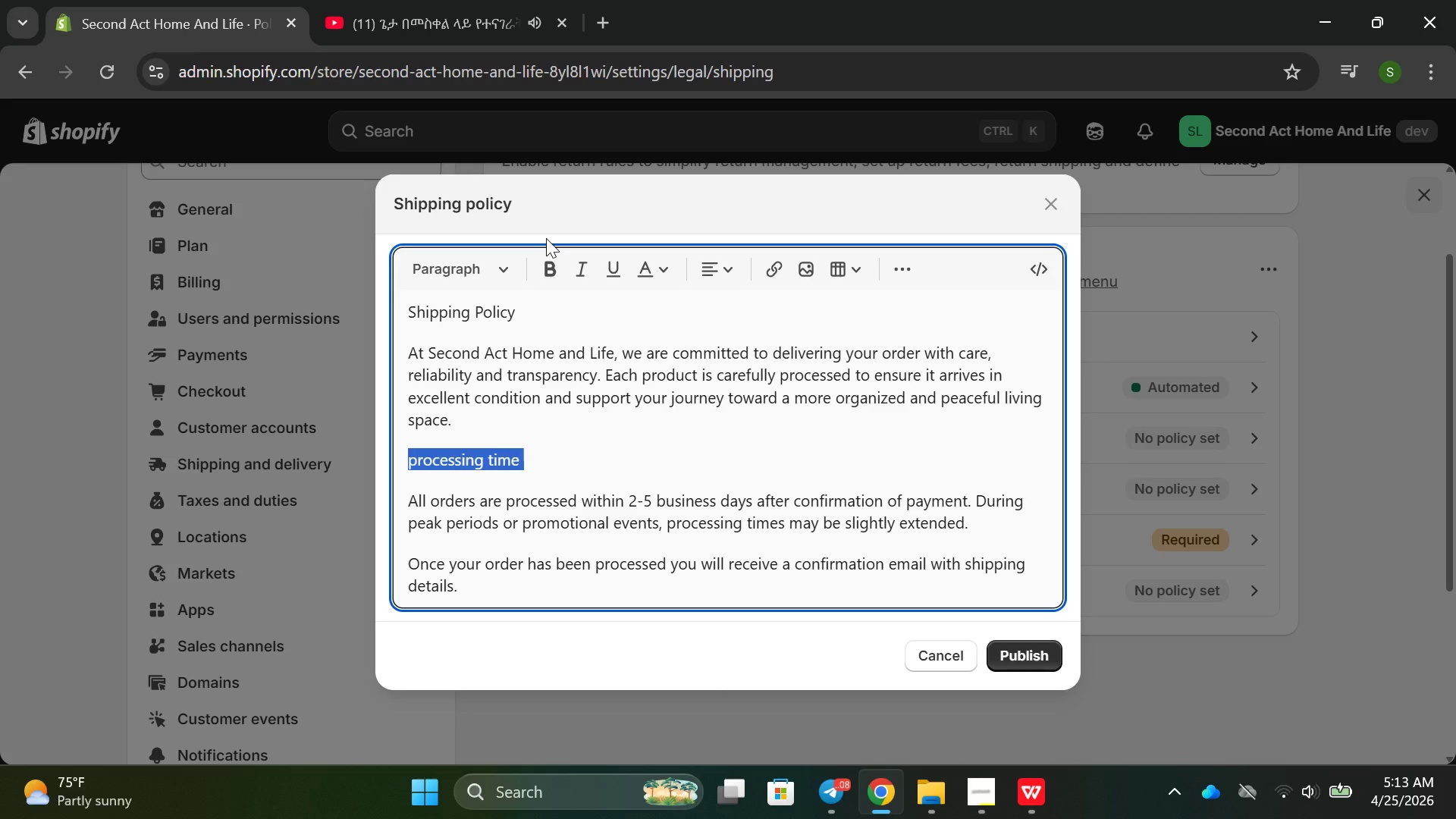 
left_click([546, 259])
 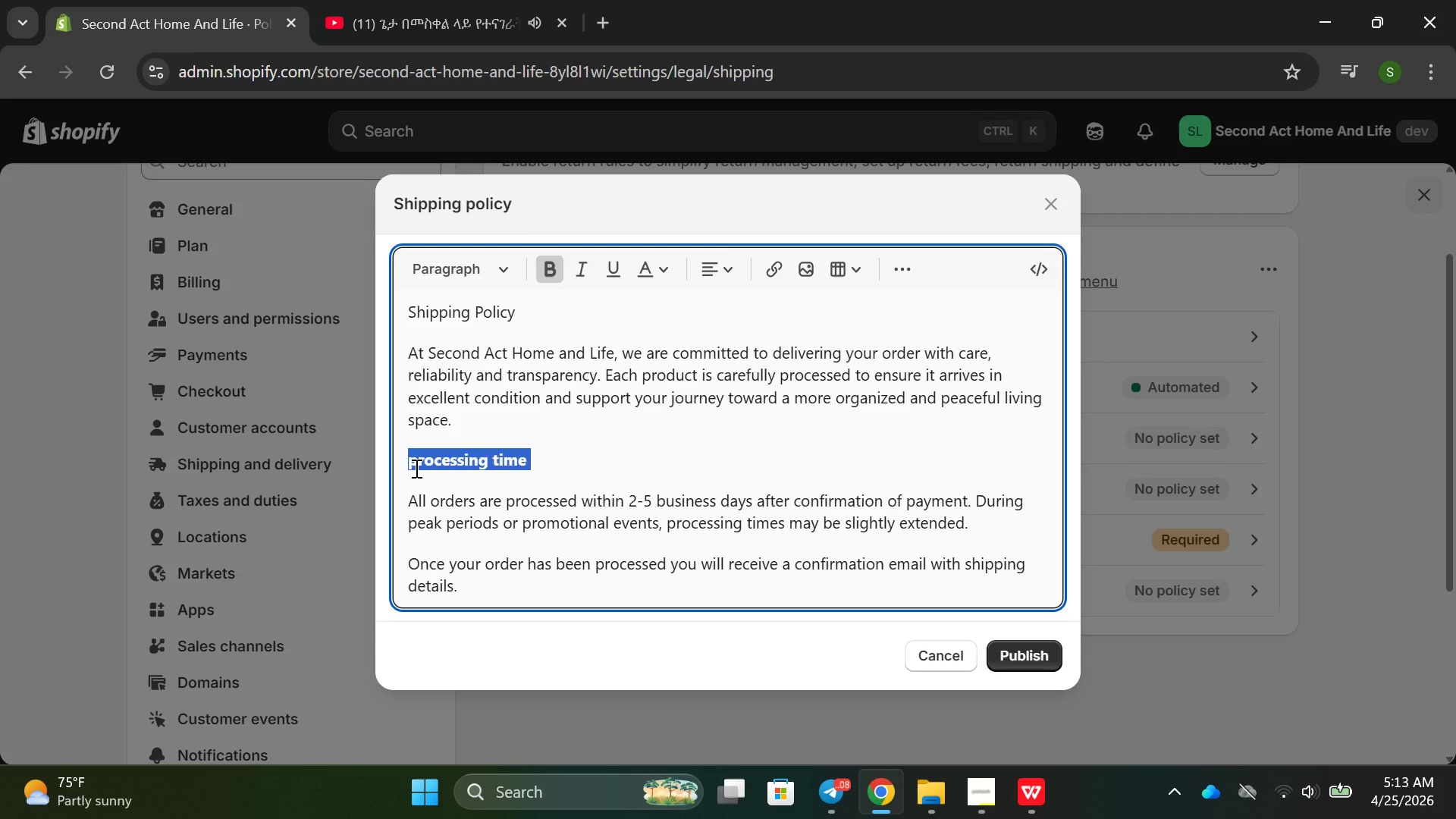 
left_click([415, 468])
 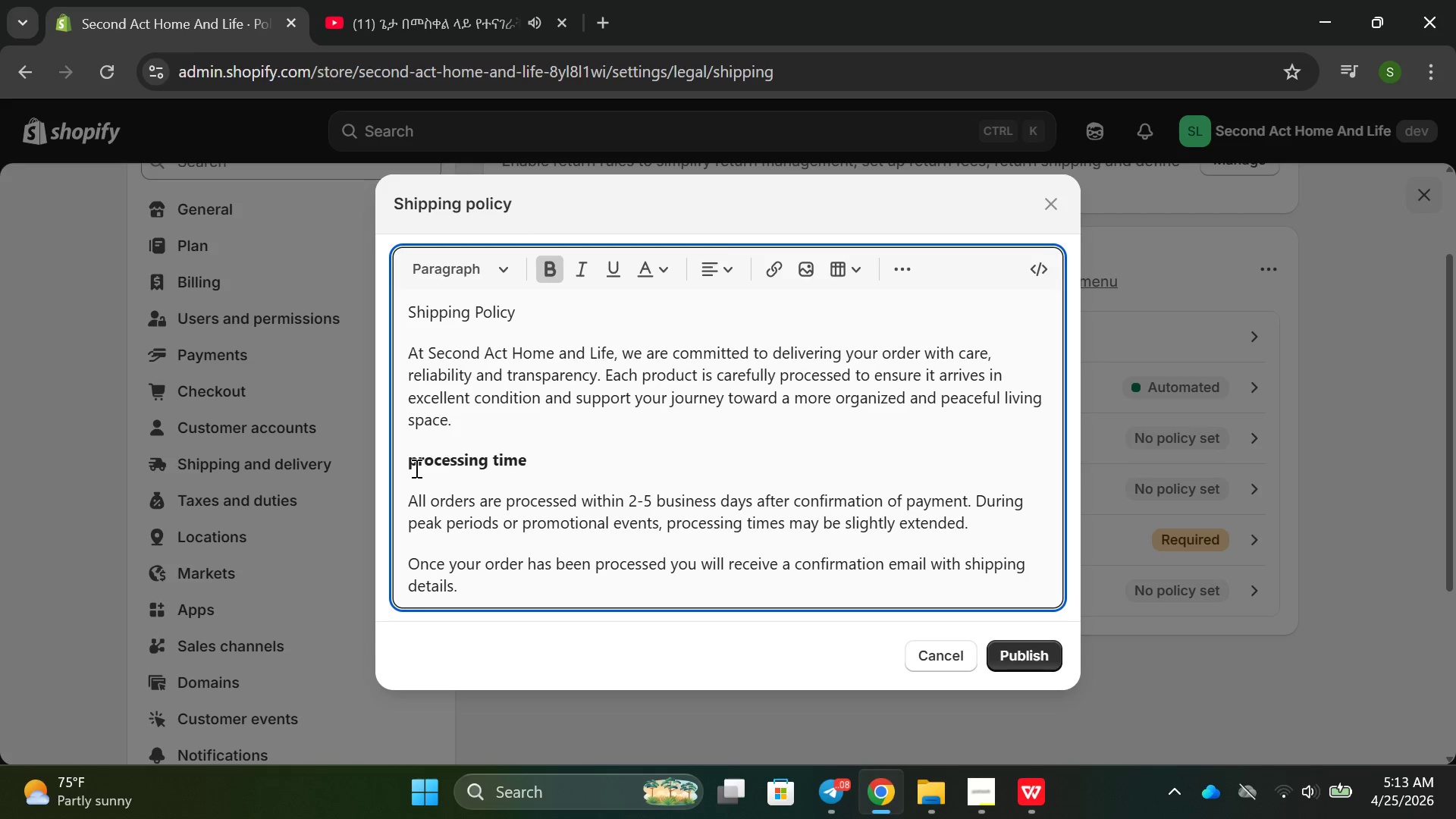 
key(ArrowLeft)
 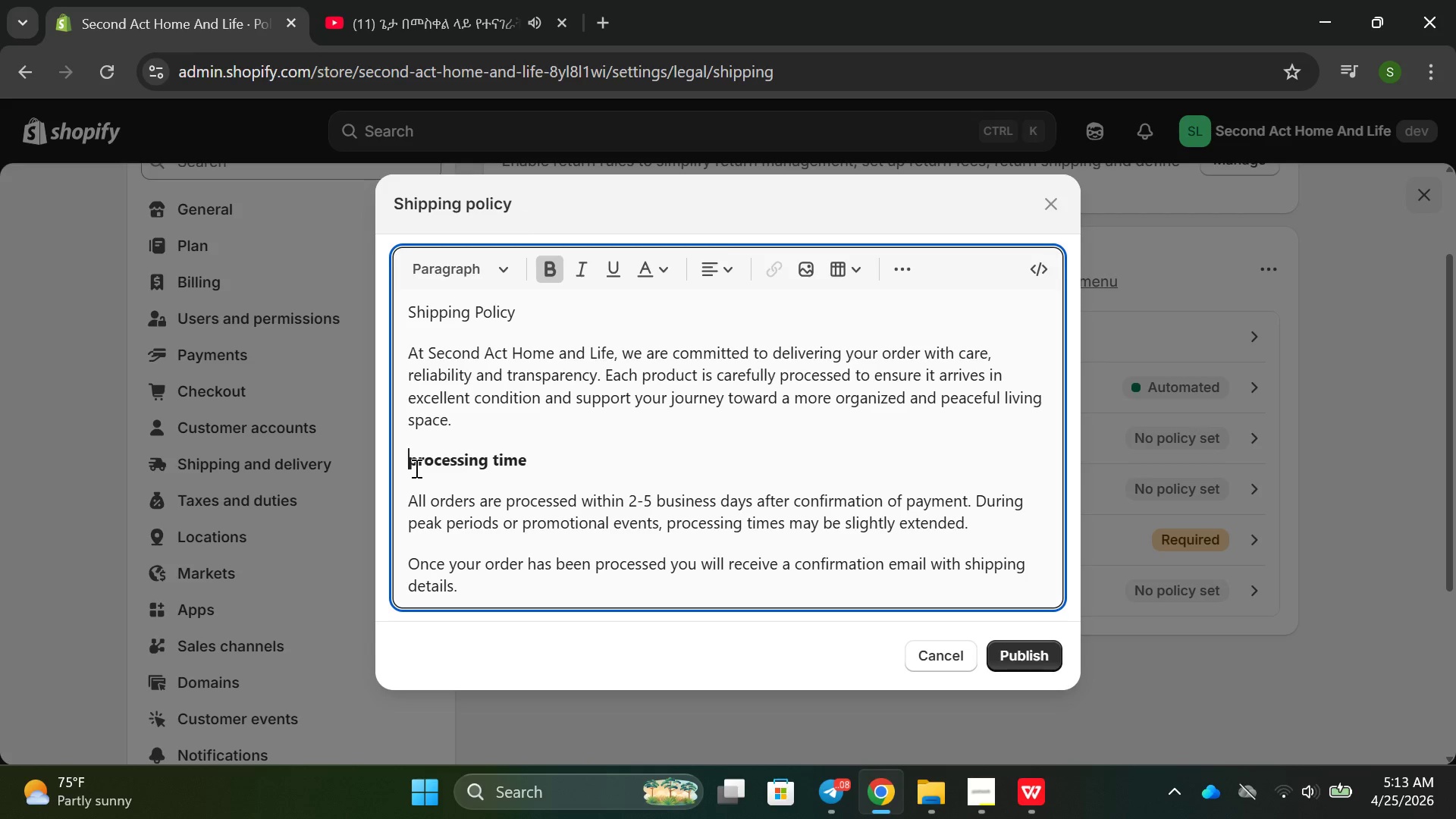 
key(ArrowLeft)
 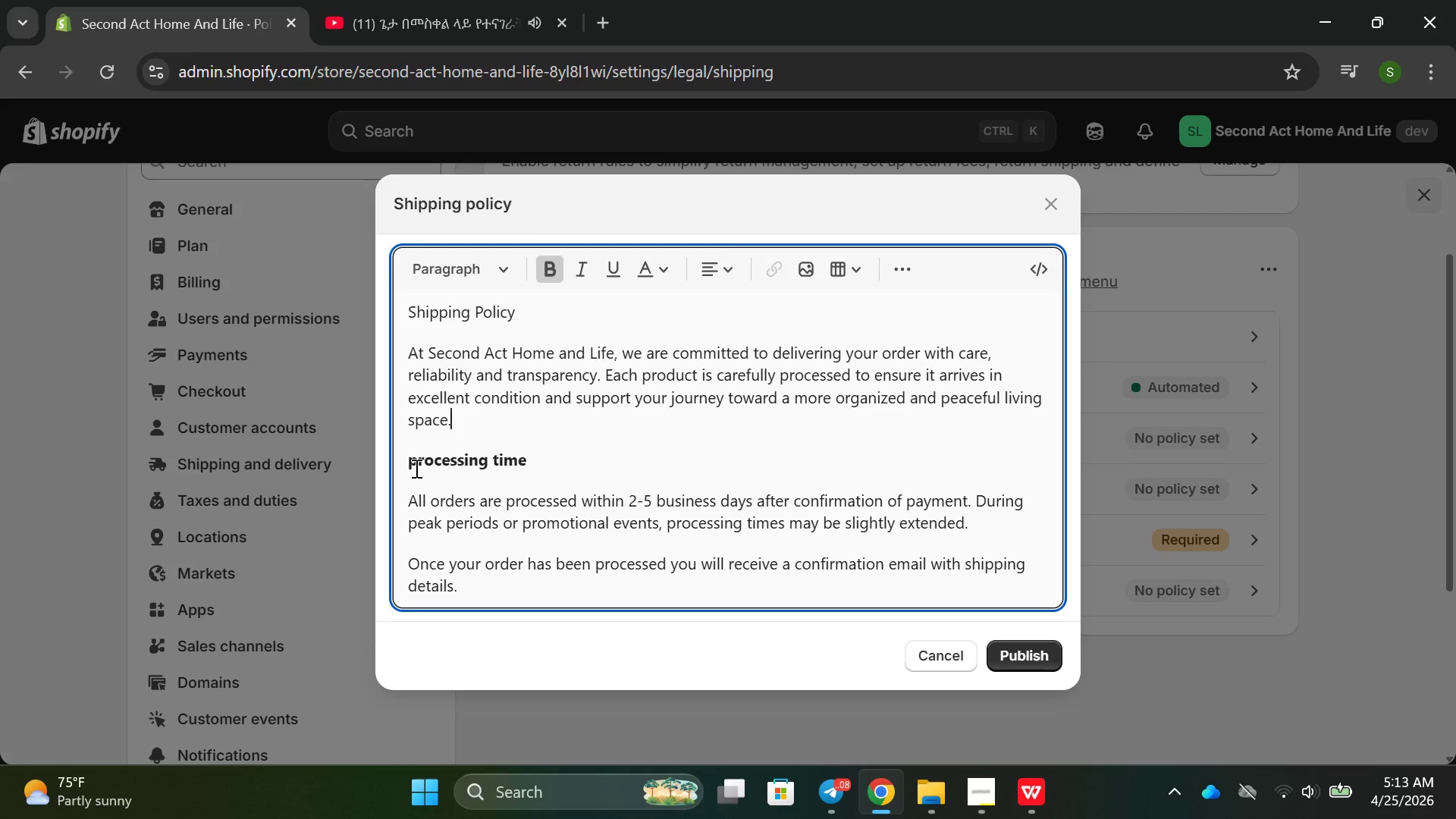 
key(1)
 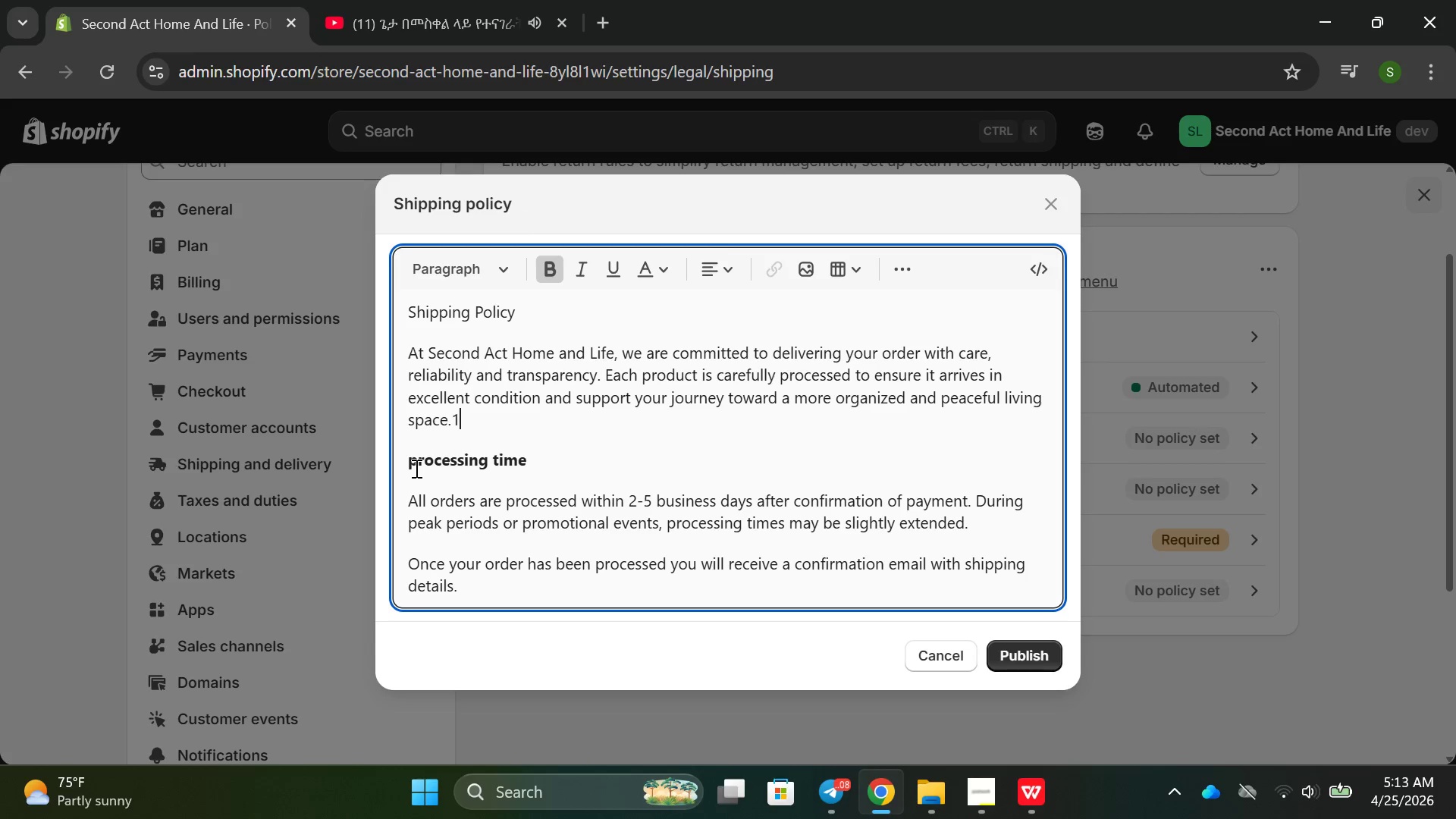 
key(Comma)
 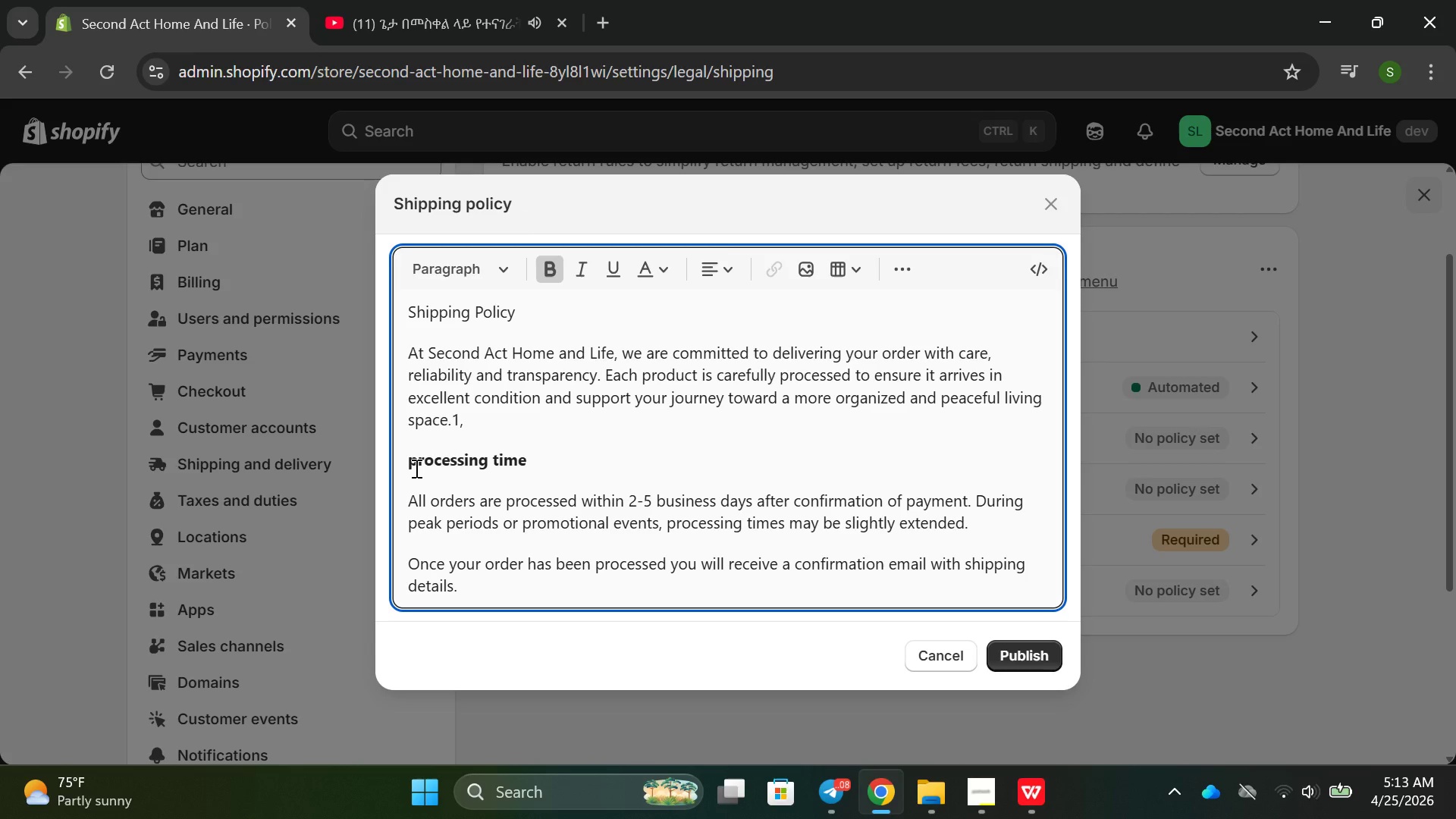 
key(Backspace)
 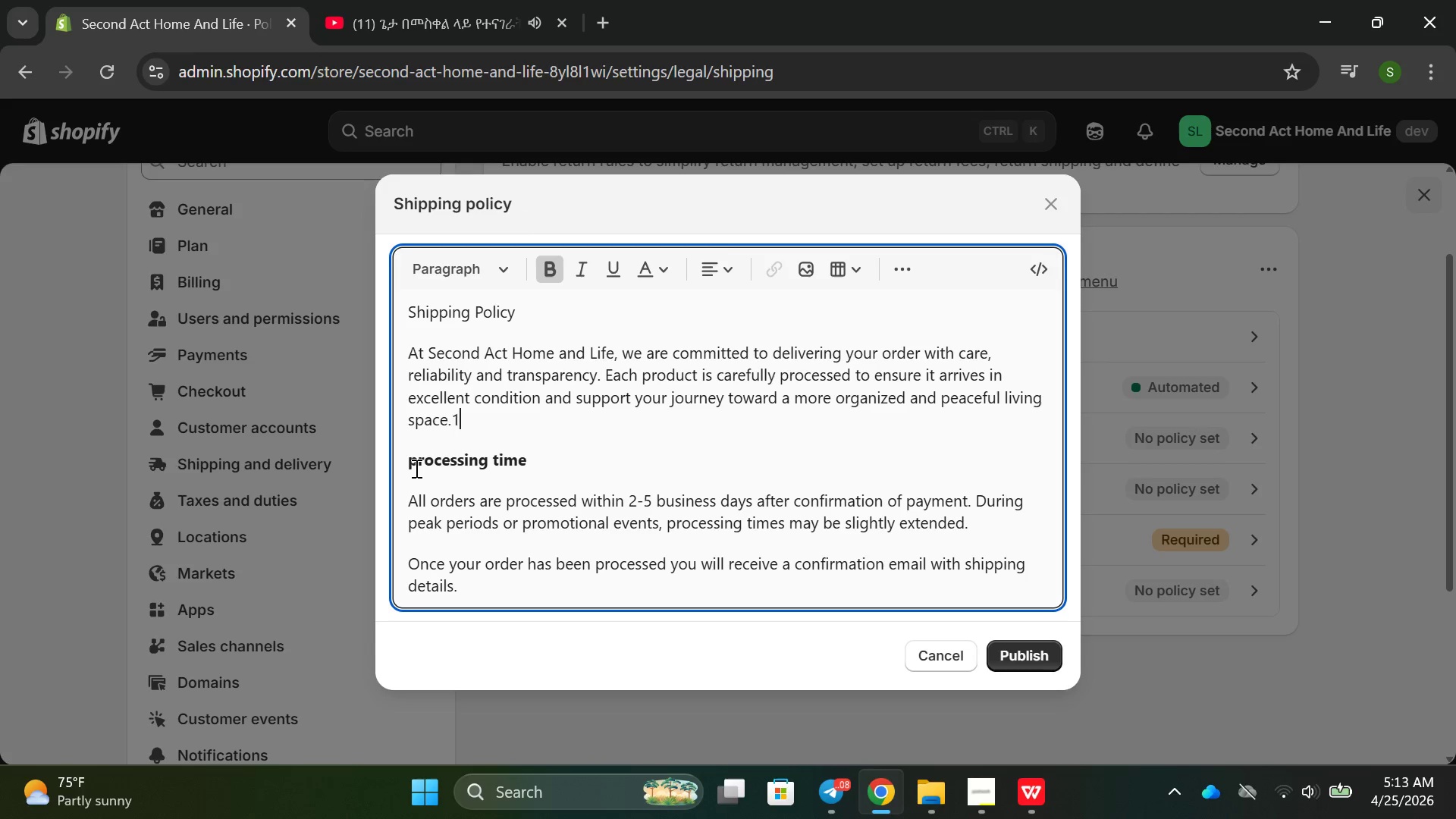 
key(Backspace)
 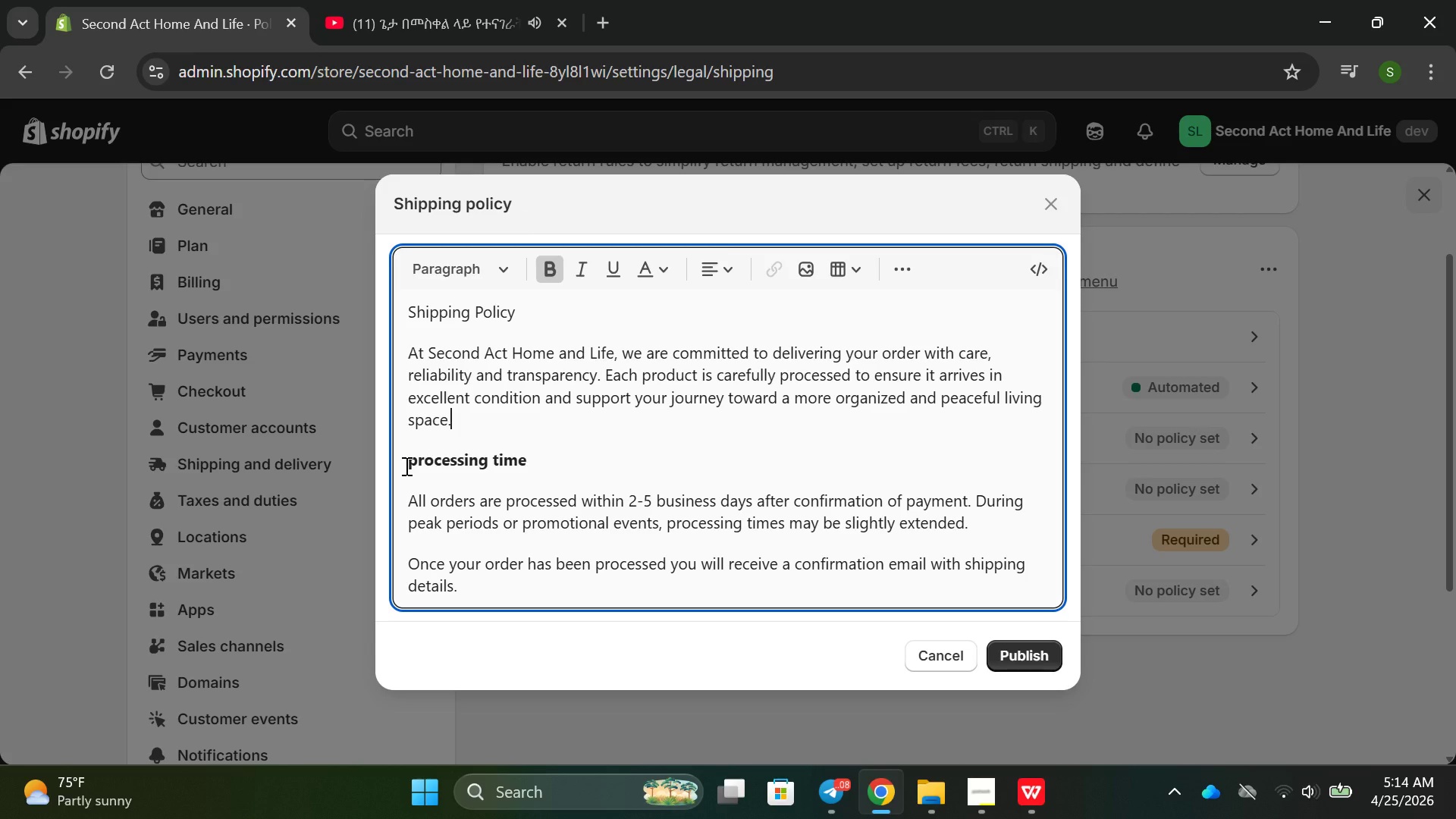 
key(1)
 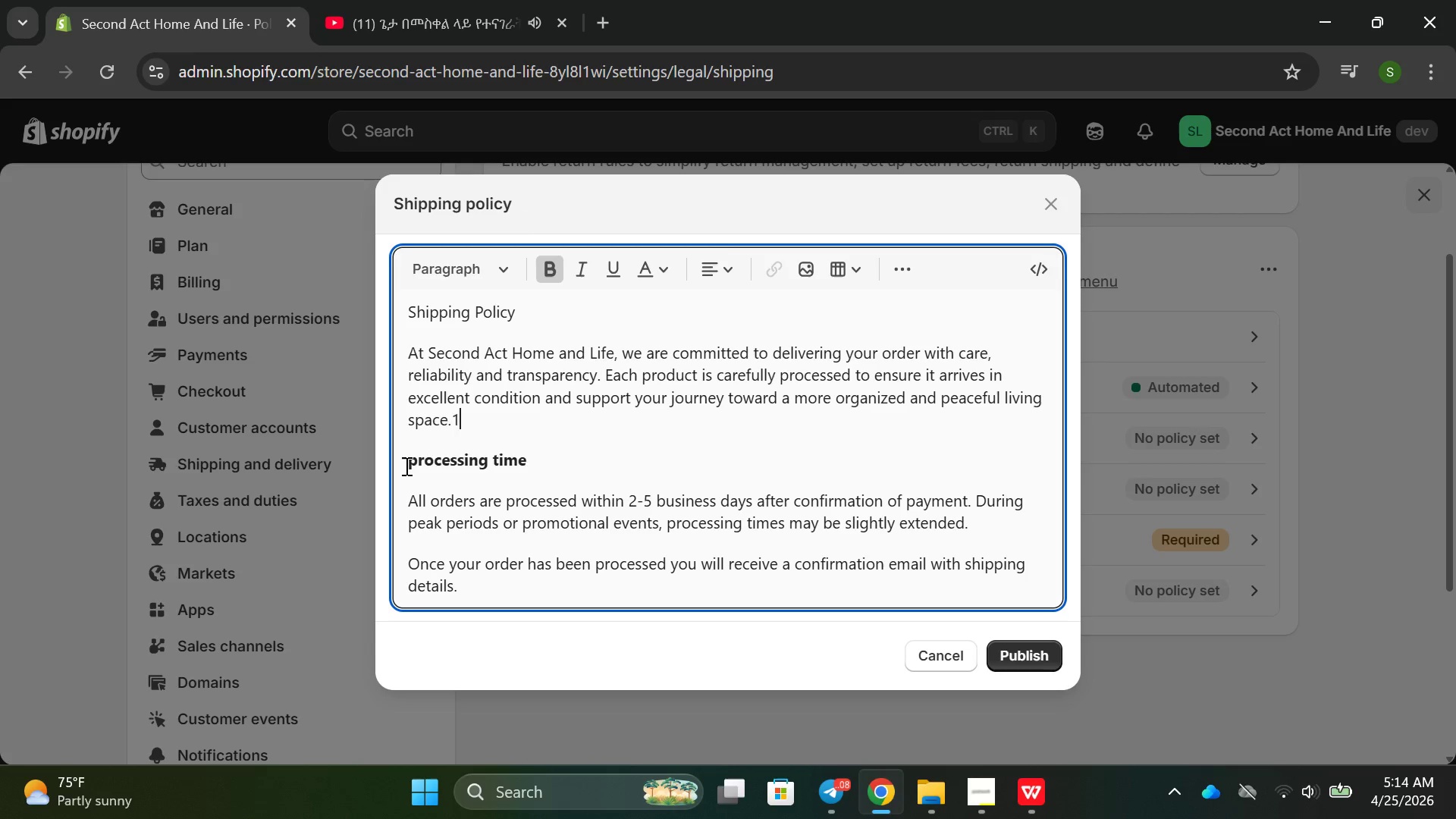 
key(Comma)
 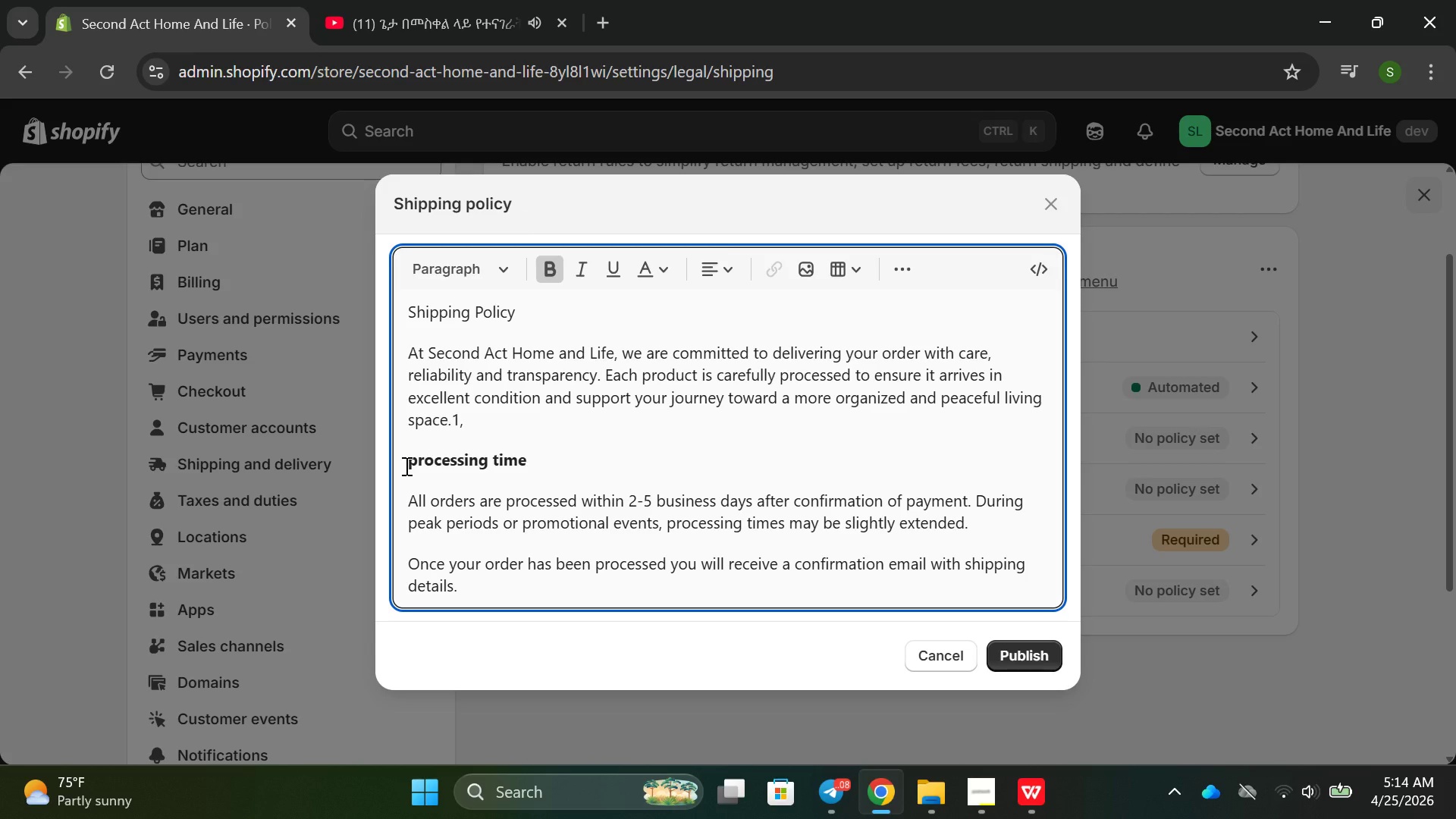 
left_click([405, 466])
 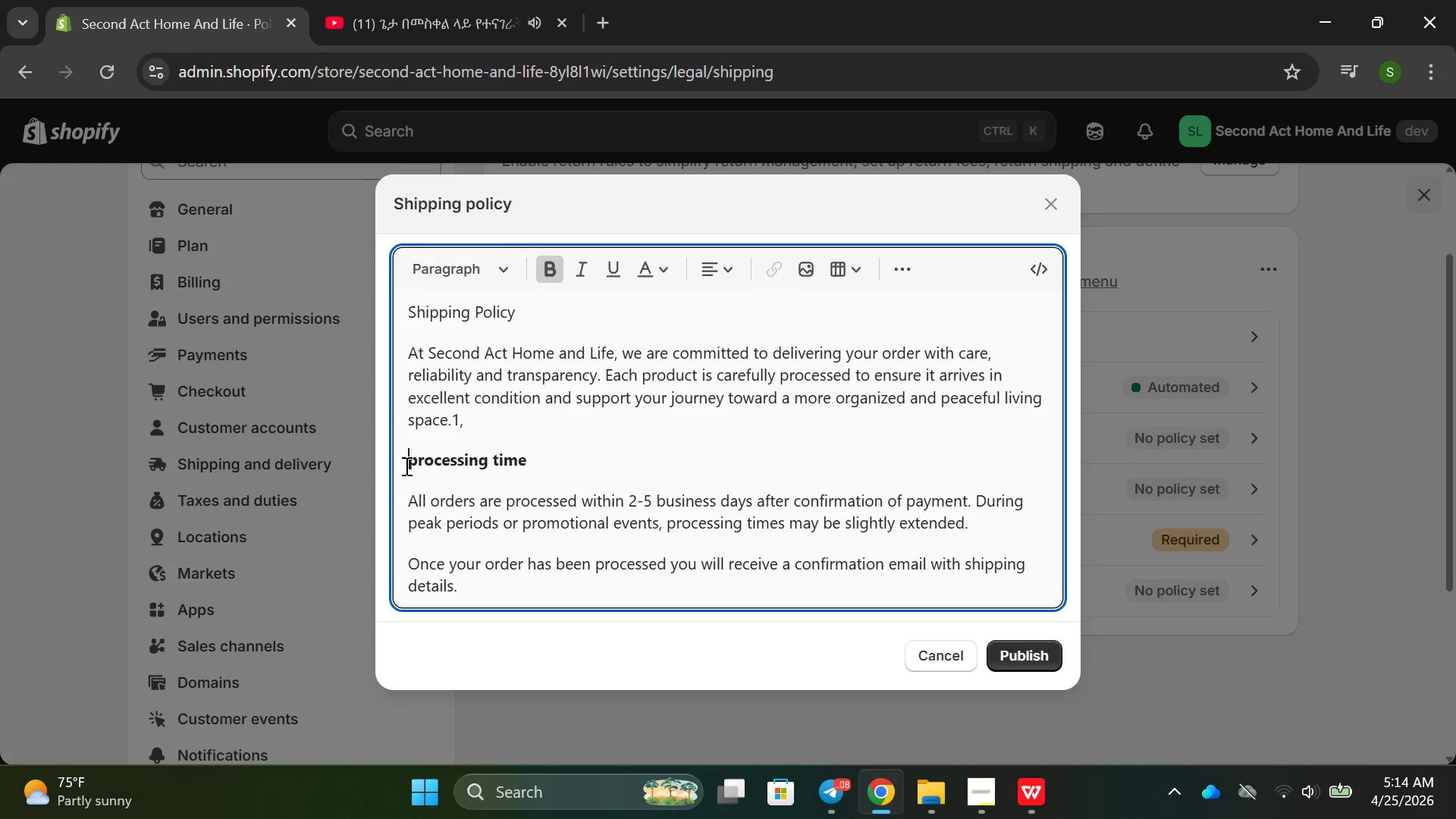 
key(Backspace)
 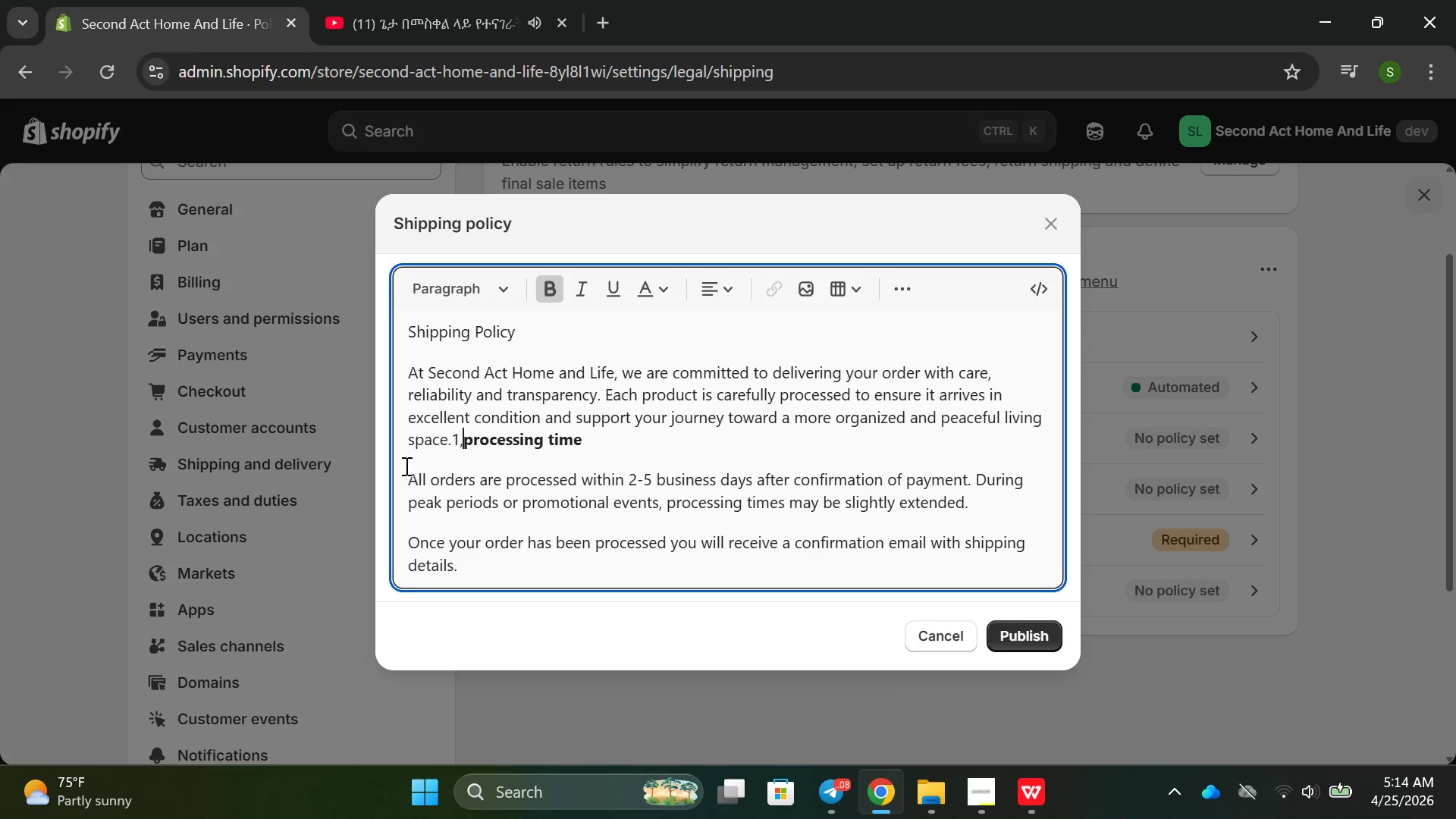 
key(Backspace)
 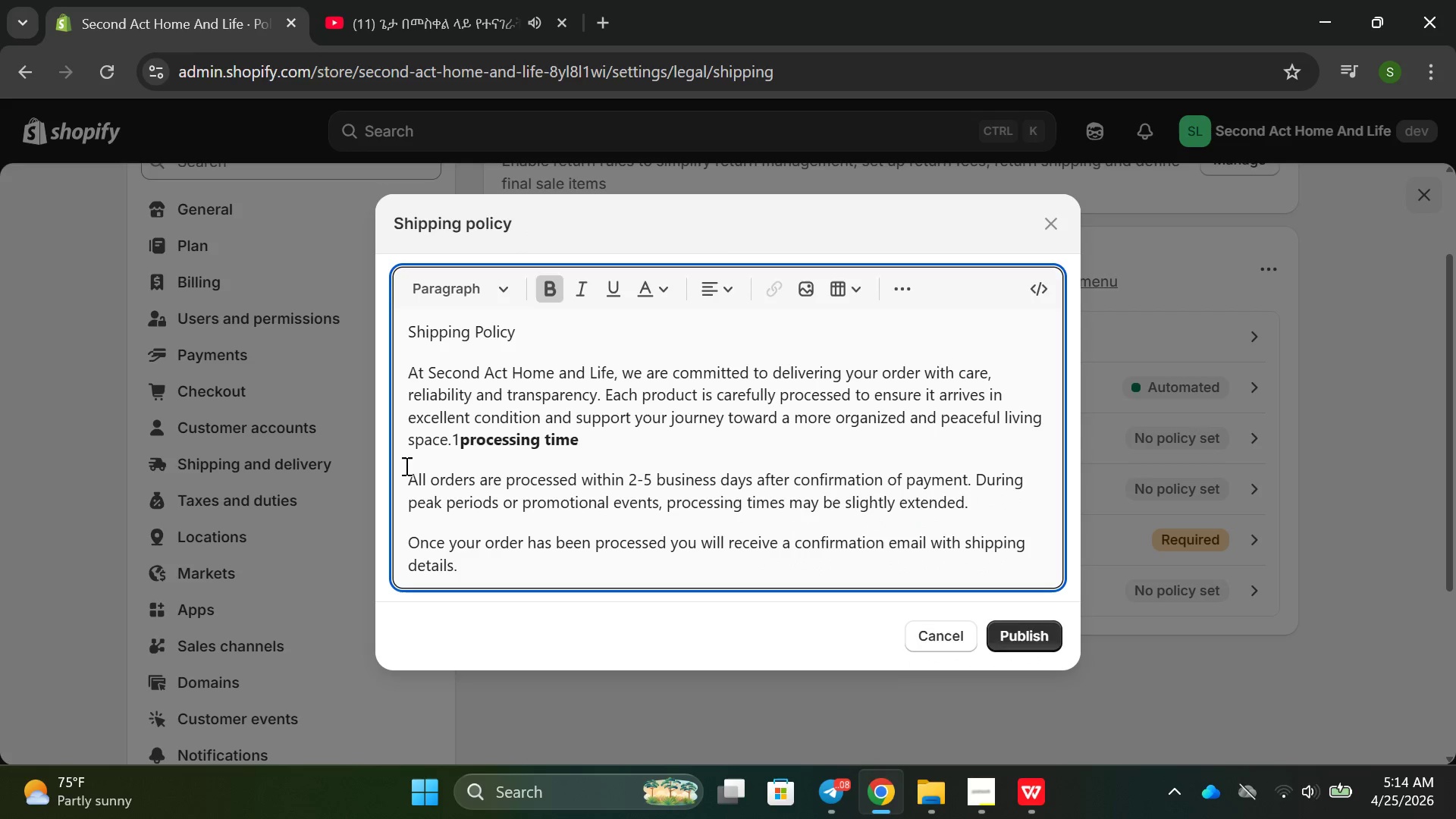 
key(Backspace)
 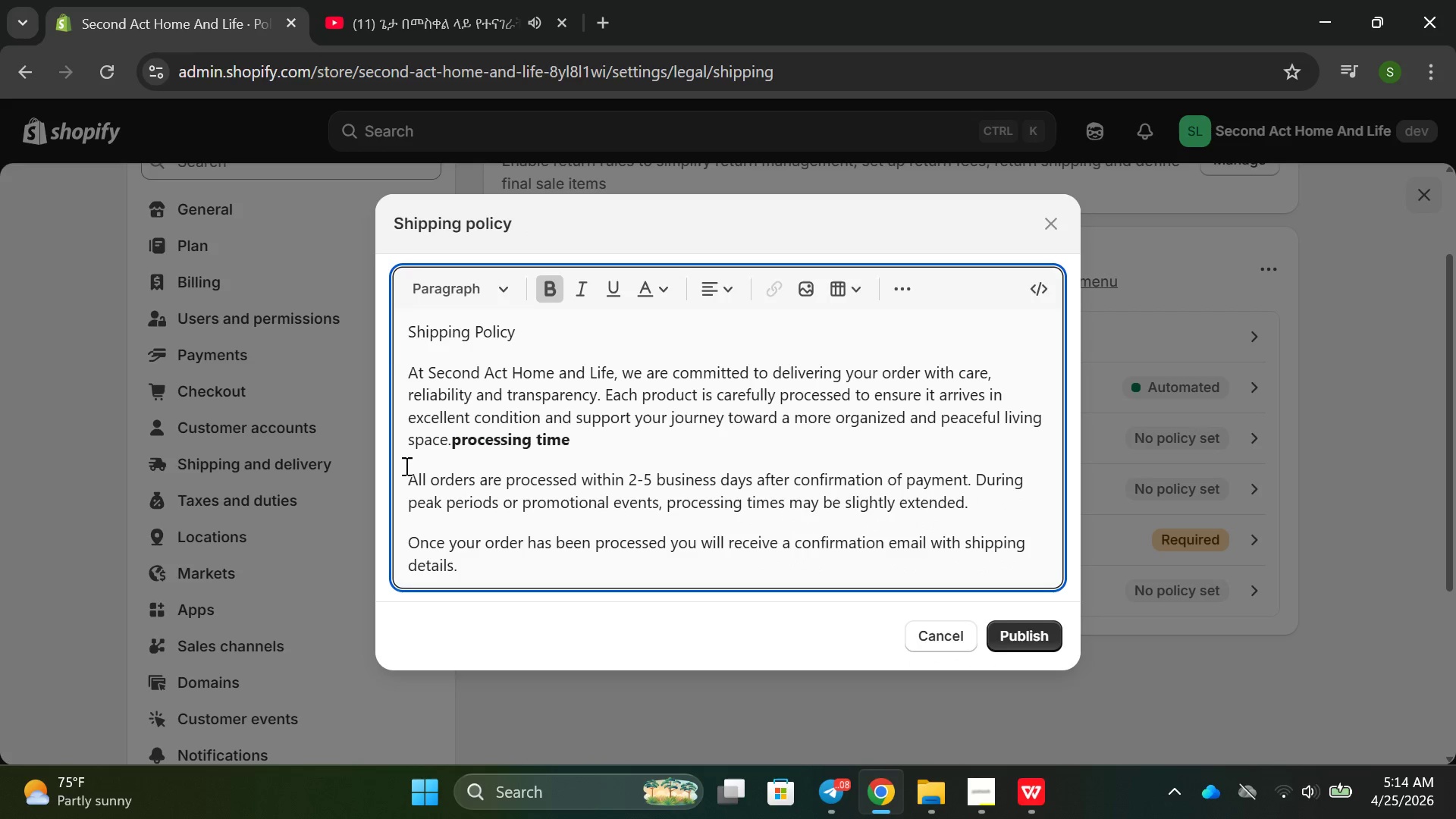 
key(Enter)
 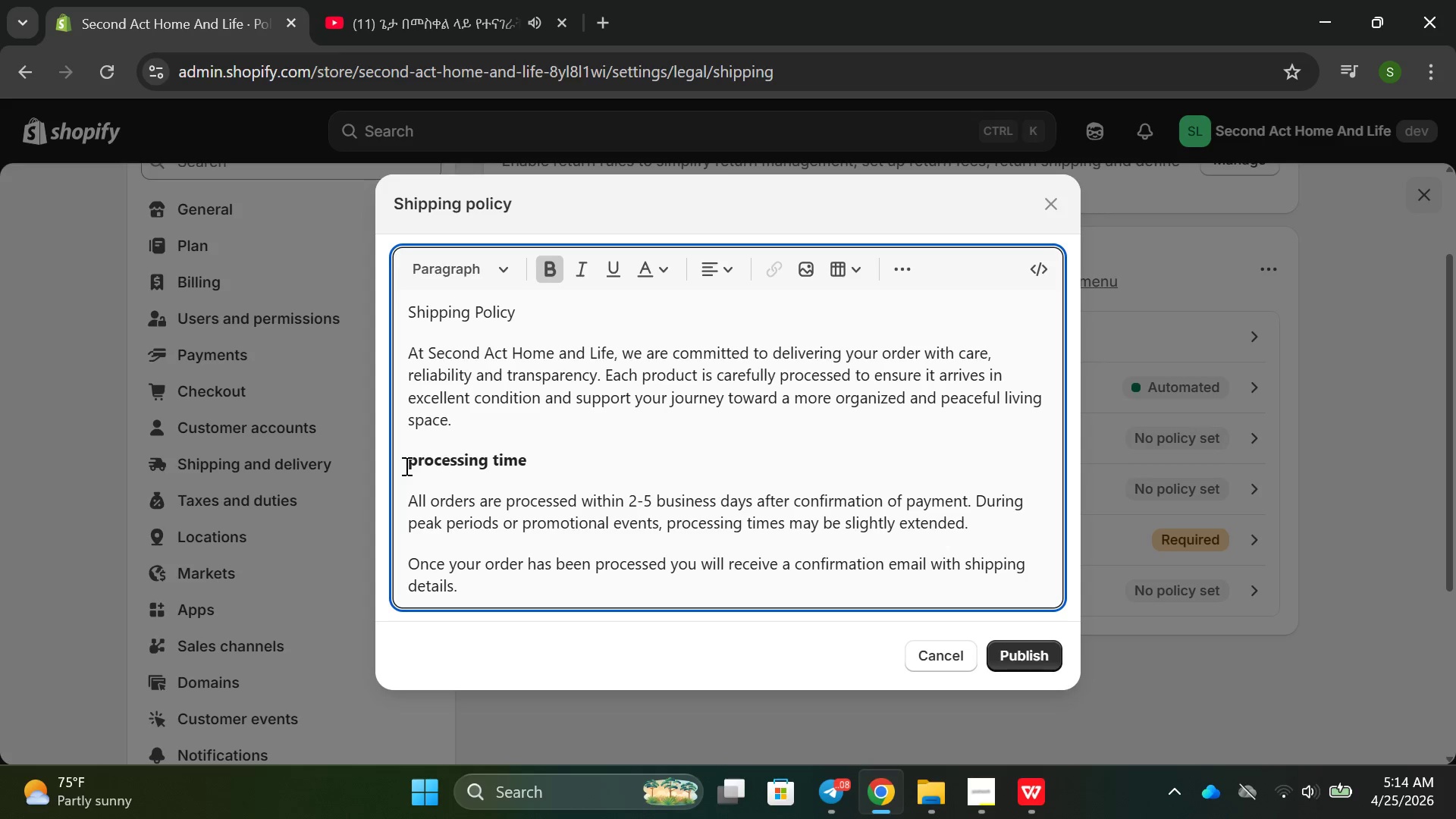 
key(1)
 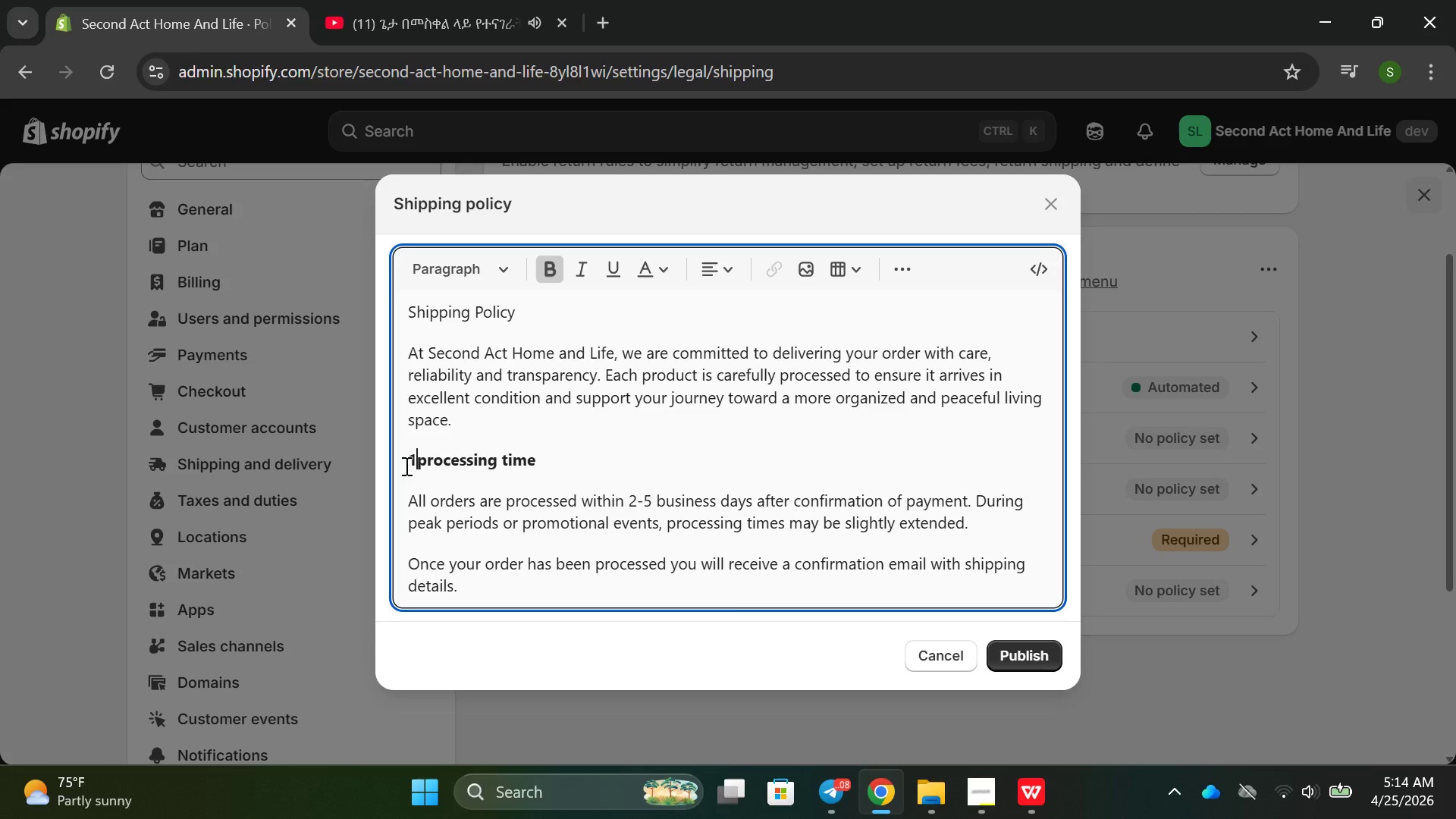 
key(Period)
 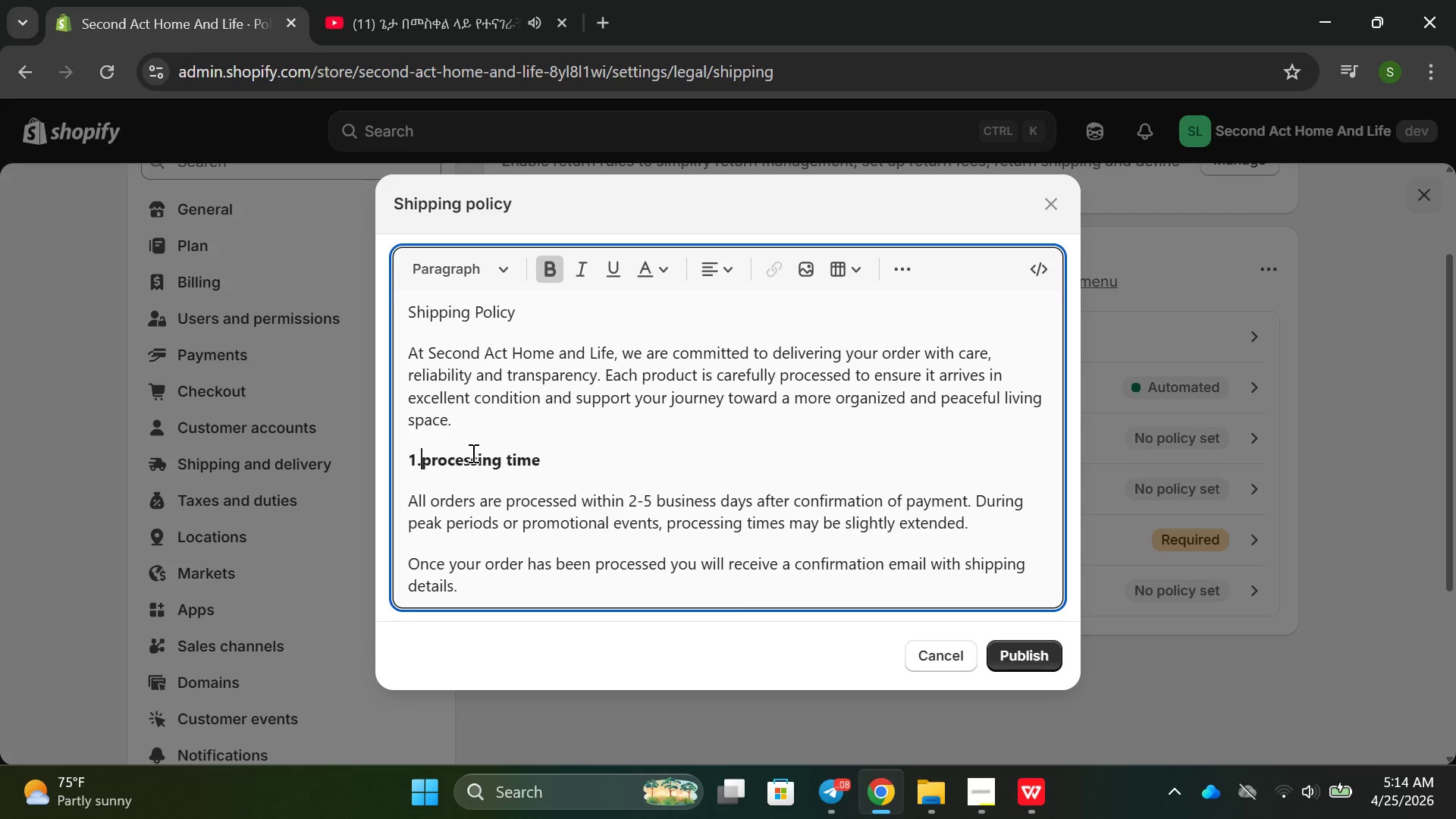 
left_click([429, 458])
 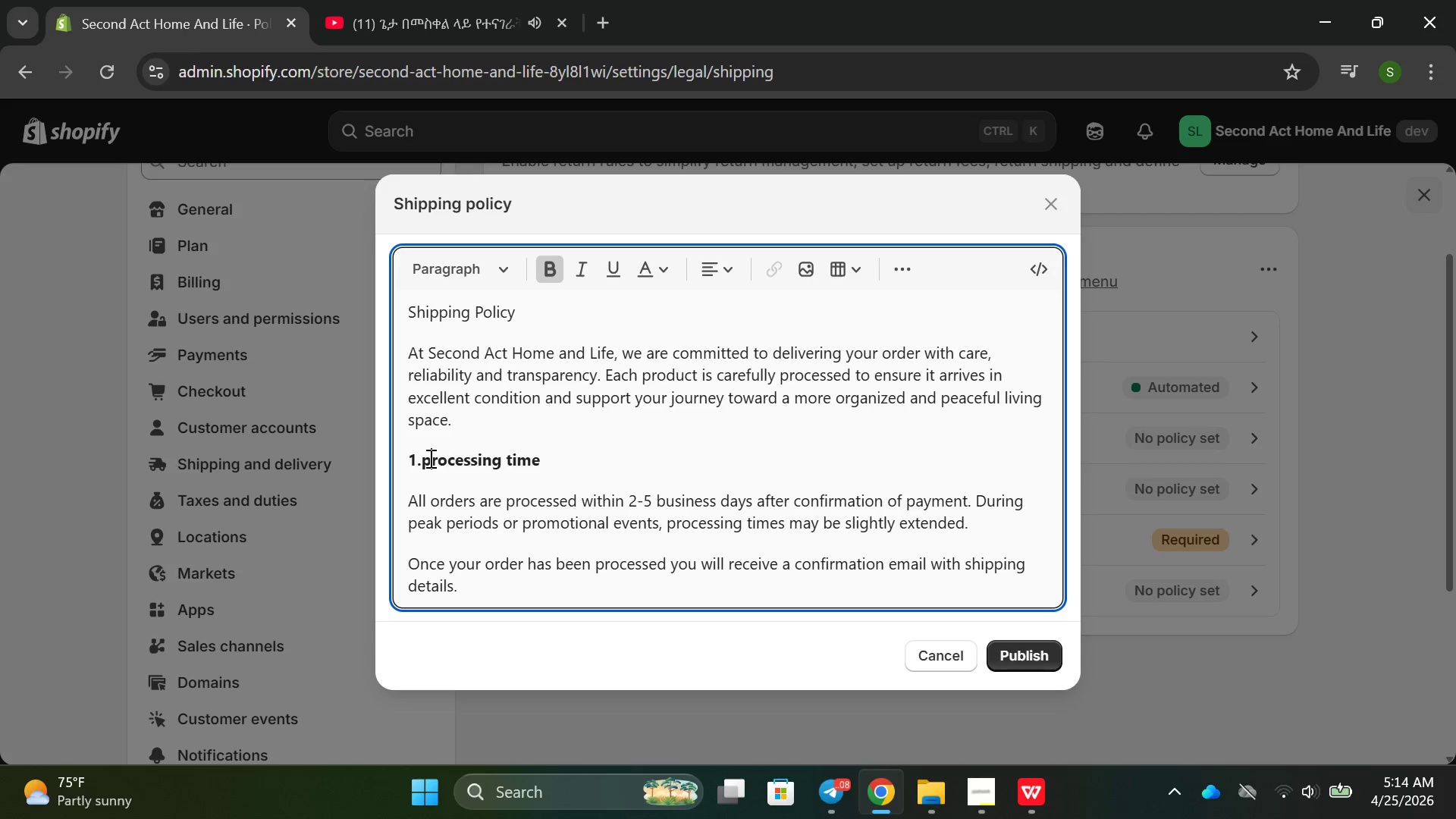 
key(Backspace)
 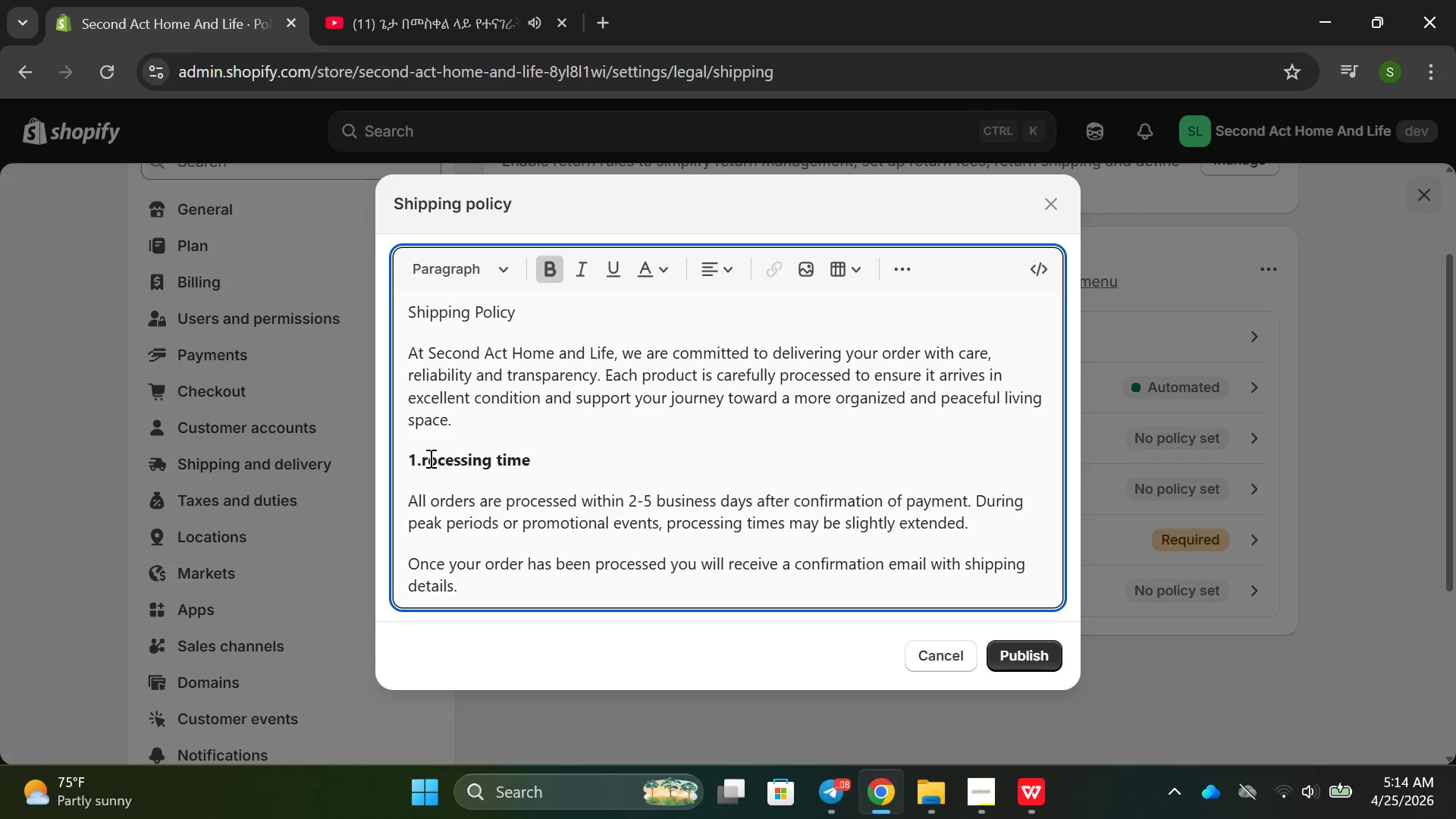 
key(Shift+P)
 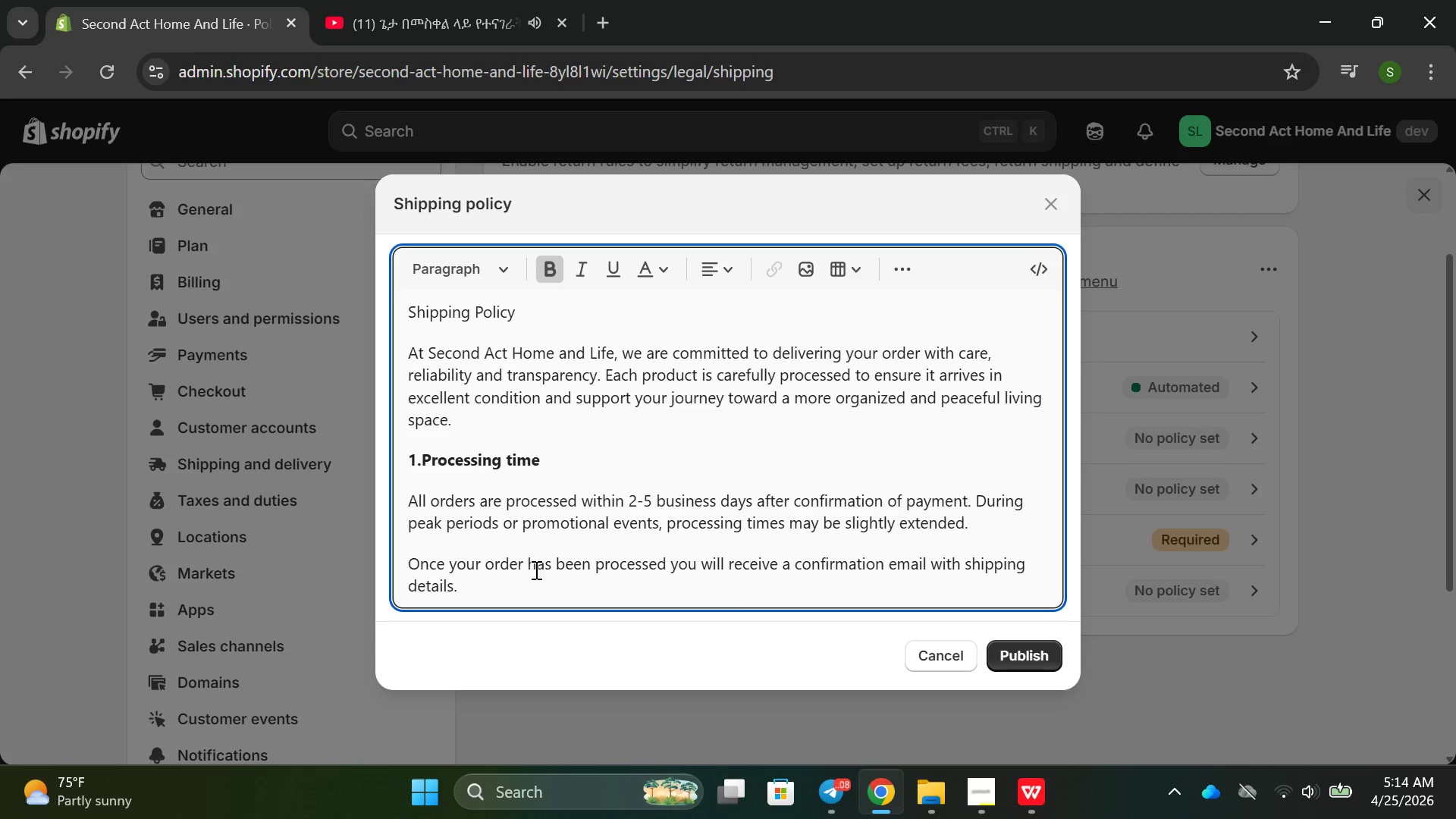 
left_click([479, 593])
 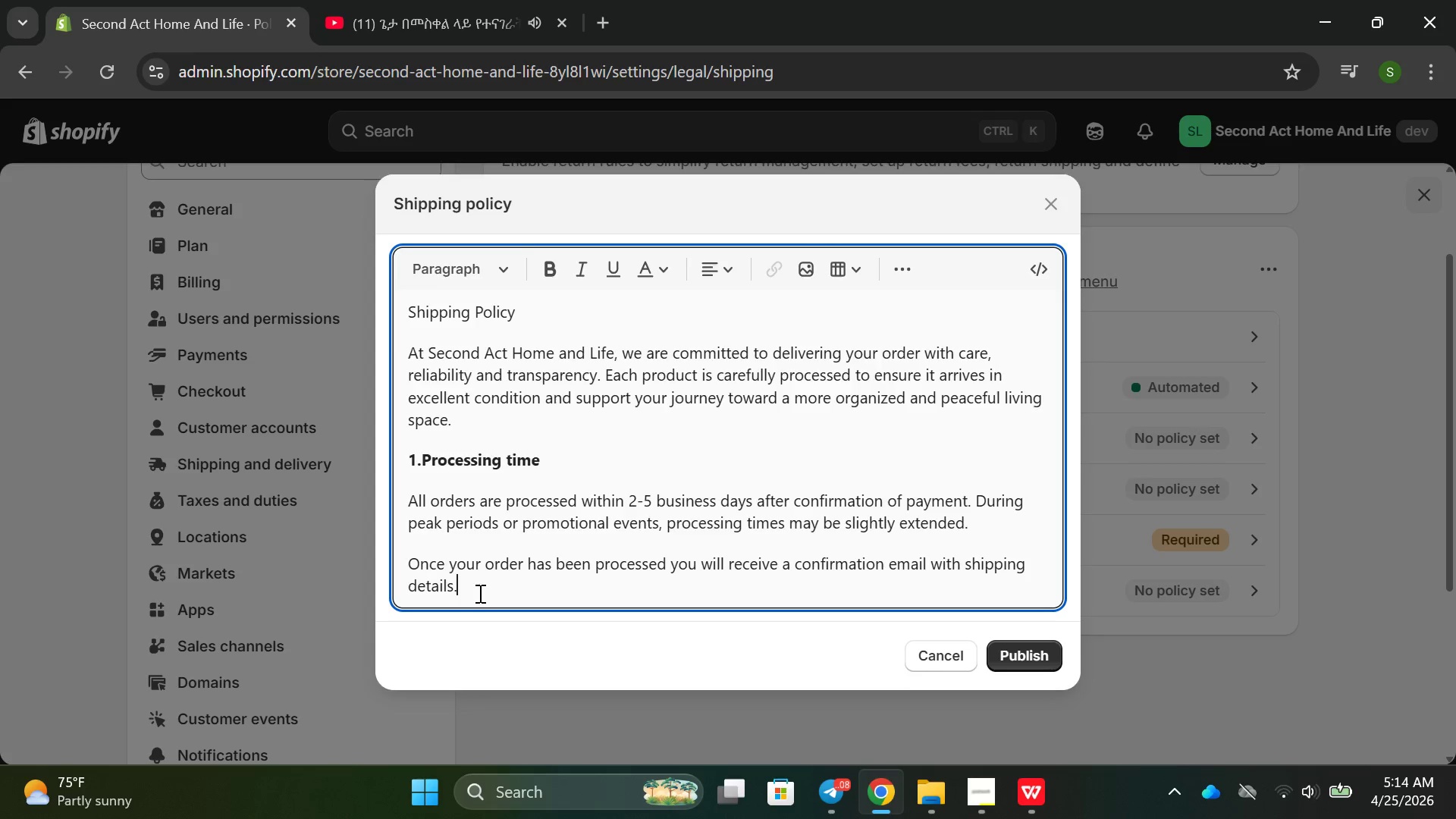 
key(Enter)
 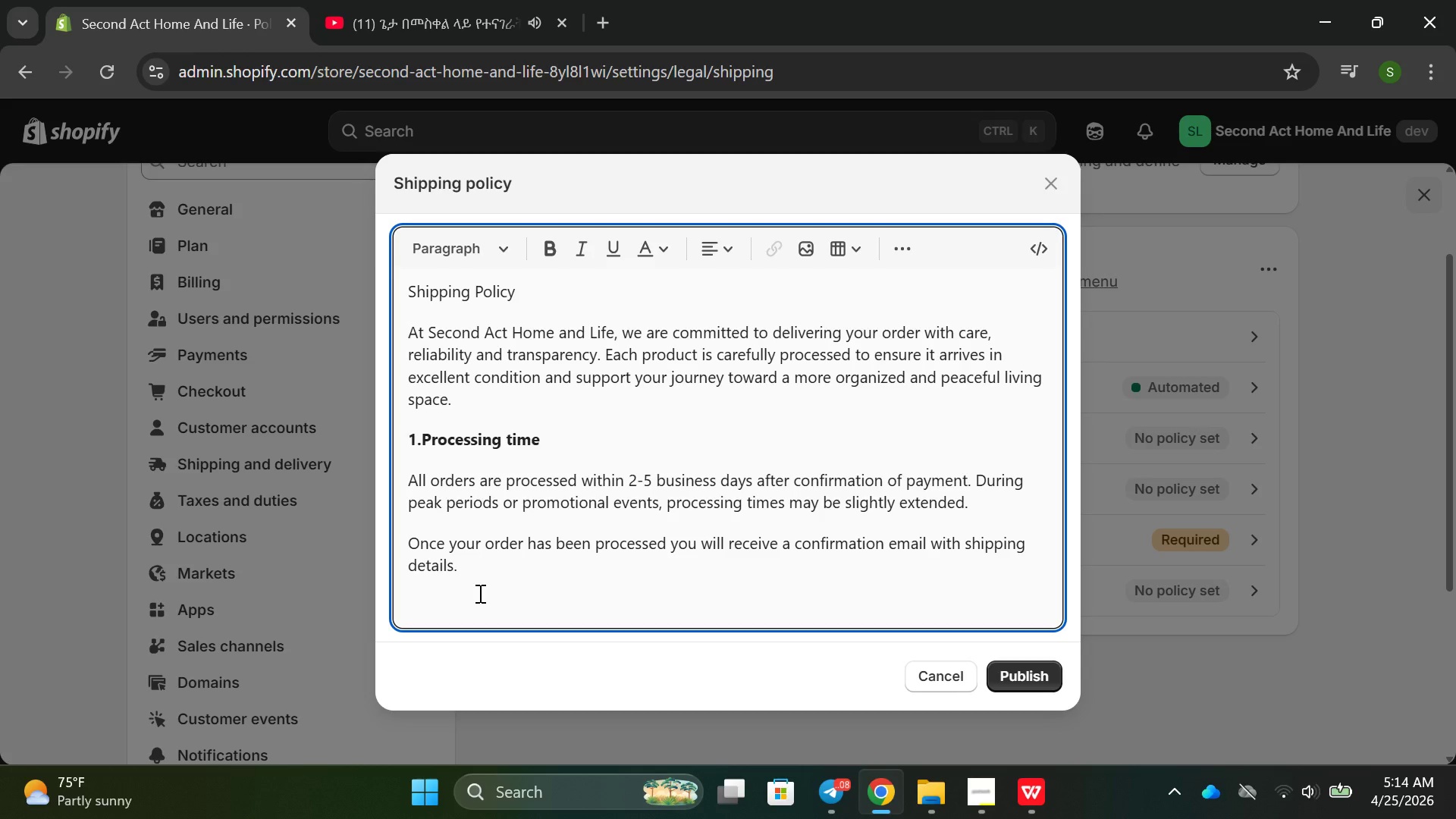 
type(DElivery)
key(Backspace)
key(Backspace)
key(Backspace)
key(Backspace)
key(Backspace)
key(Backspace)
key(Backspace)
key(Backspace)
type(2. Delivery Time)
 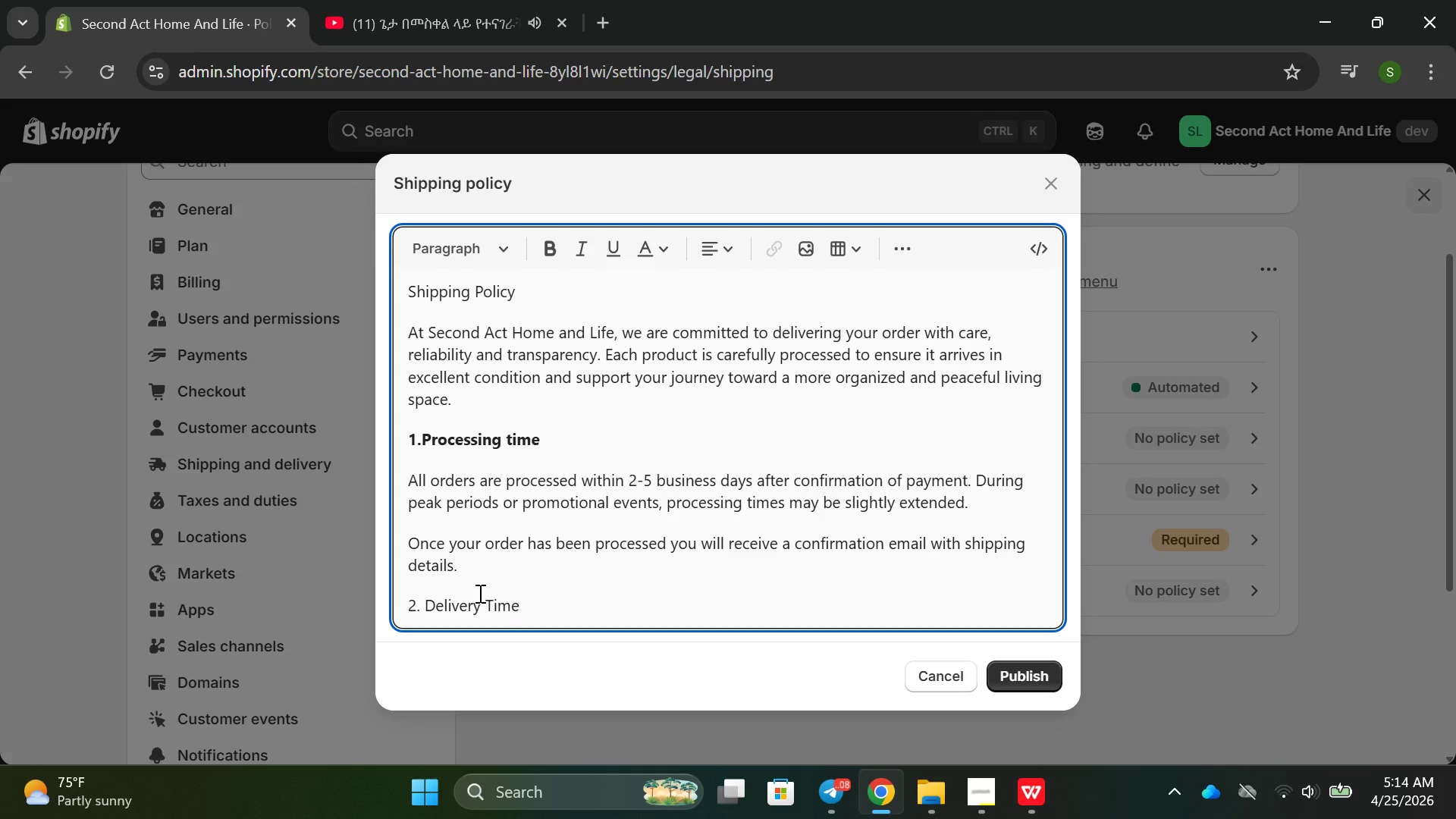 
key(Enter)
 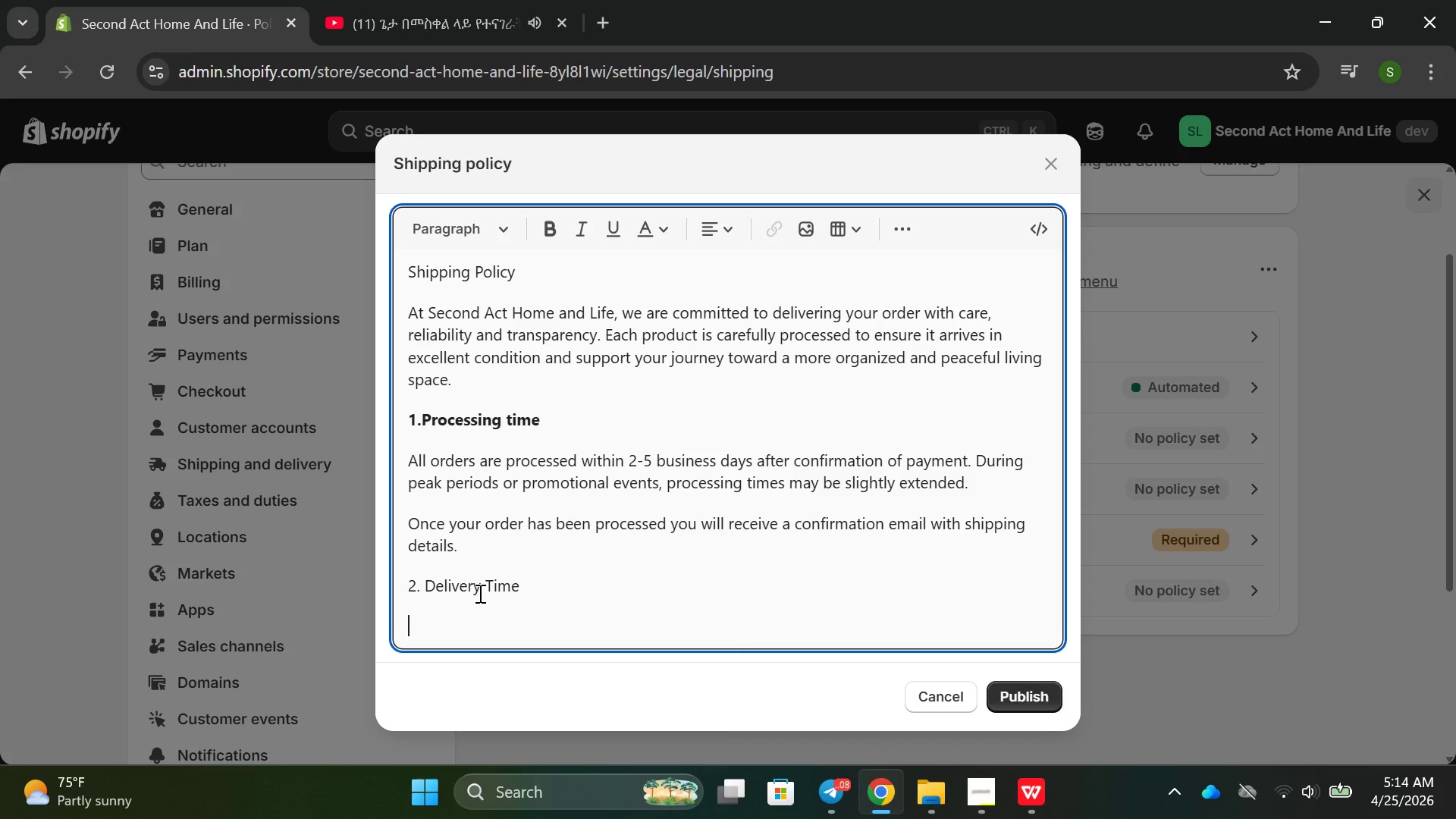 
type(Estimated delivery times vary del)
key(Backspace)
type(pending on your locatin)
 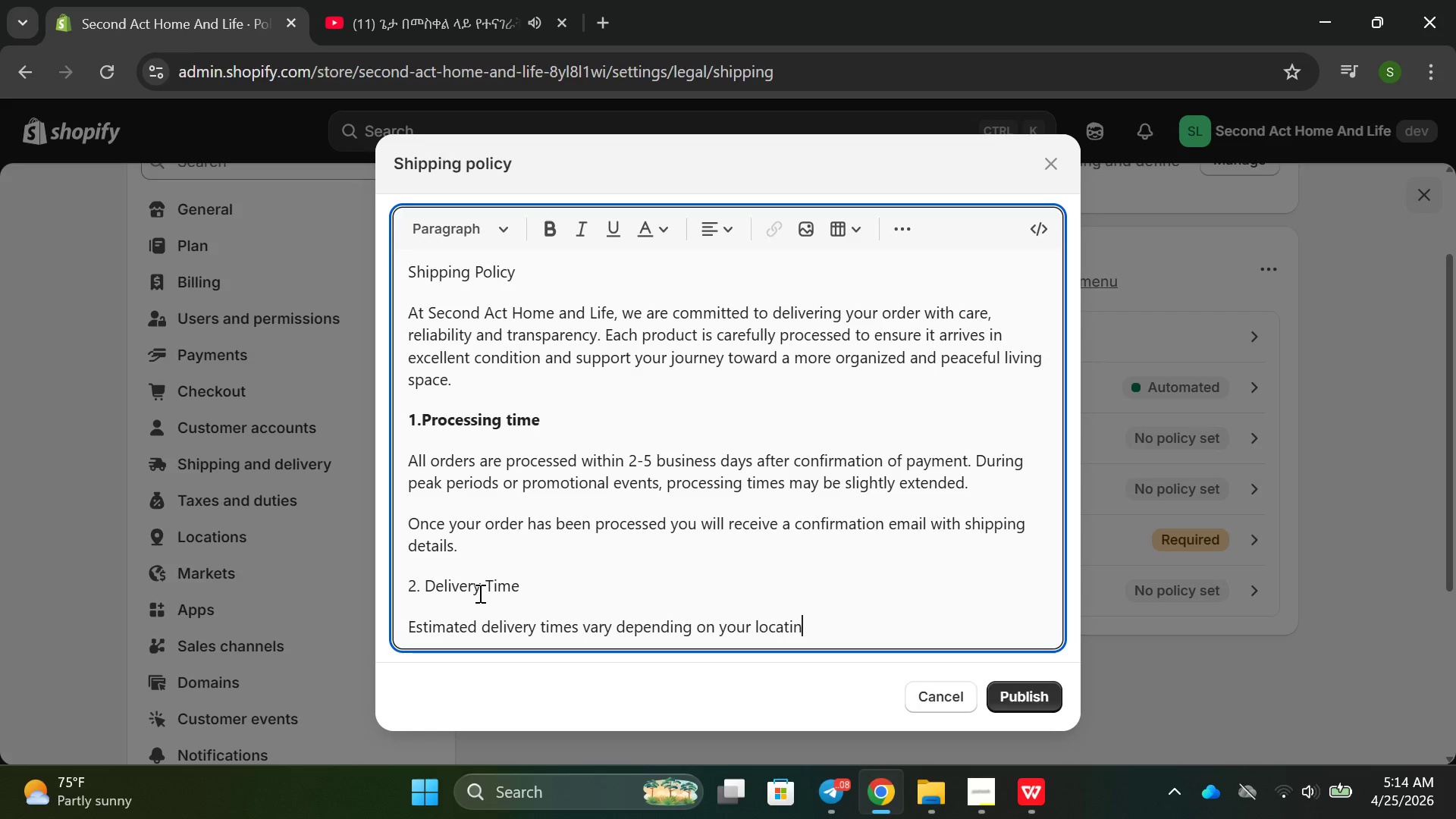 
key(Backspace)
type(on and the fulfillment partner)
 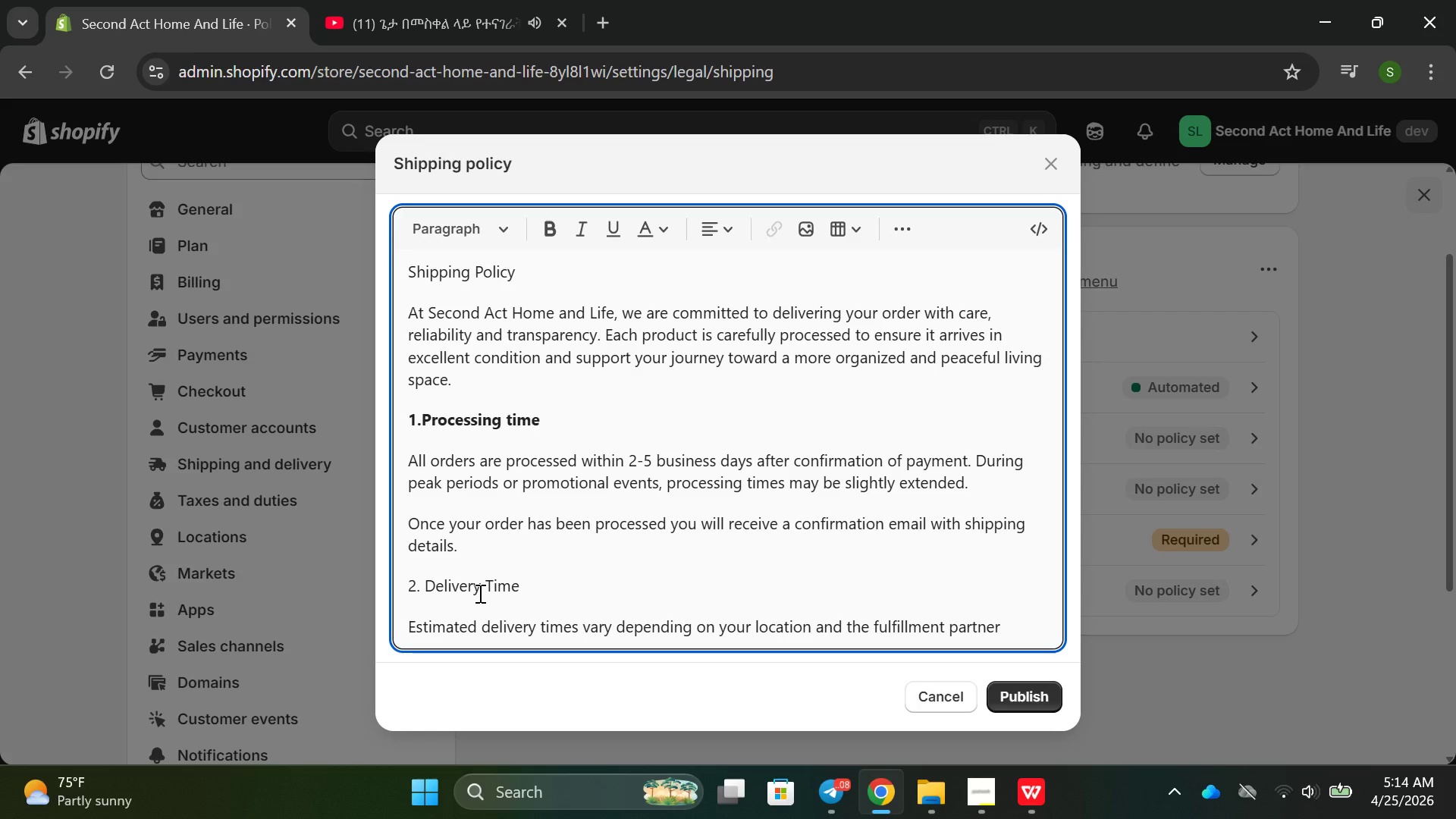 
key(Enter)
 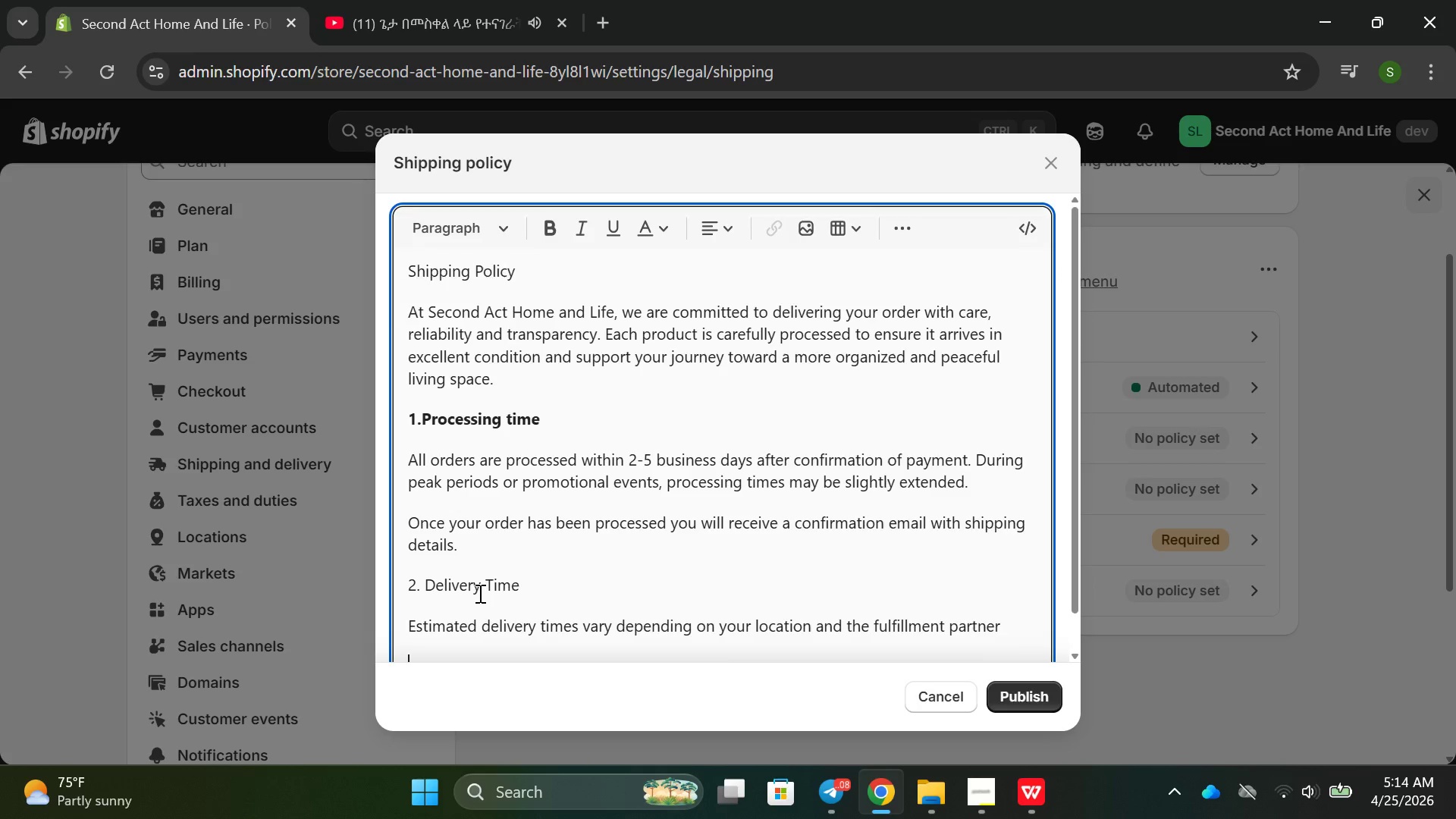 
type(standarf)
key(Backspace)
key(Backspace)
key(Backspace)
key(Backspace)
key(Backspace)
key(Backspace)
key(Backspace)
key(Backspace)
type(Sa)
key(Backspace)
type(tandard shopping )
key(Backspace)
type(:7-15 businesss )
key(Backspace)
key(Backspace)
type( days)
 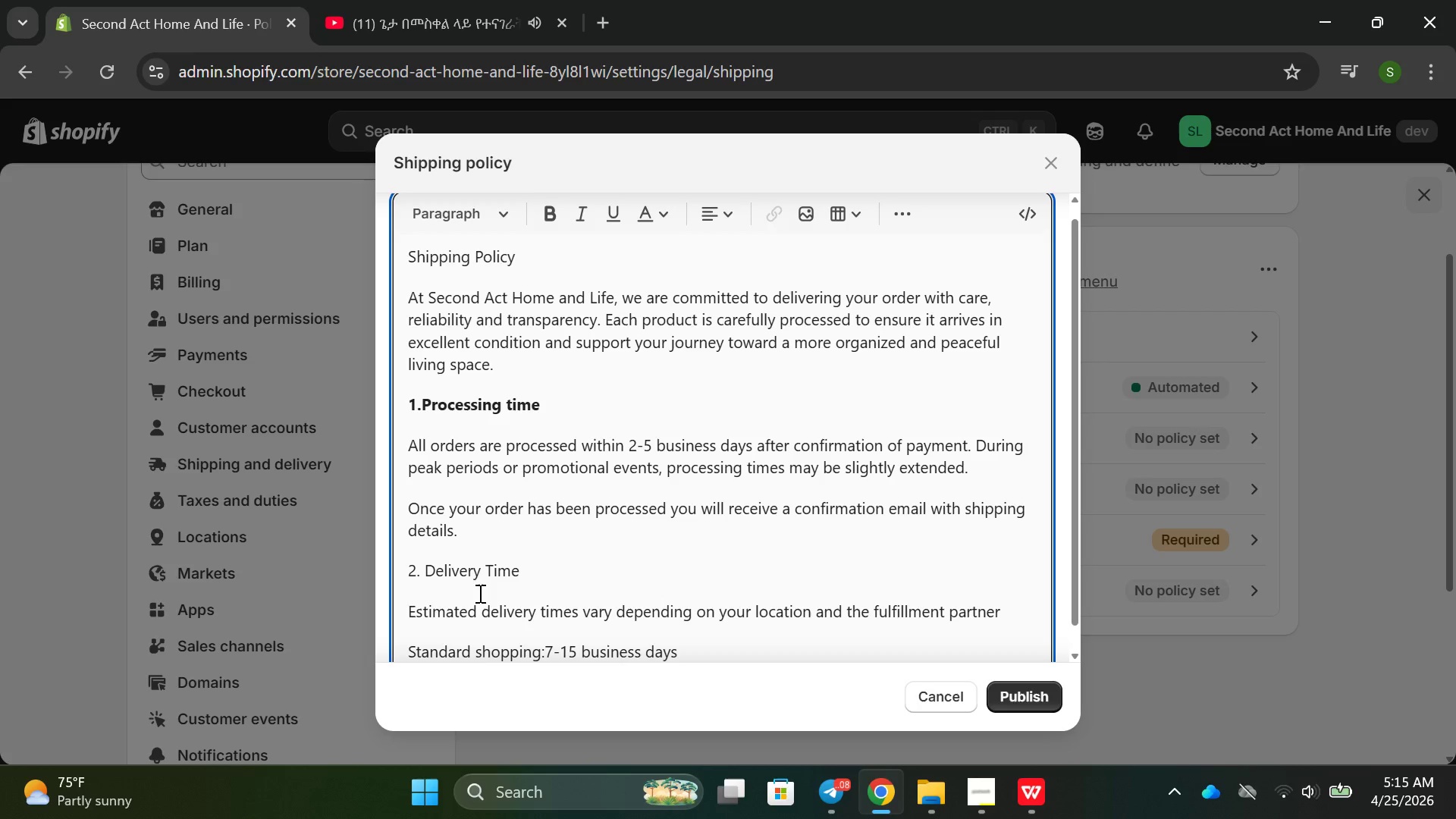 
key(Enter)
 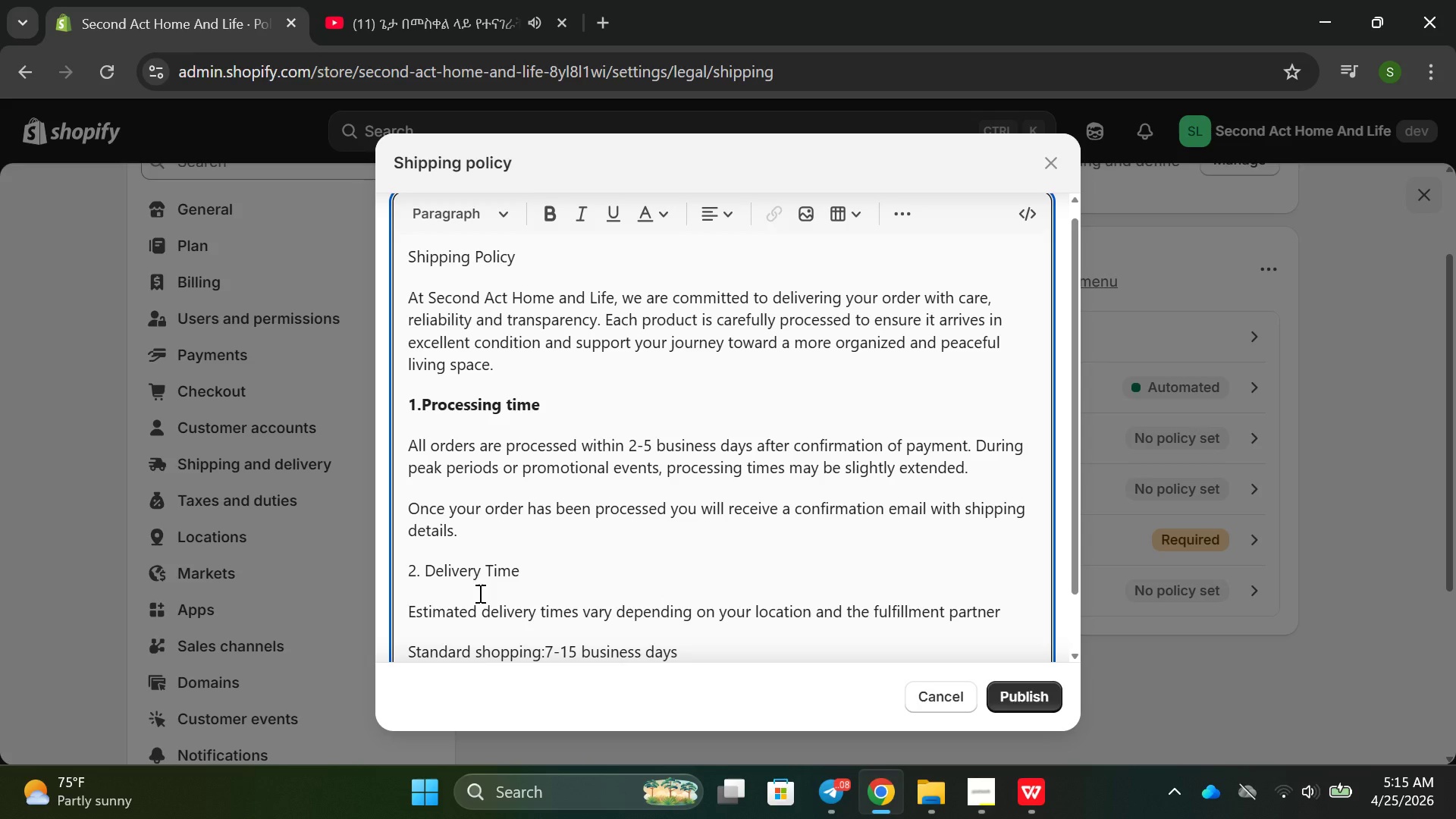 
type(Interm)
key(Backspace)
type(national o)
key(Backspace)
type(Orders:10)
key(Backspace)
type(0-15 busi)
 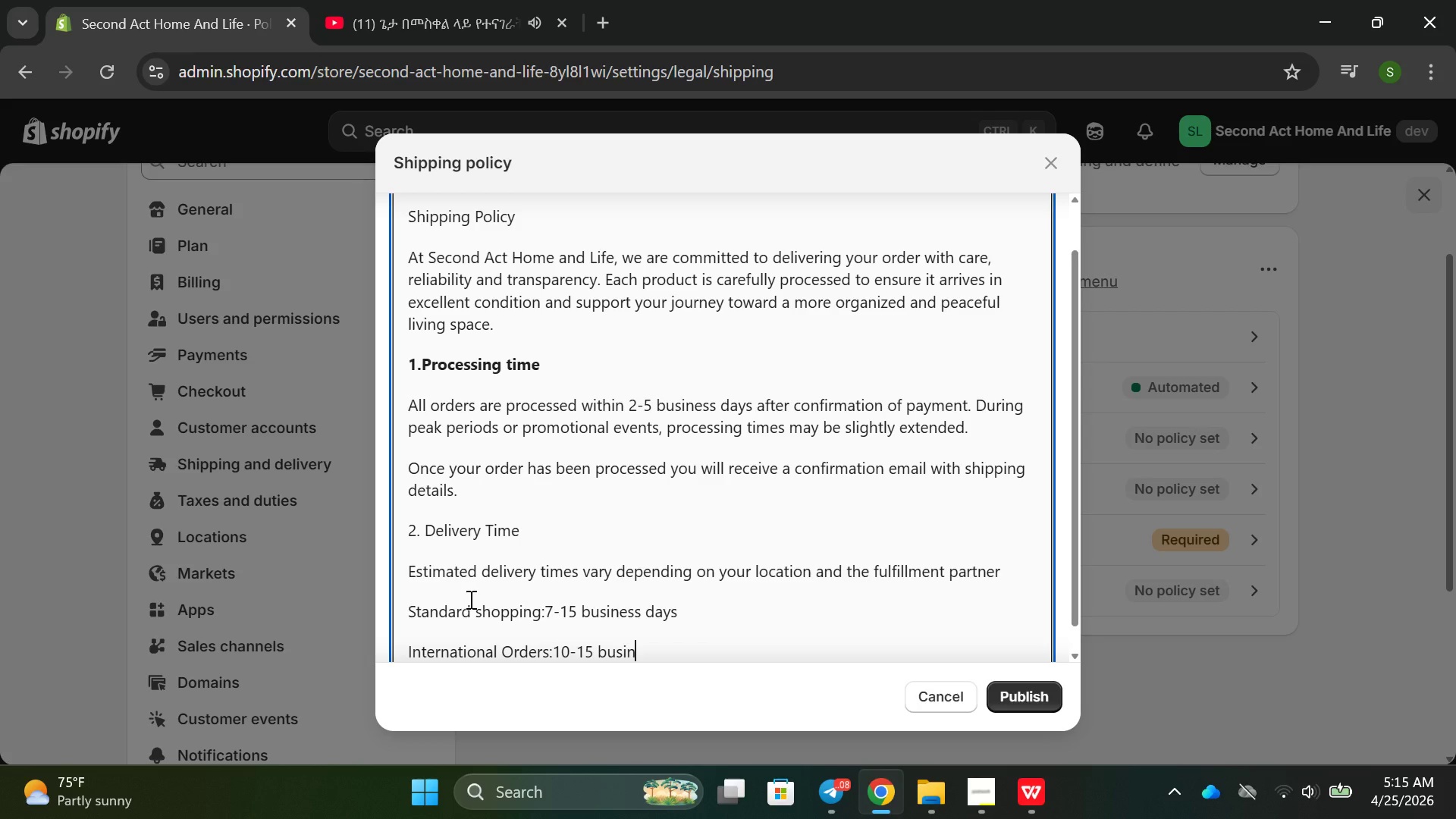 
 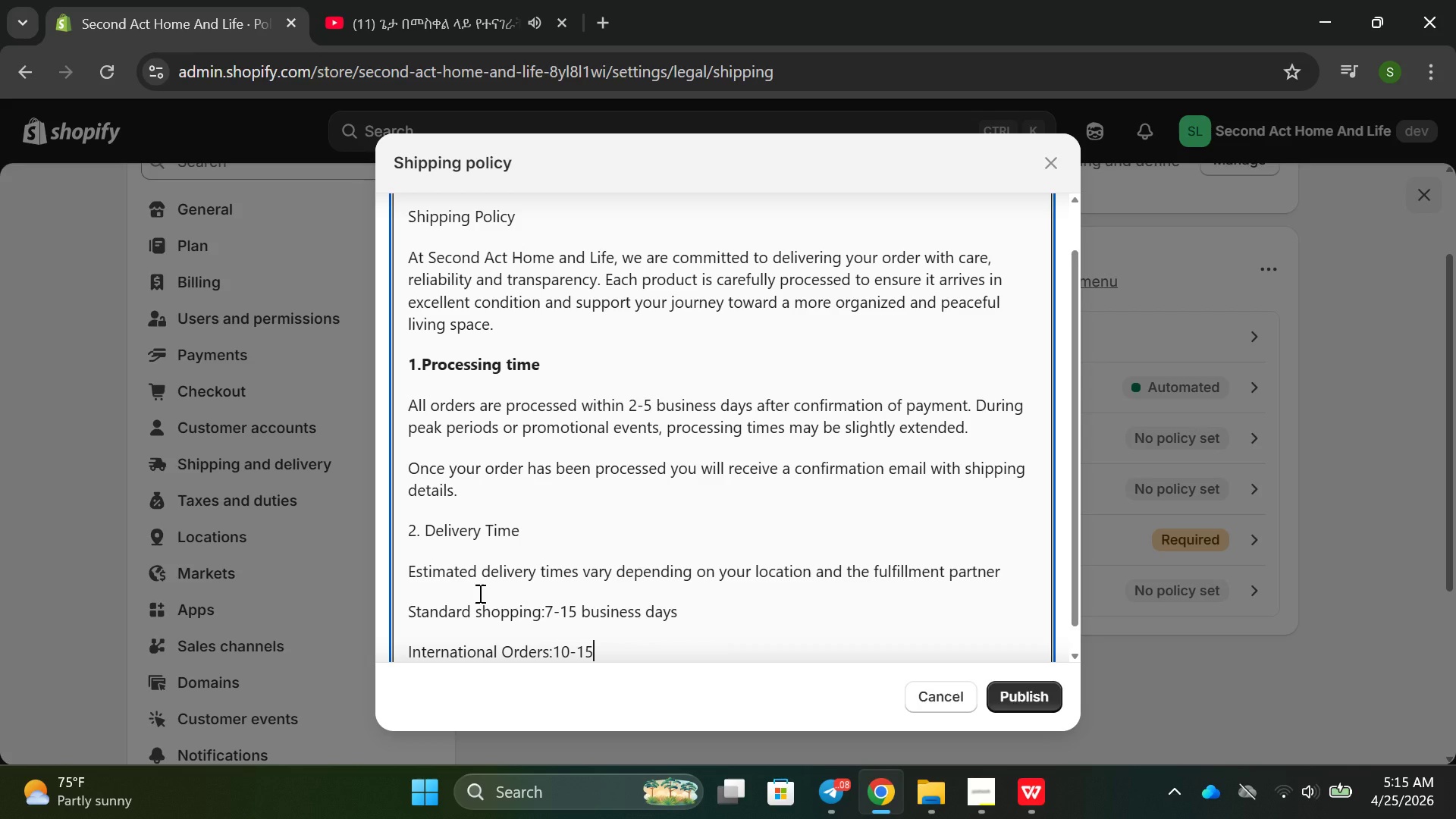 
type(ness days)
 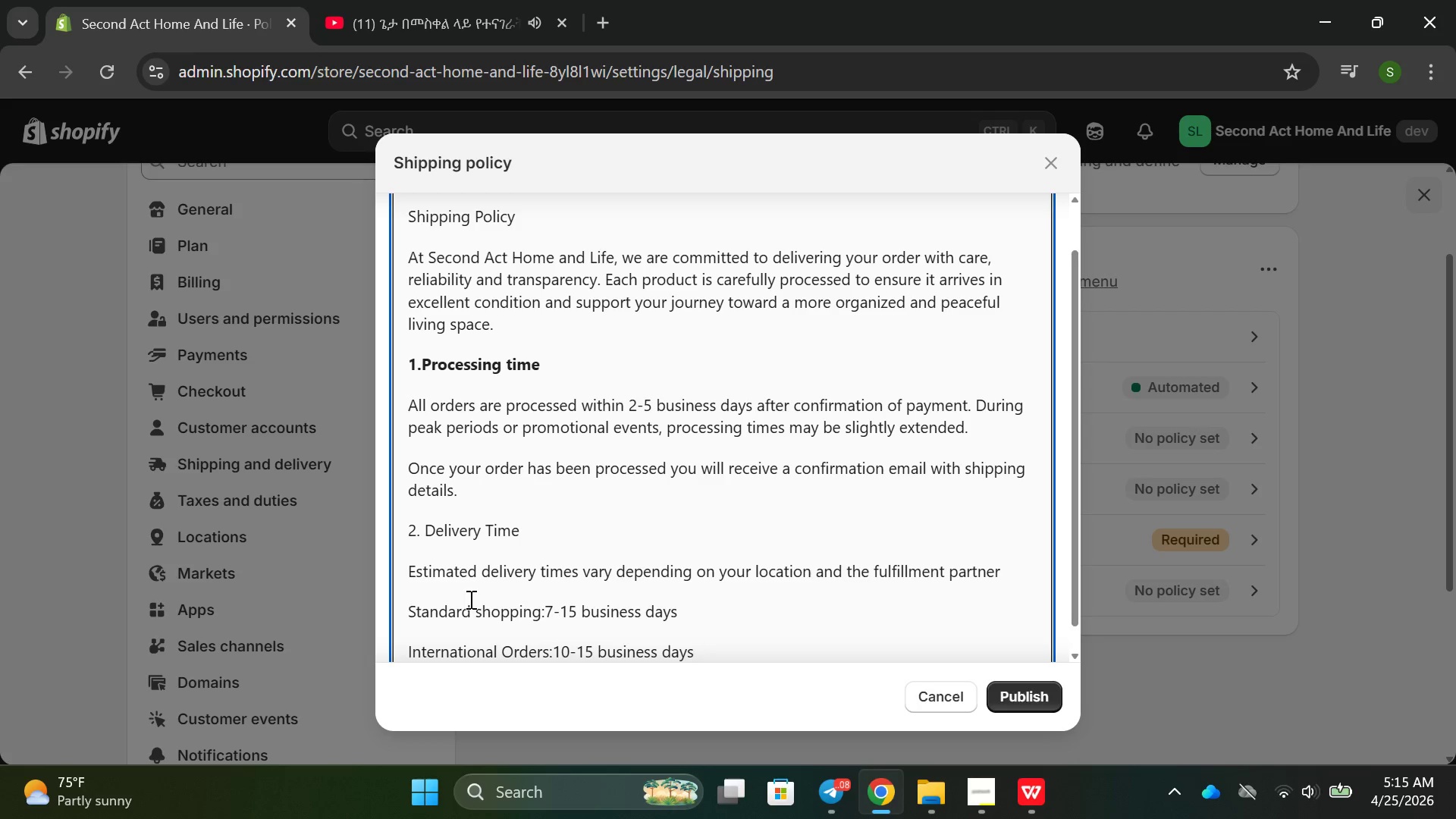 
key(Enter)
 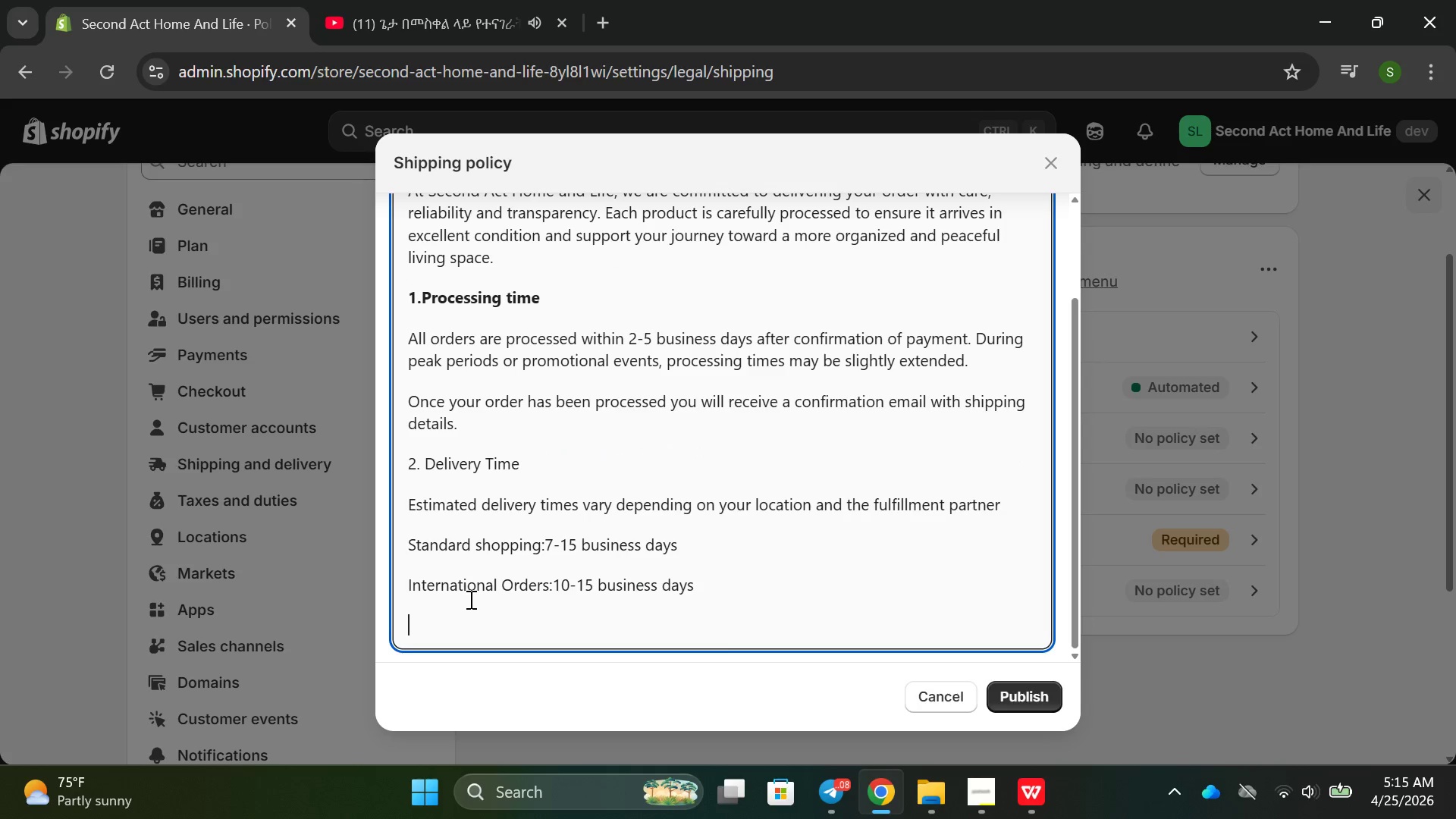 
left_click_drag(start_coordinate=[711, 590], to_coordinate=[397, 532])
 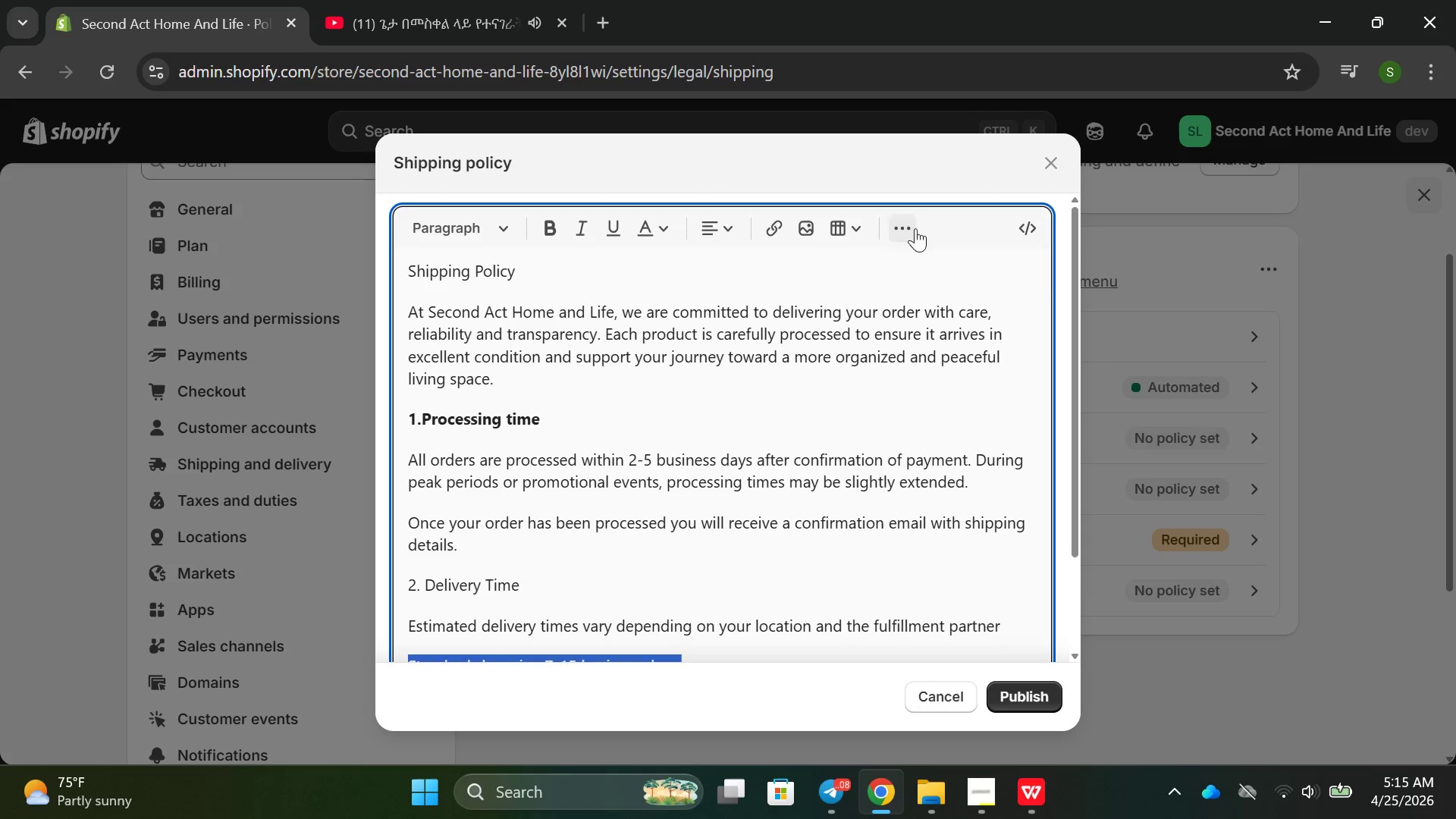 
left_click([913, 233])
 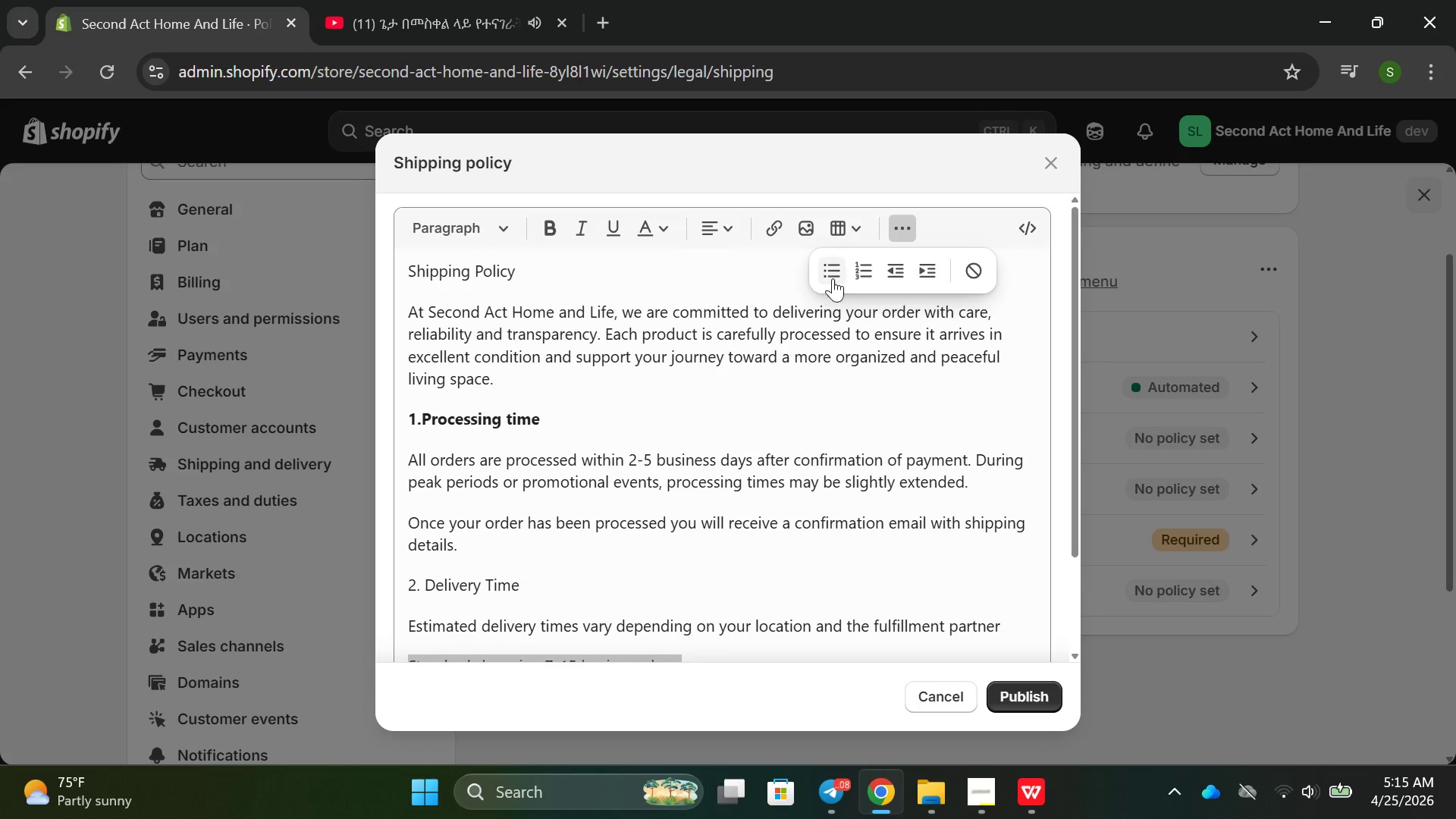 
left_click([836, 276])
 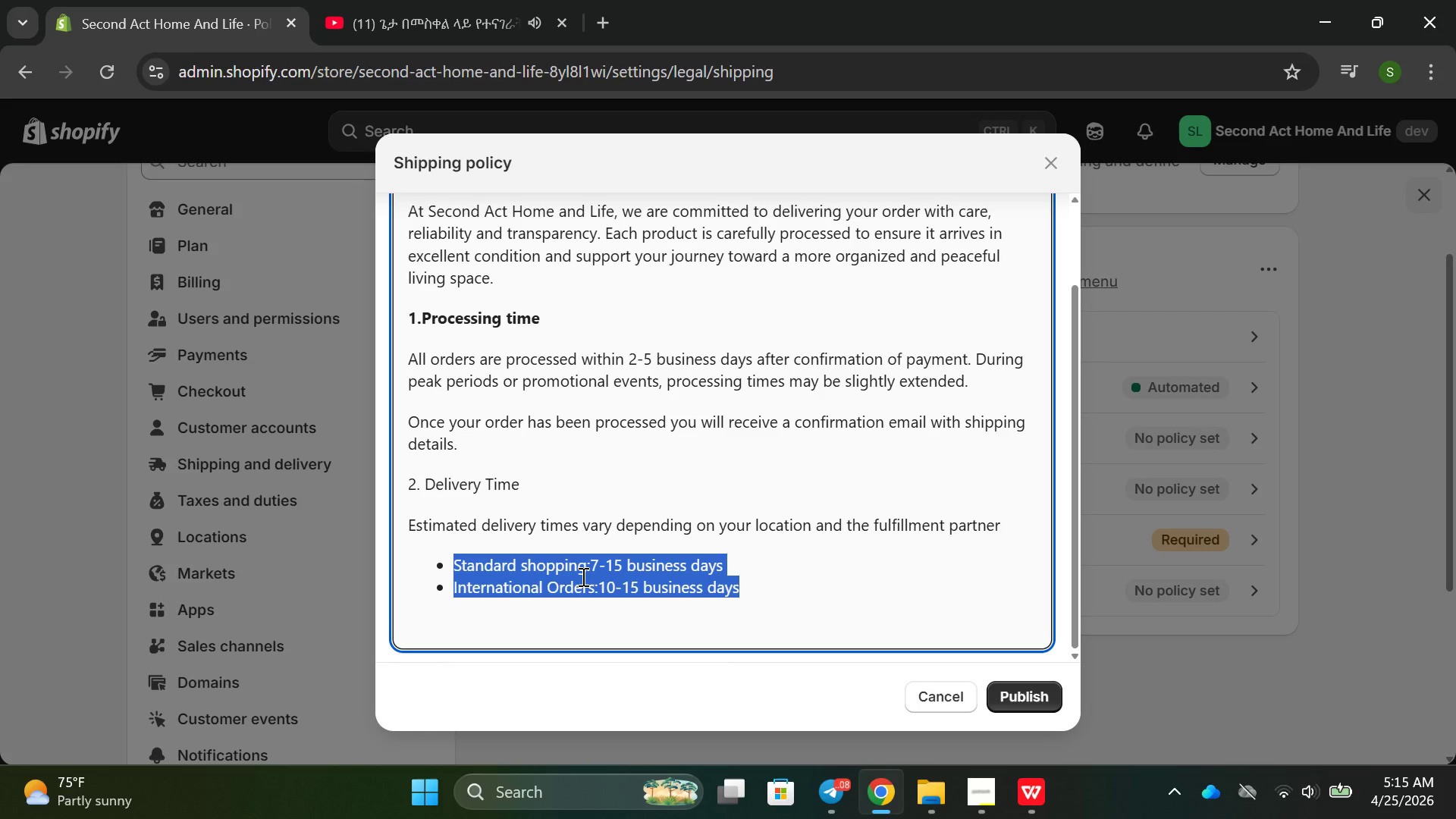 
left_click([559, 522])
 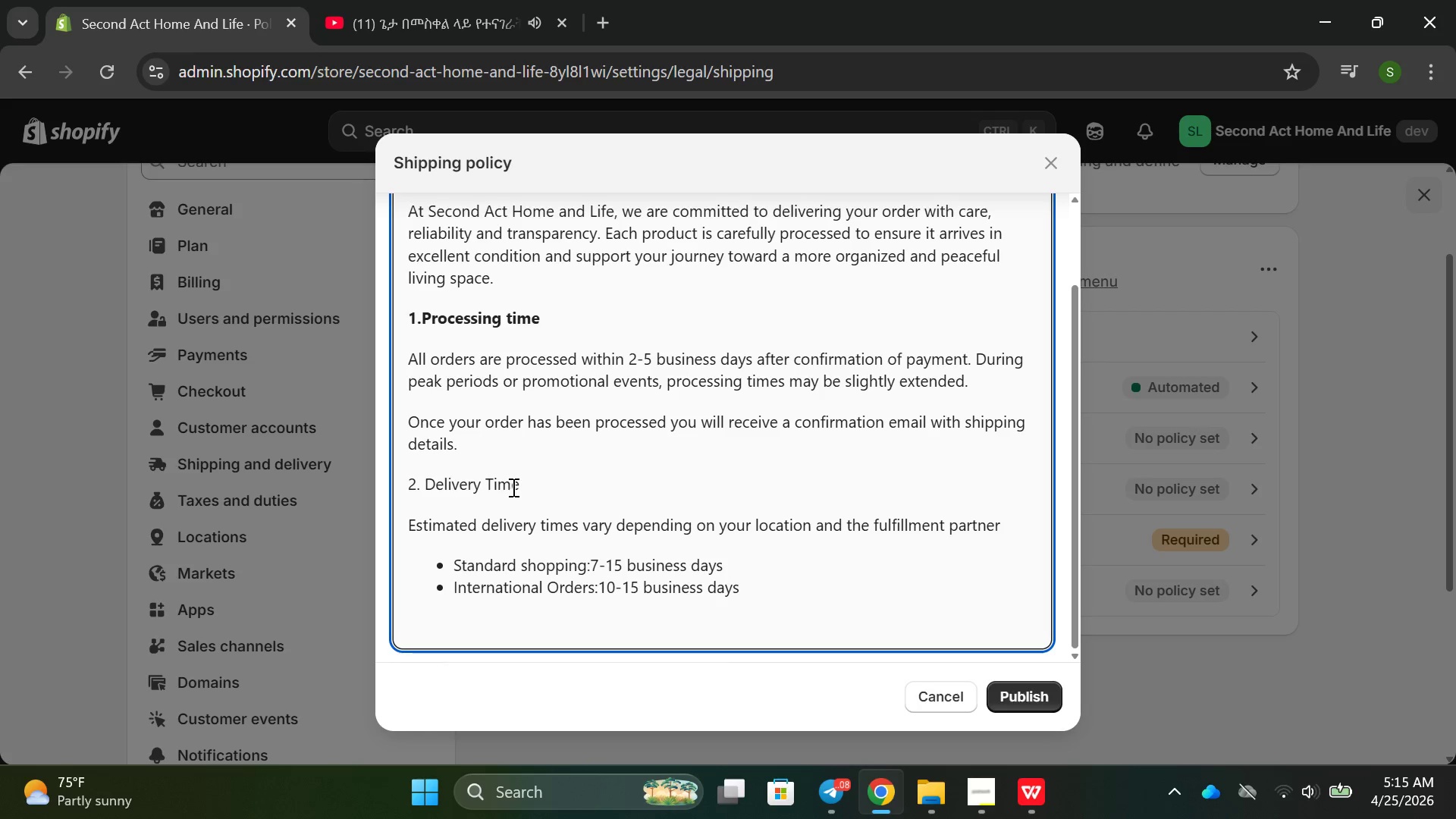 
double_click([513, 485])
 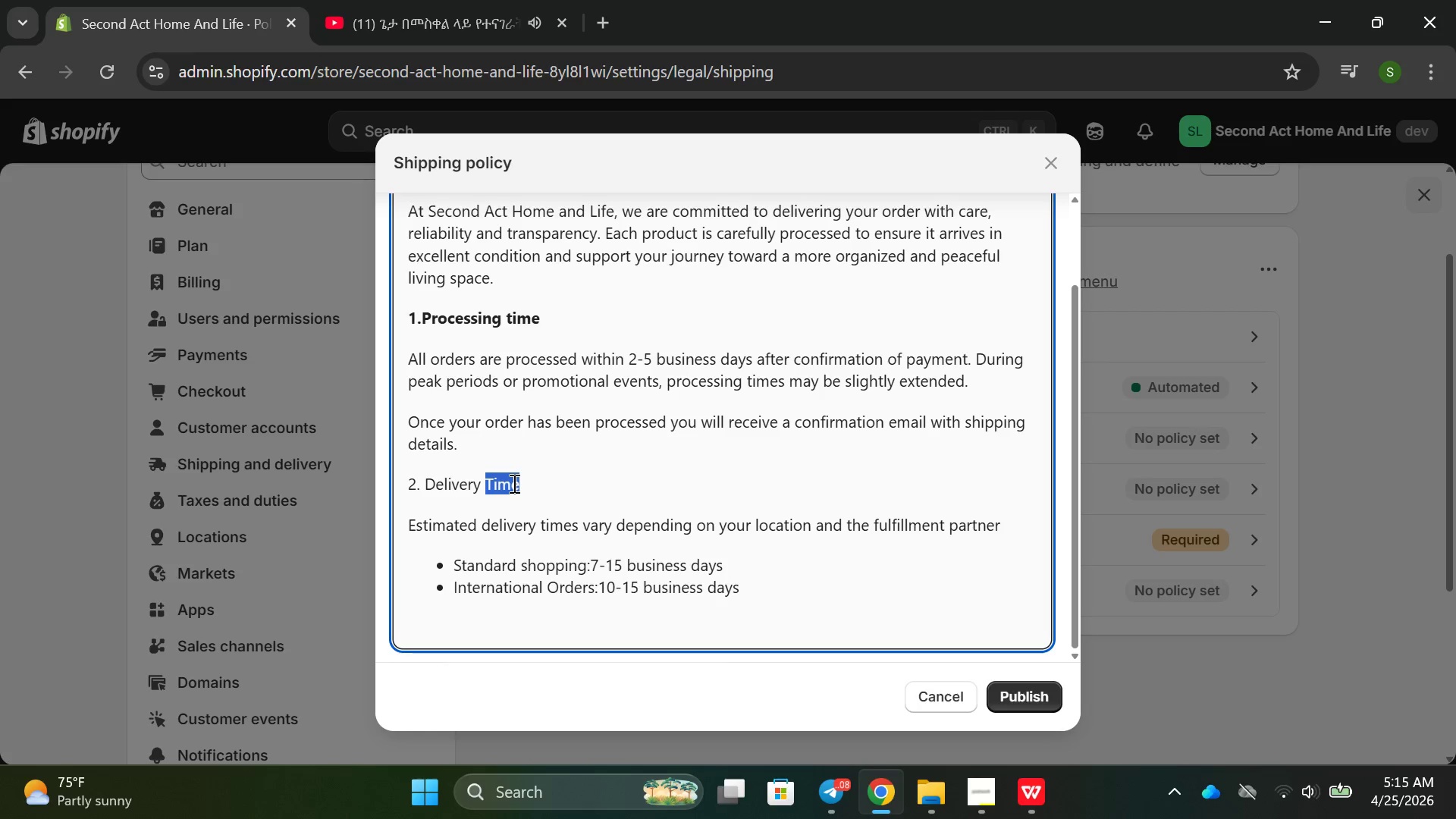 
triple_click([513, 483])
 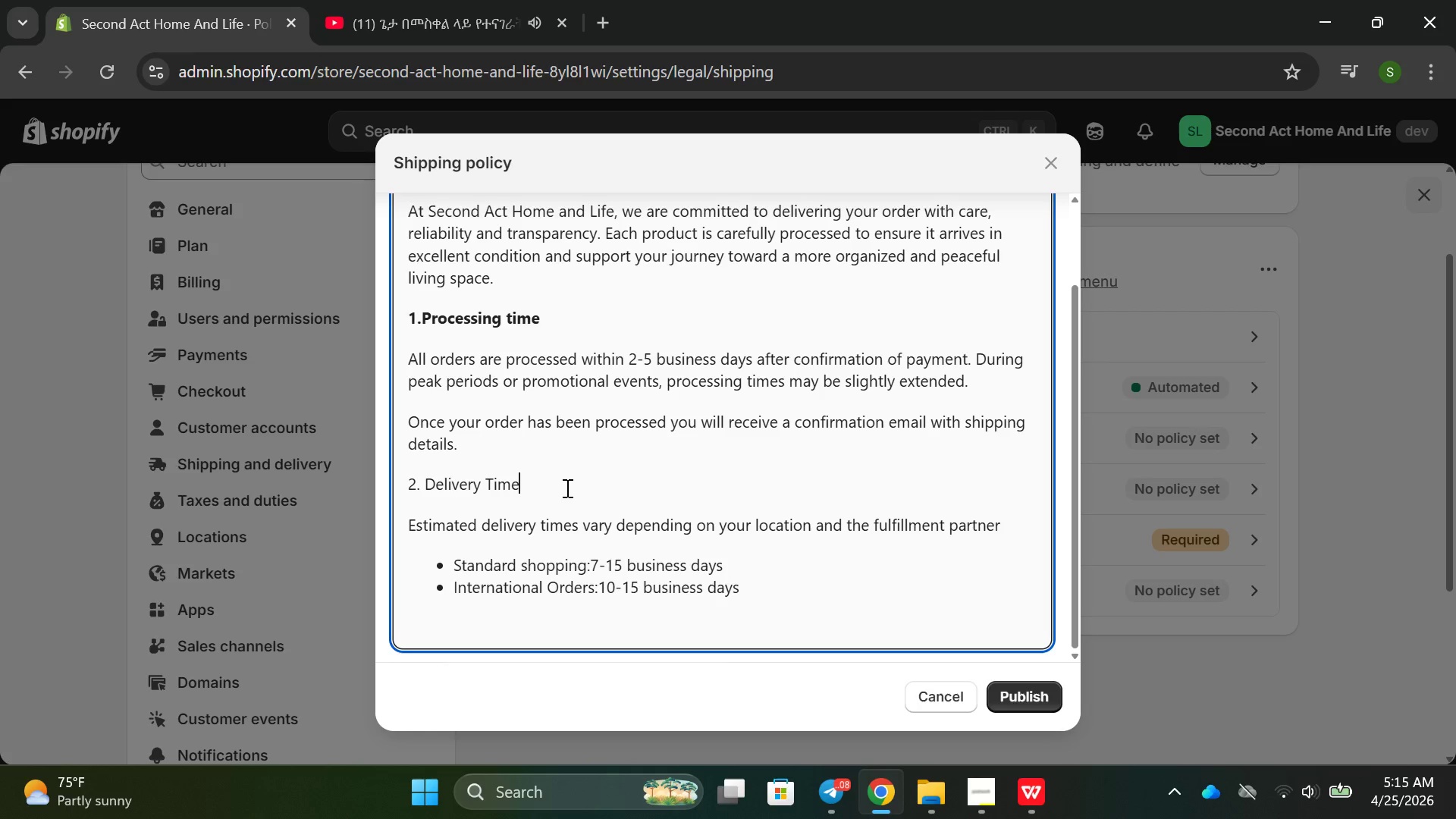 
scroll: coordinate [563, 463], scroll_direction: up, amount: 3.0
 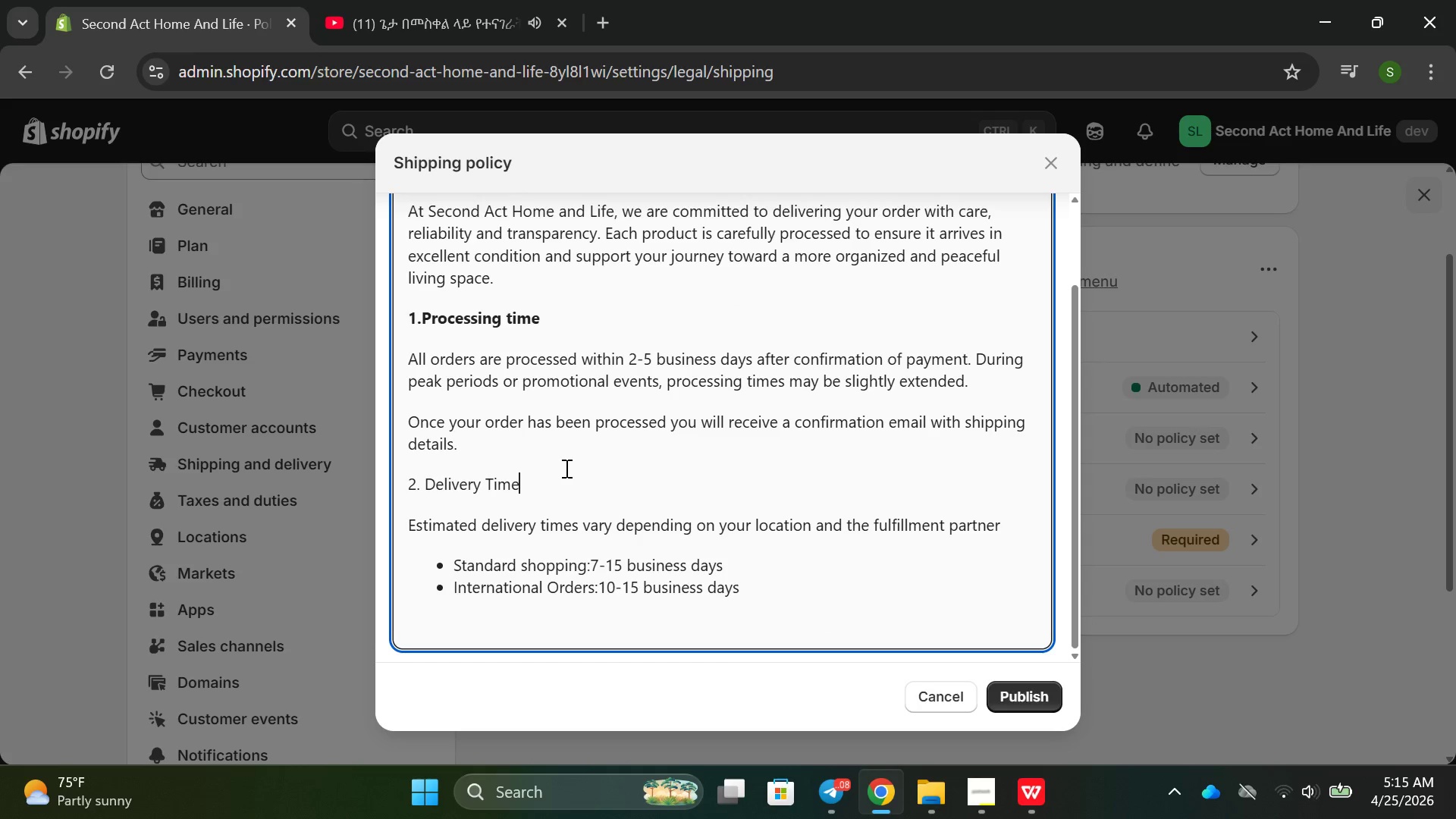 
scroll: coordinate [565, 468], scroll_direction: none, amount: 0.0
 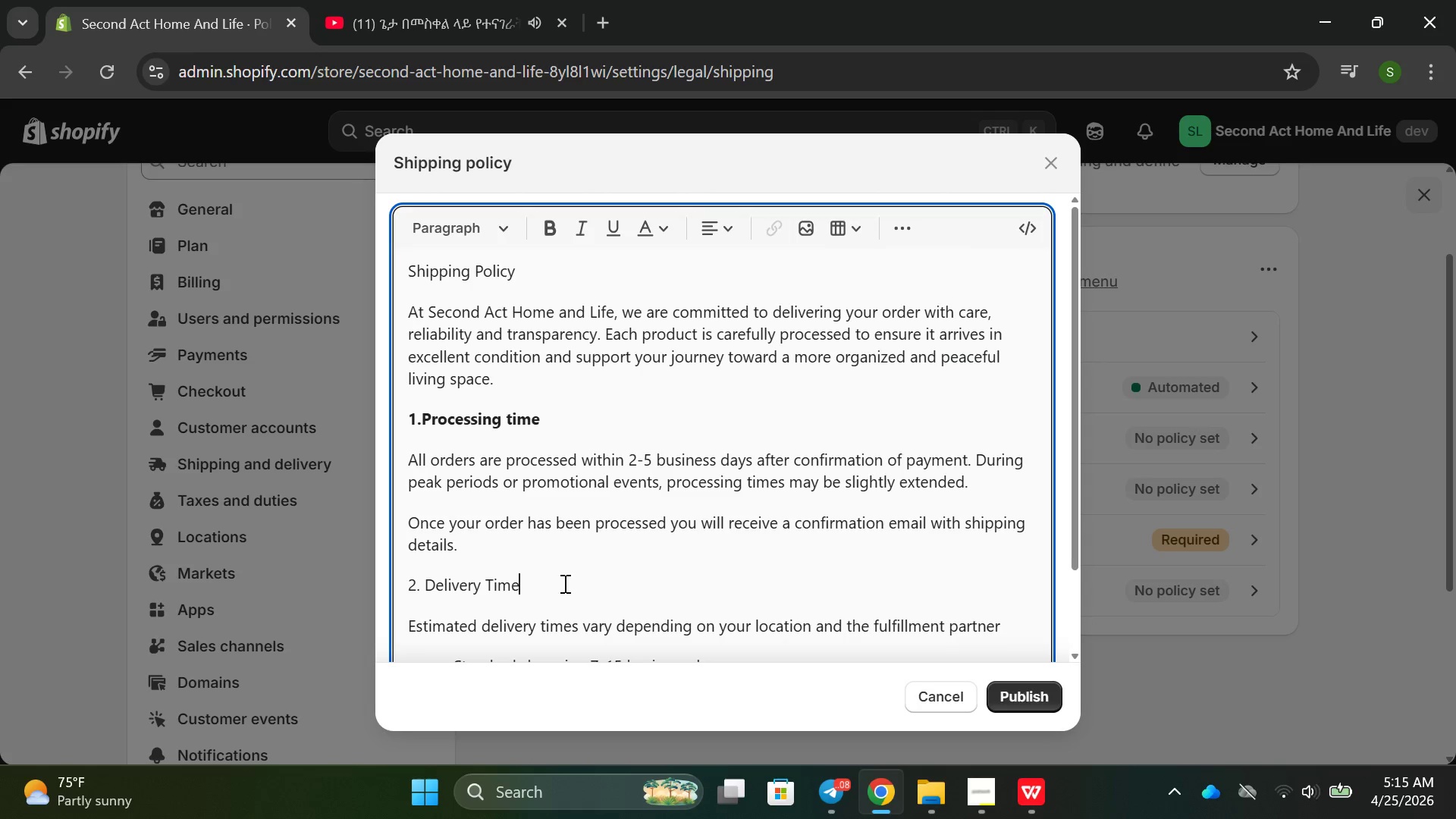 
left_click_drag(start_coordinate=[563, 583], to_coordinate=[399, 585])
 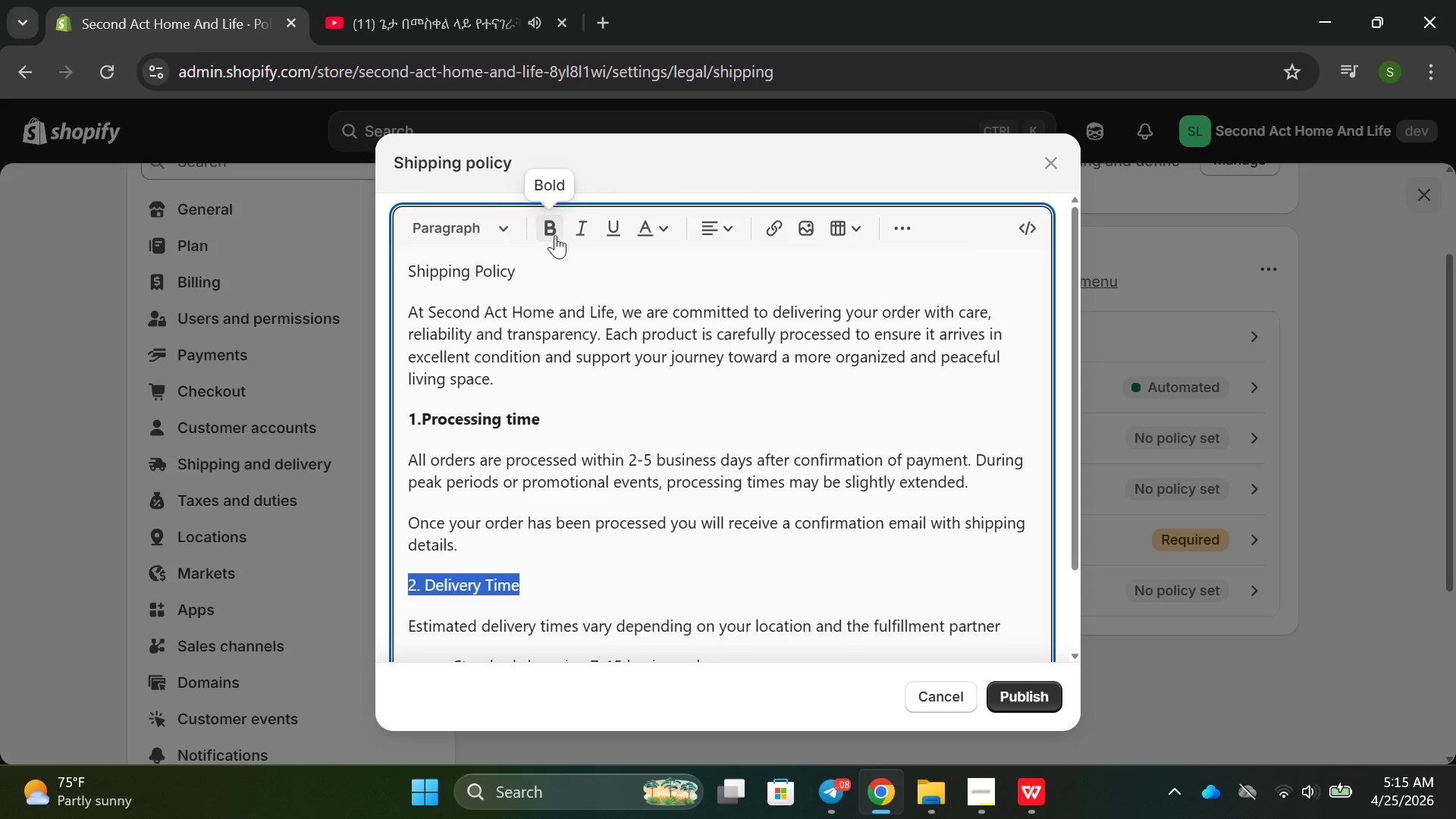 
left_click([551, 238])
 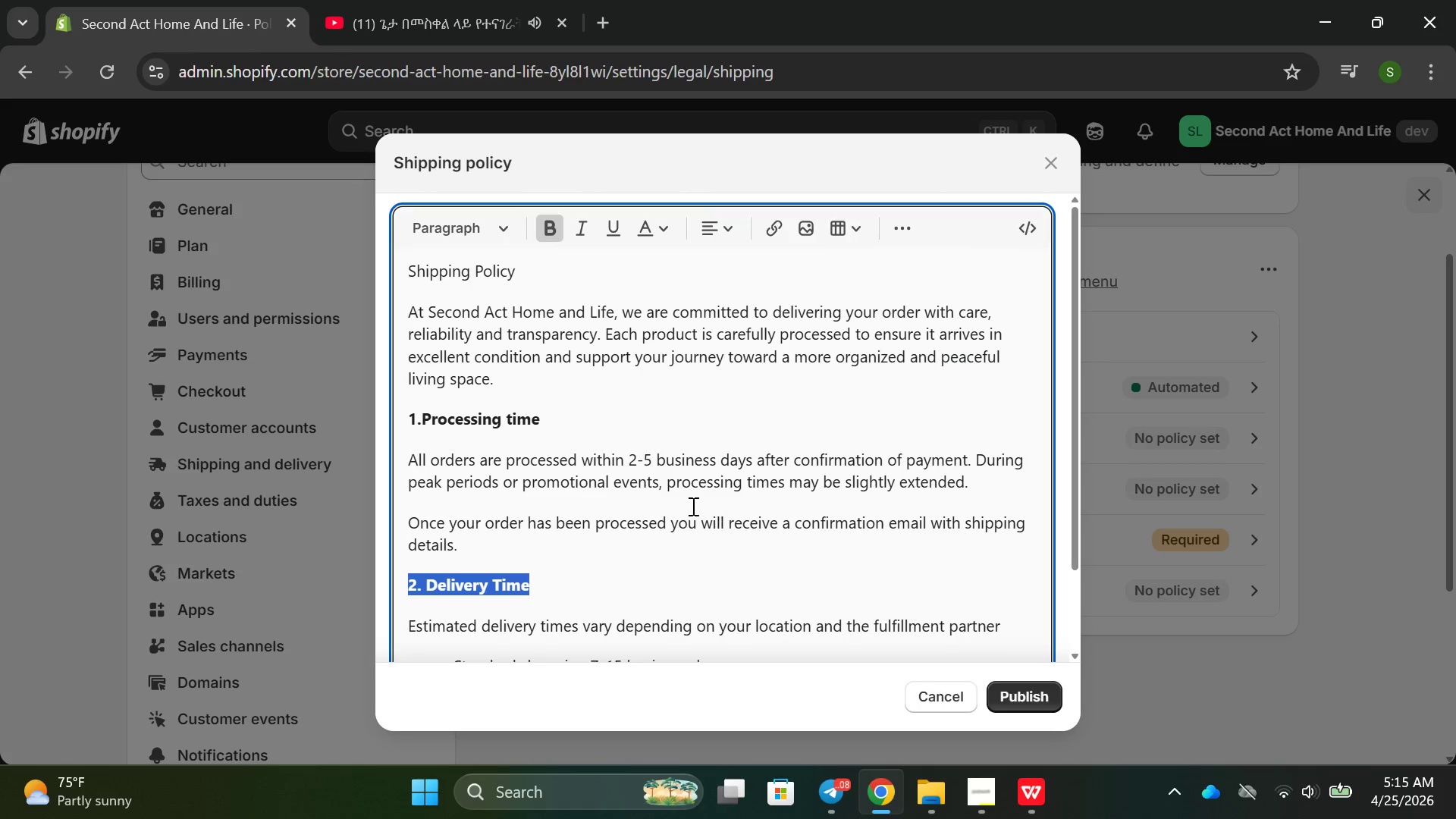 
scroll: coordinate [687, 501], scroll_direction: down, amount: 1.0
 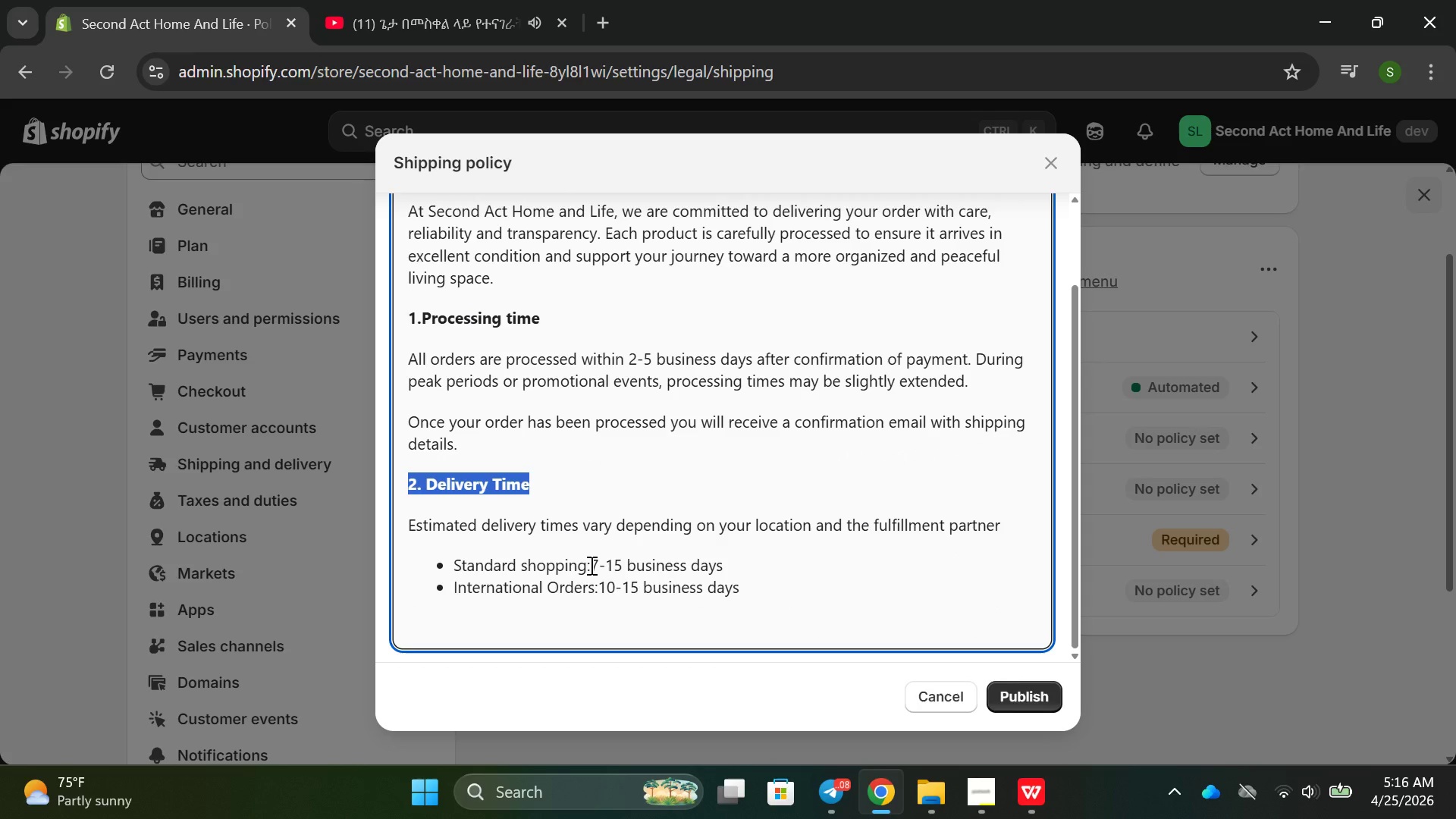 
left_click_drag(start_coordinate=[586, 566], to_coordinate=[455, 568])
 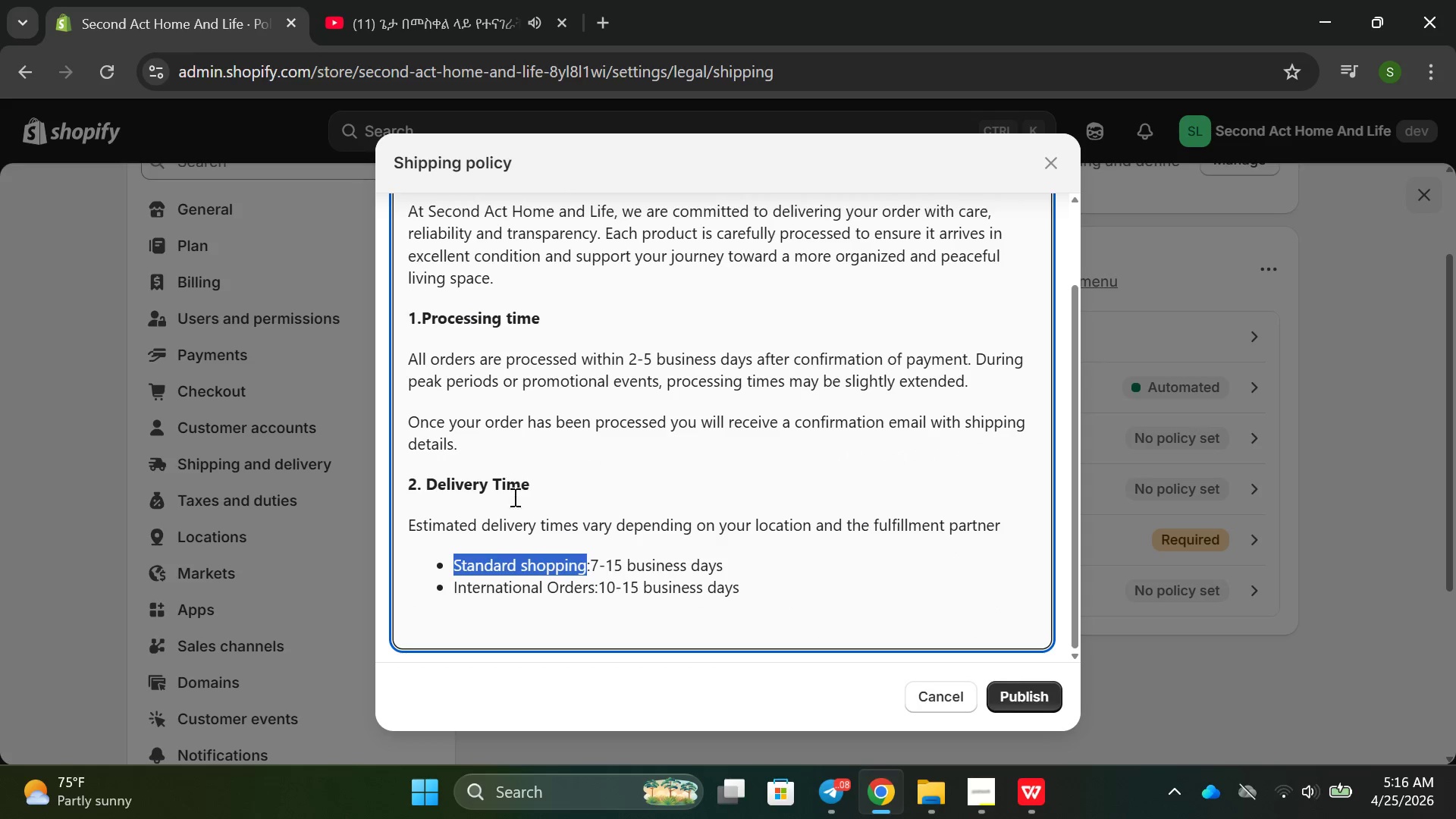 
scroll: coordinate [526, 457], scroll_direction: up, amount: 7.0
 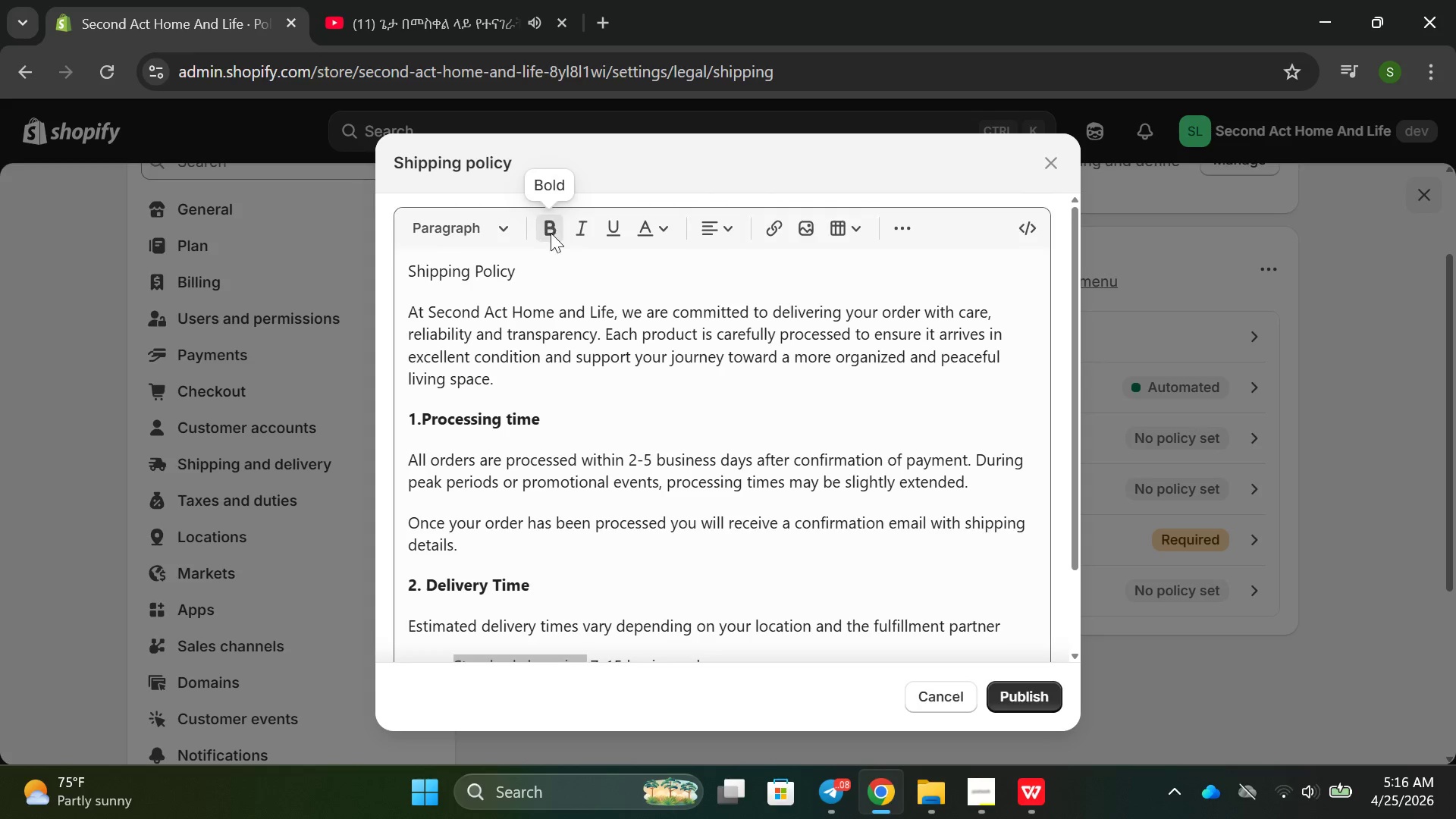 
scroll: coordinate [577, 490], scroll_direction: down, amount: 2.0
 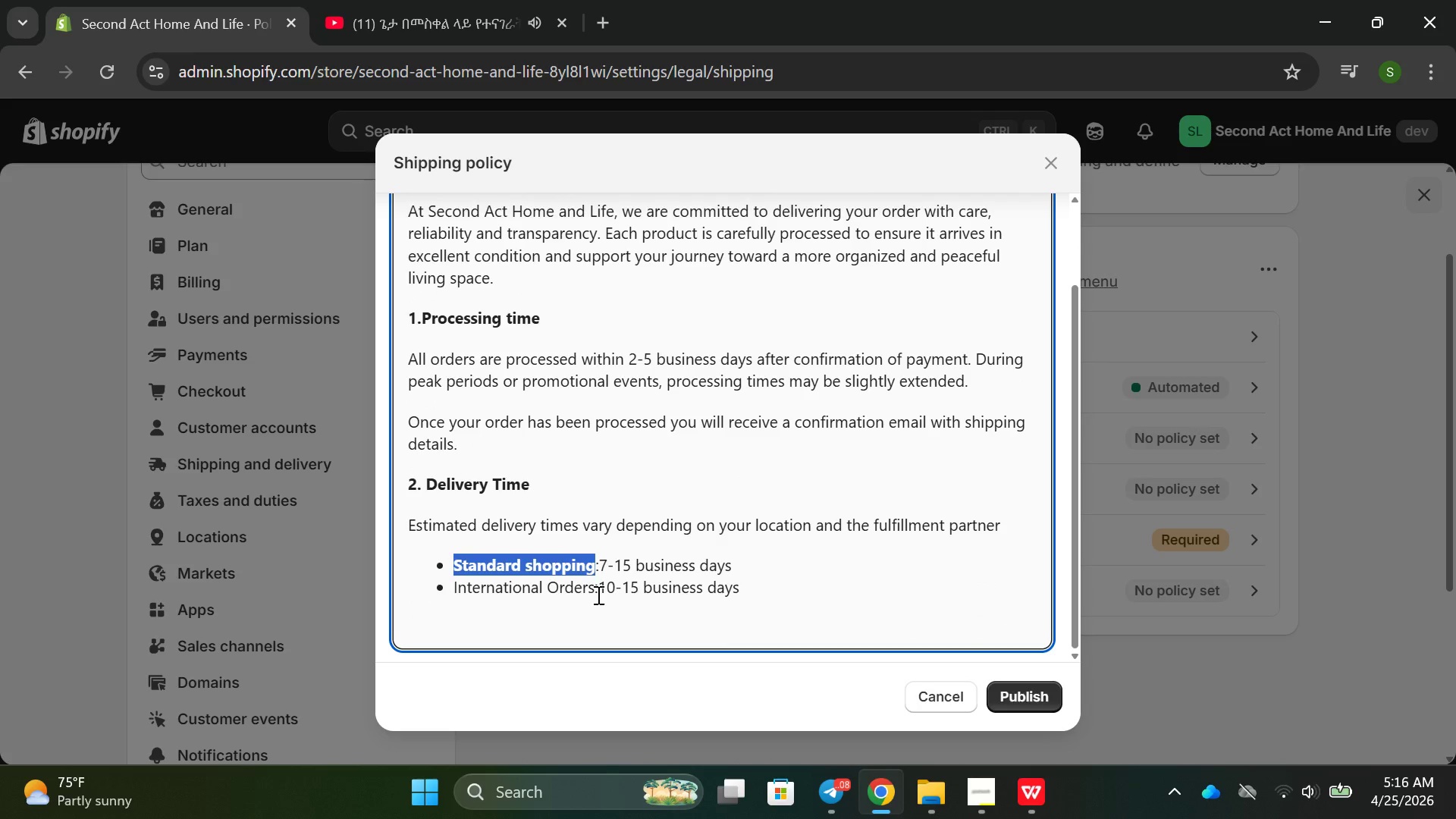 
left_click_drag(start_coordinate=[592, 589], to_coordinate=[441, 592])
 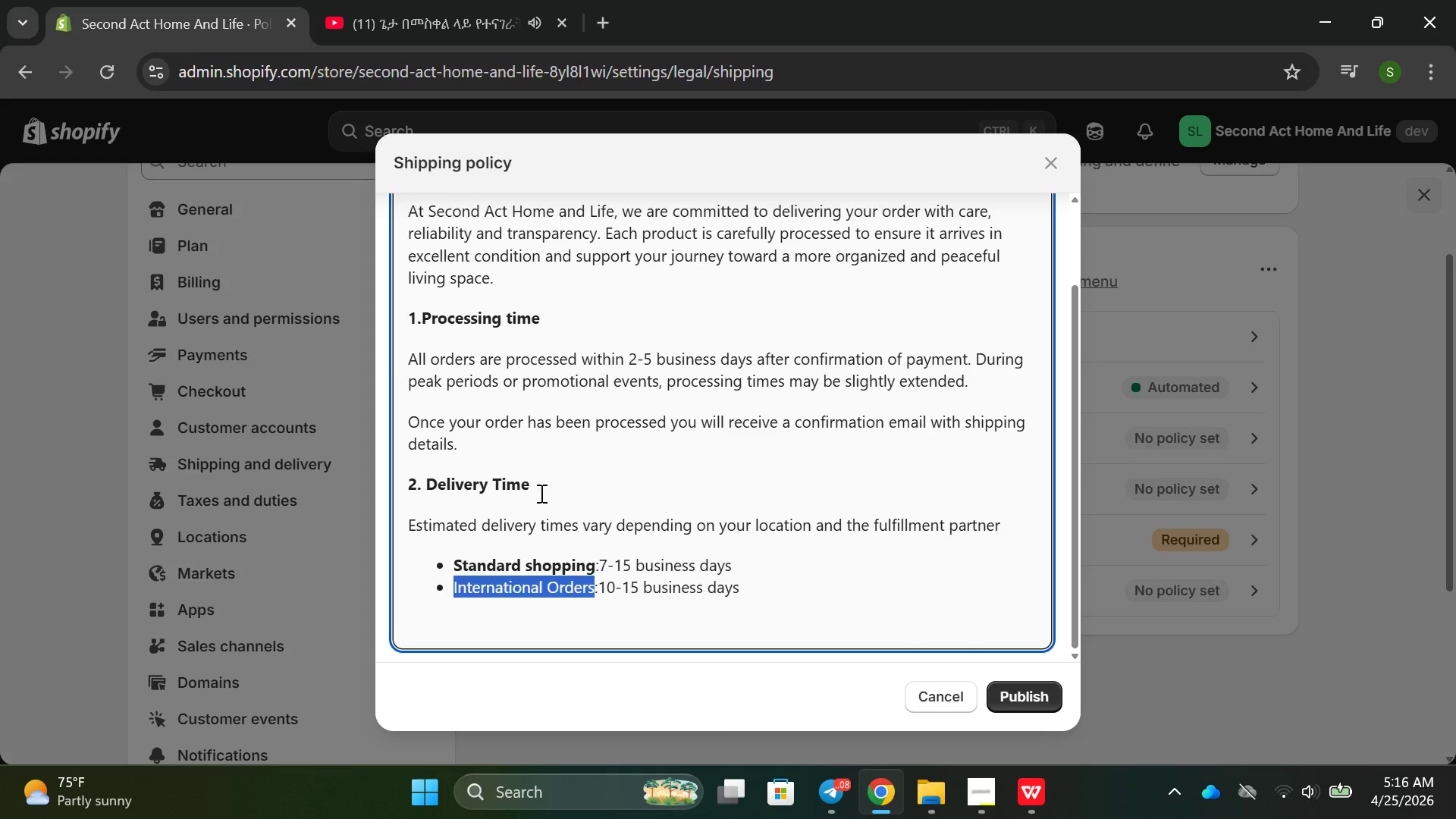 
scroll: coordinate [547, 479], scroll_direction: up, amount: 8.0
 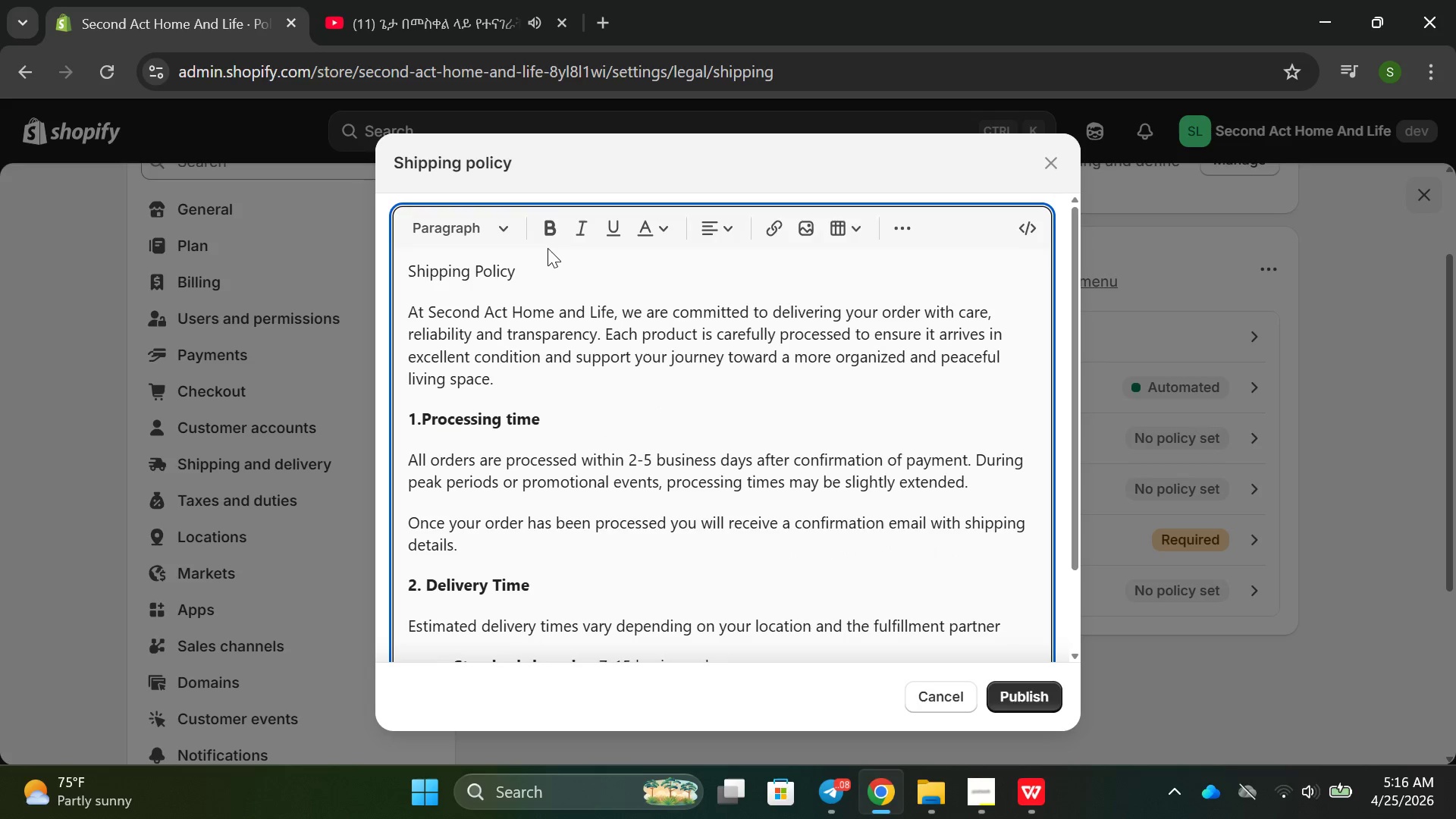 
double_click([544, 224])
 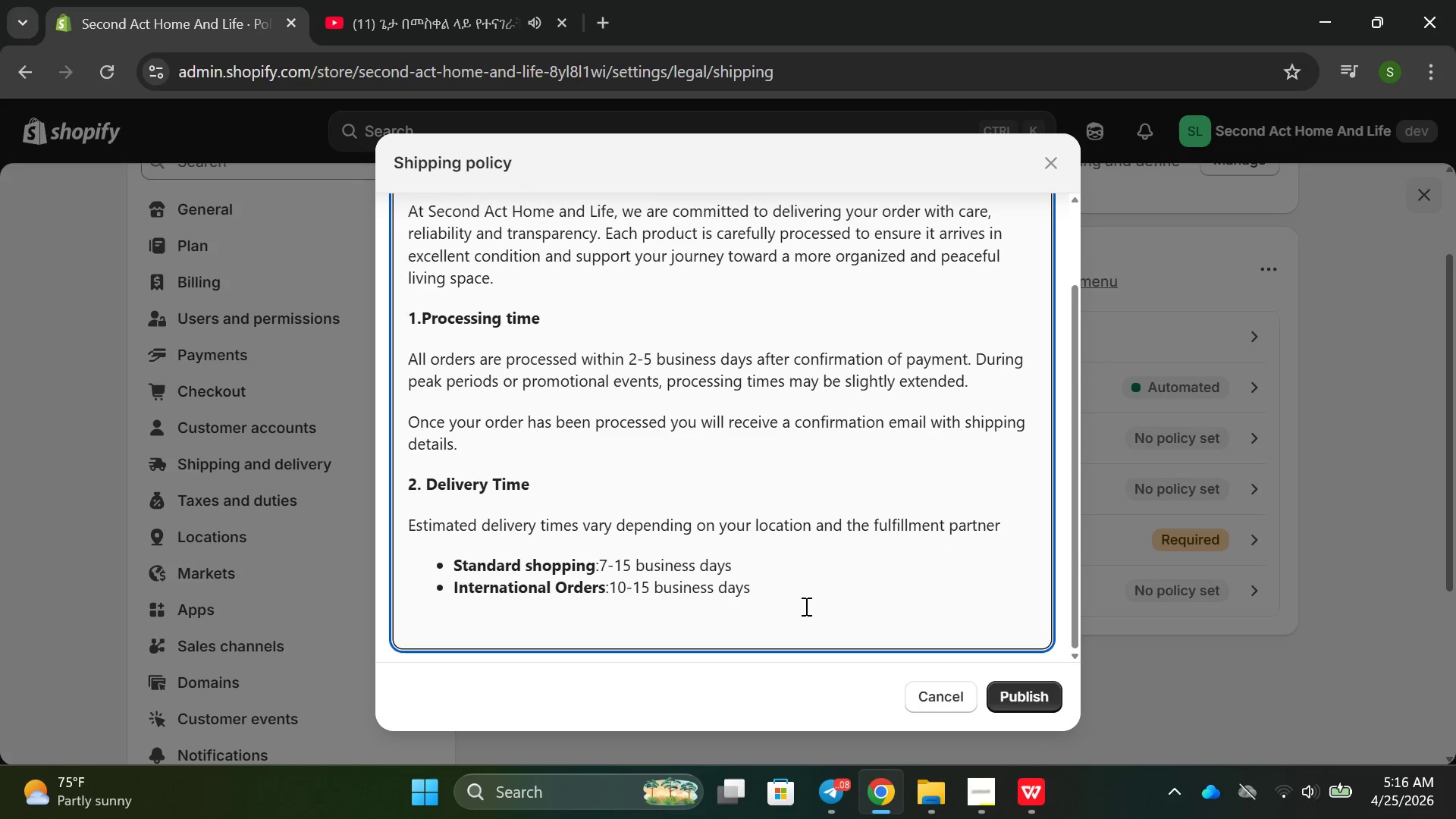 
type(pleae not e)
key(Backspace)
key(Backspace)
type(e that delivery timelines are estimated and may be affected by customeer)
key(Backspace)
key(Backspace)
type(s pe)
key(Backspace)
type(ro)
key(Backspace)
key(Backspace)
key(Backspace)
key(Backspace)
key(Backspace)
key(Backspace)
type(s processing or carrier delays.)
 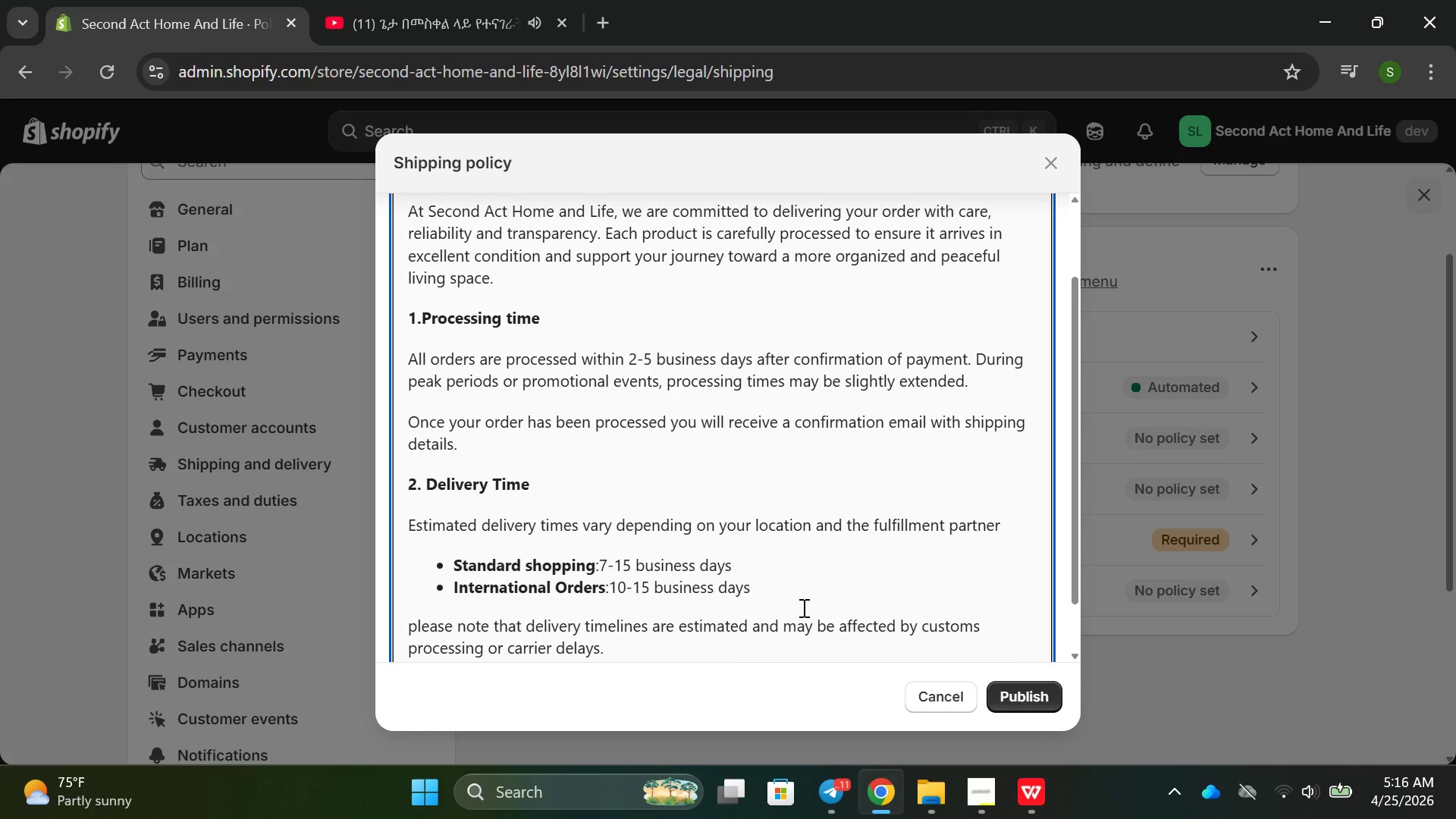 
key(Enter)
 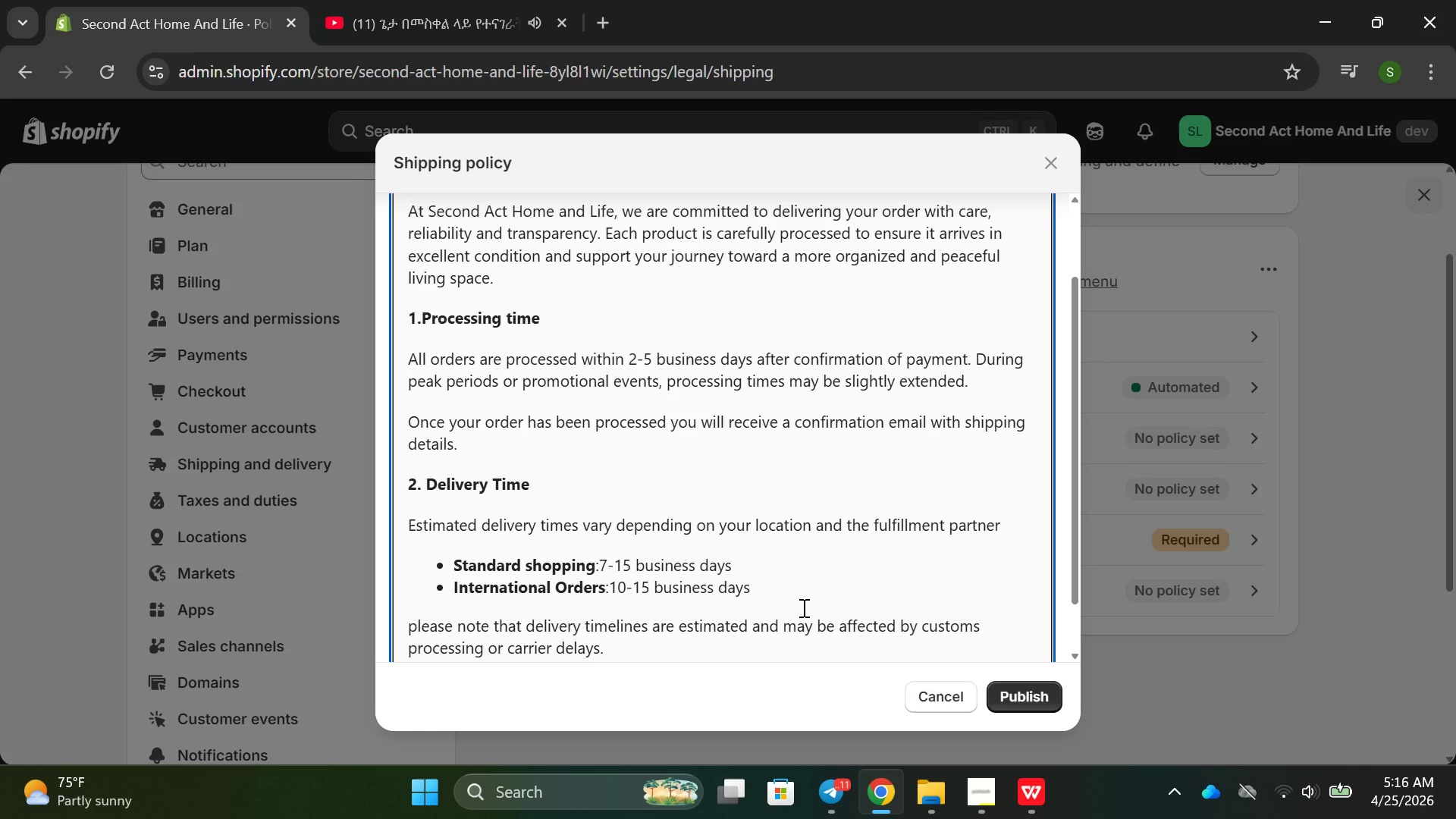 
key(Enter)
 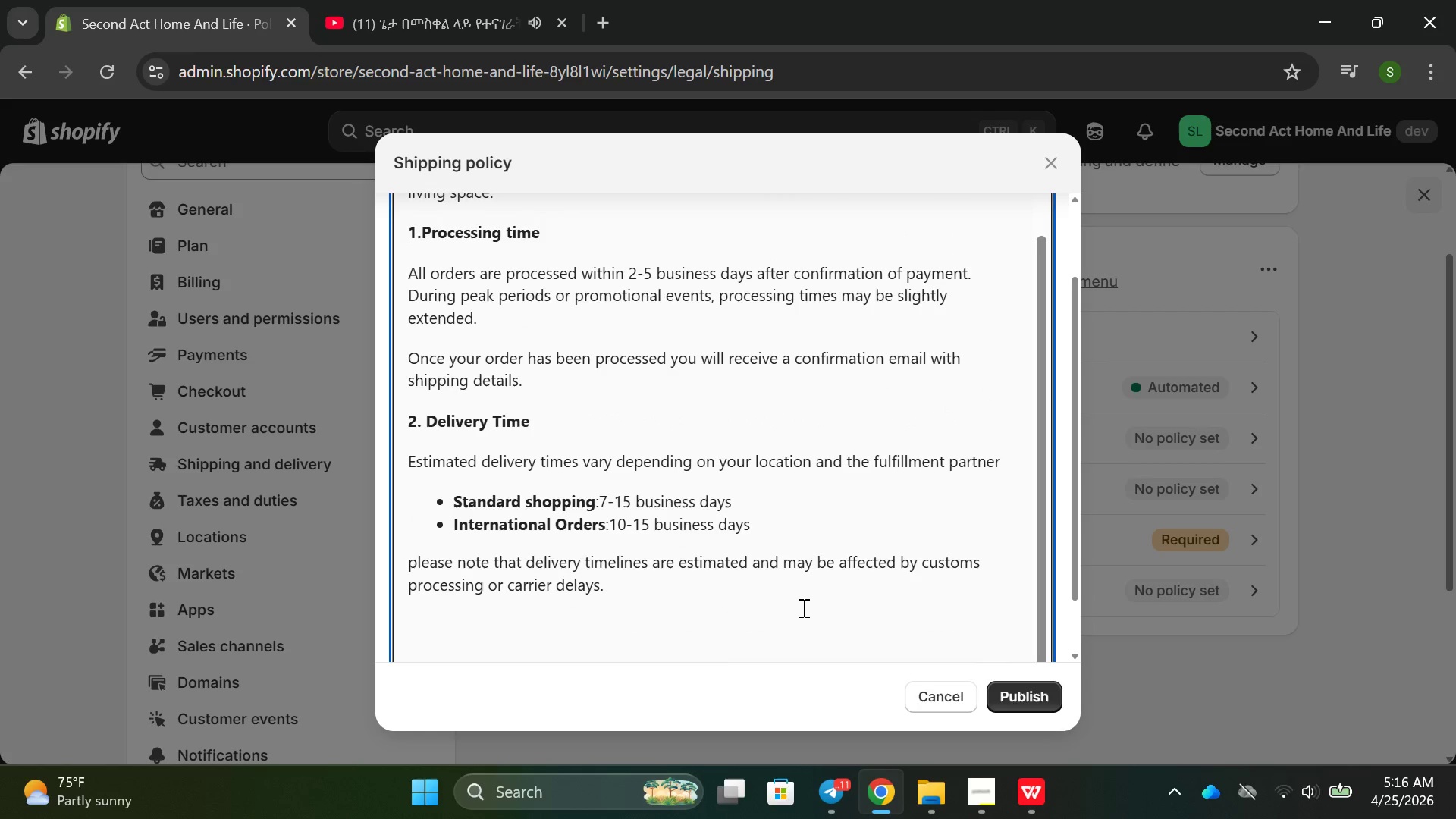 
key(Enter)
 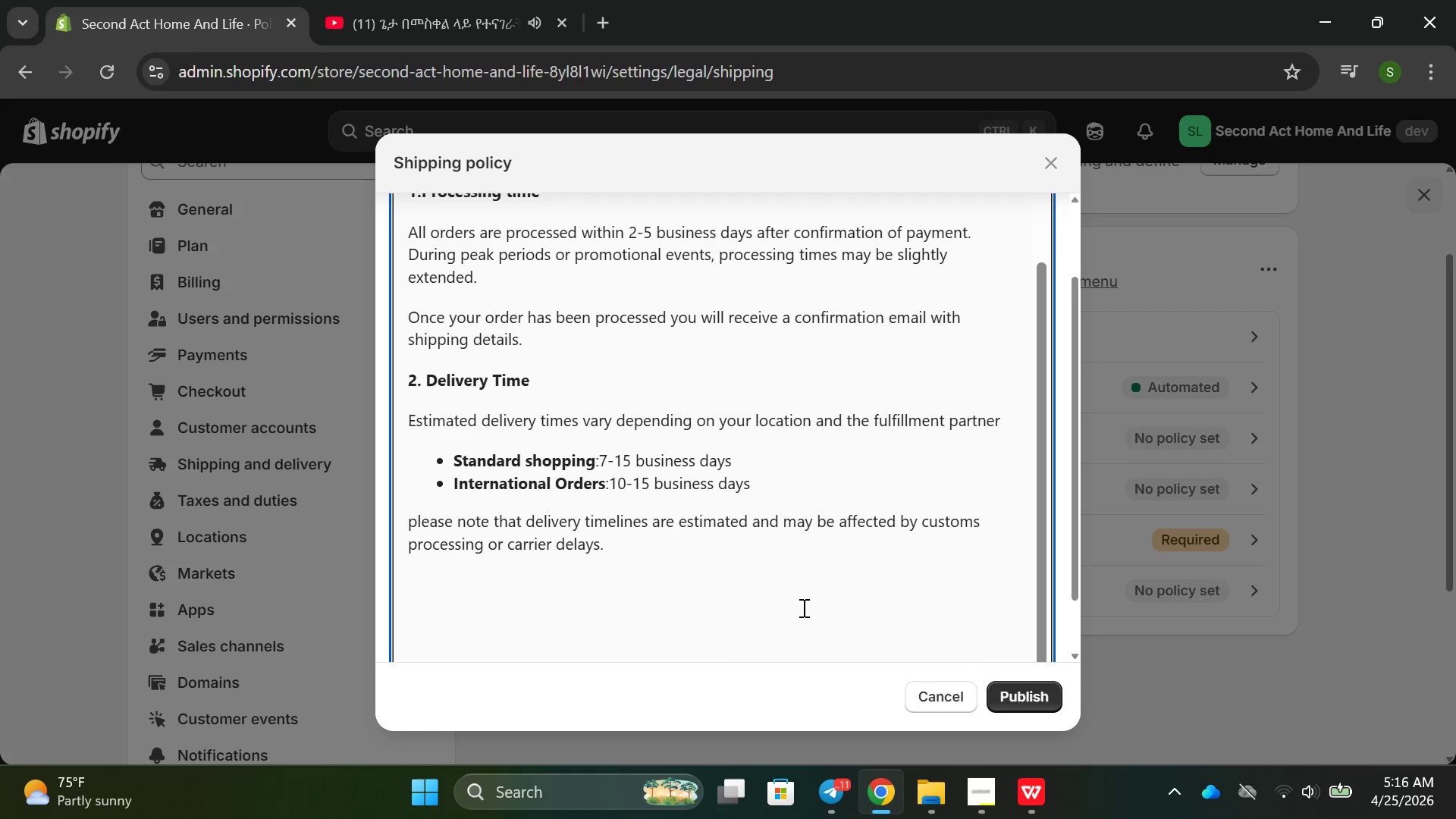 
key(Enter)
 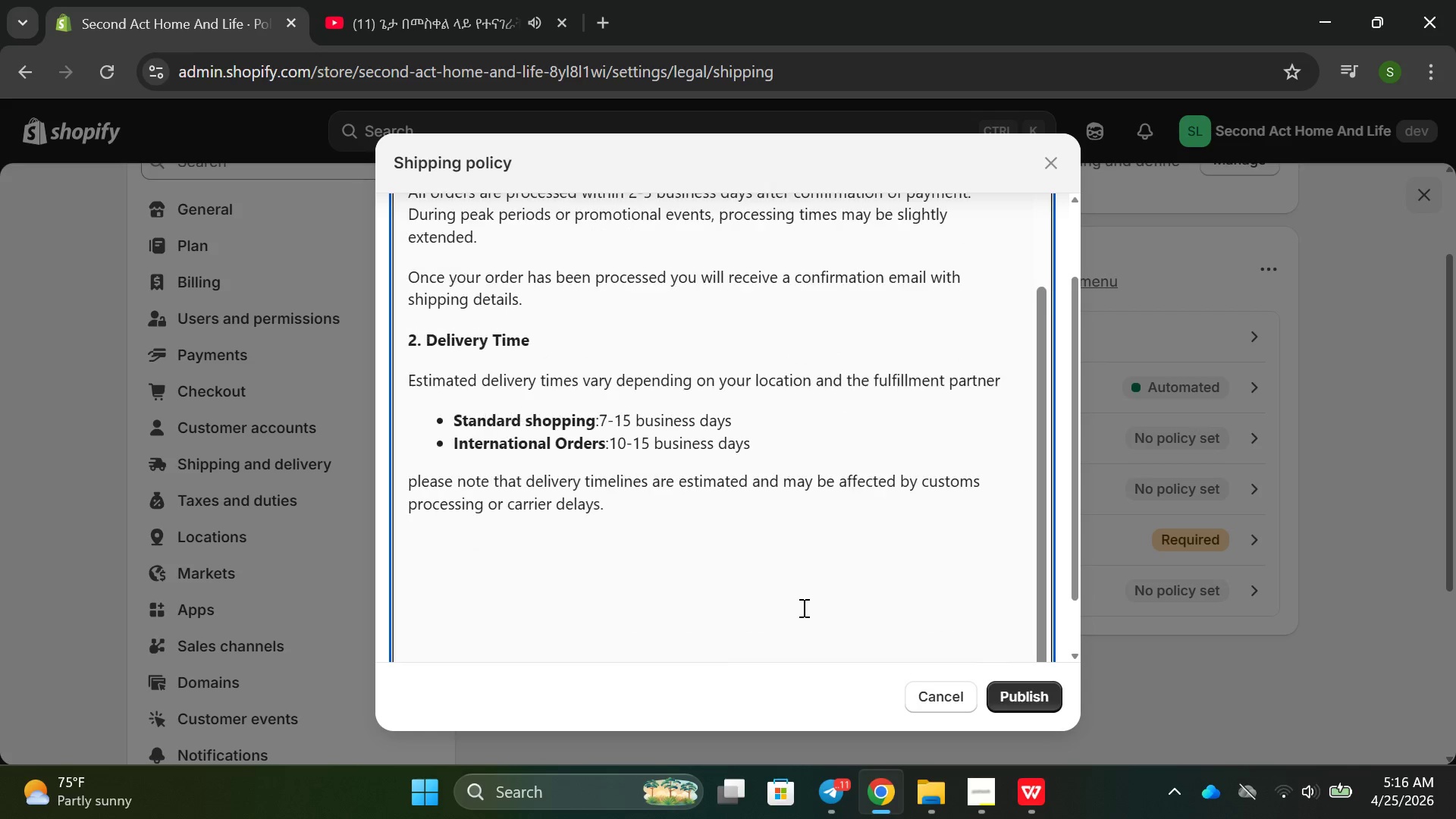 
key(Enter)
 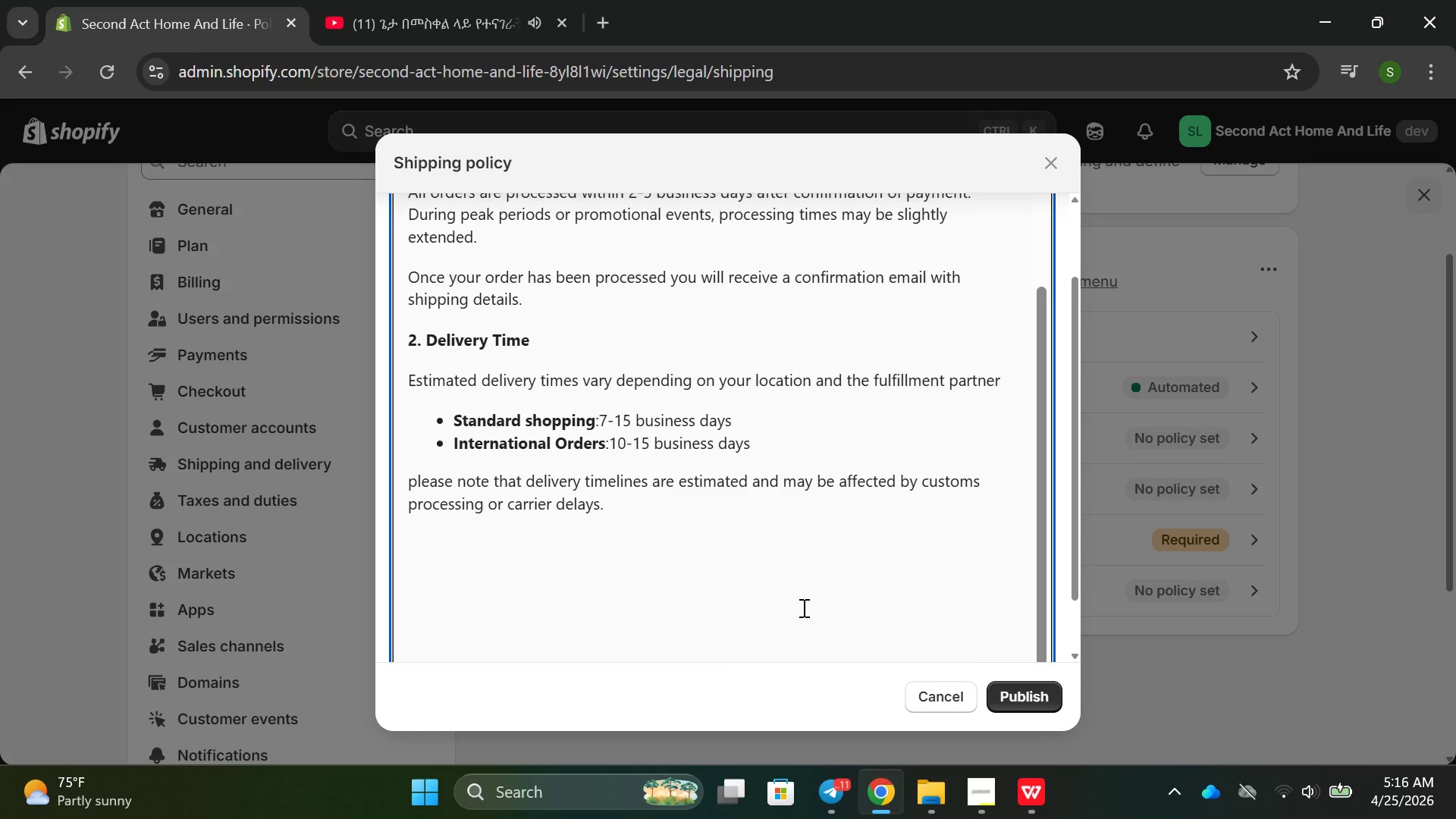 
key(Enter)
 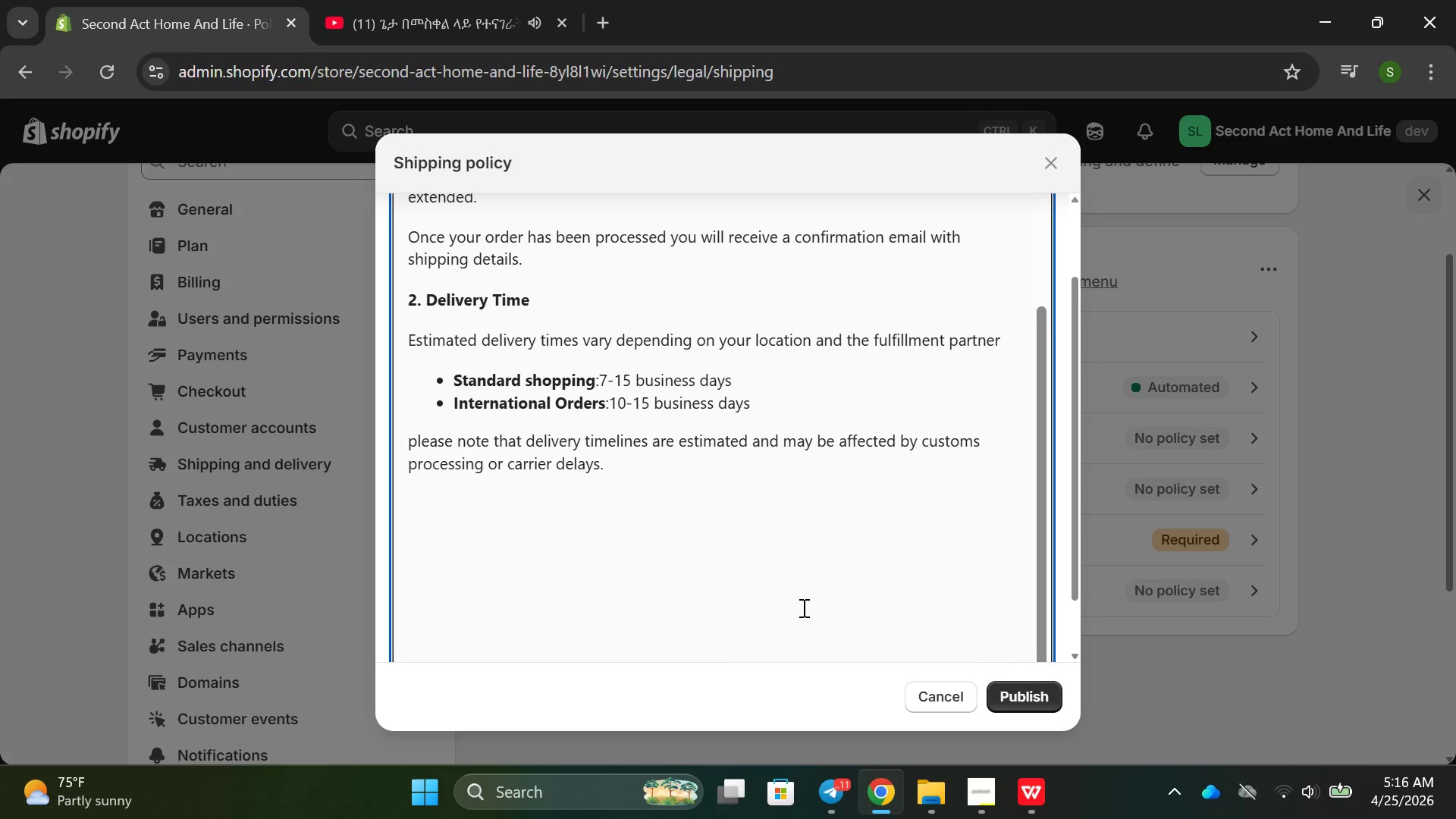 
key(Enter)
 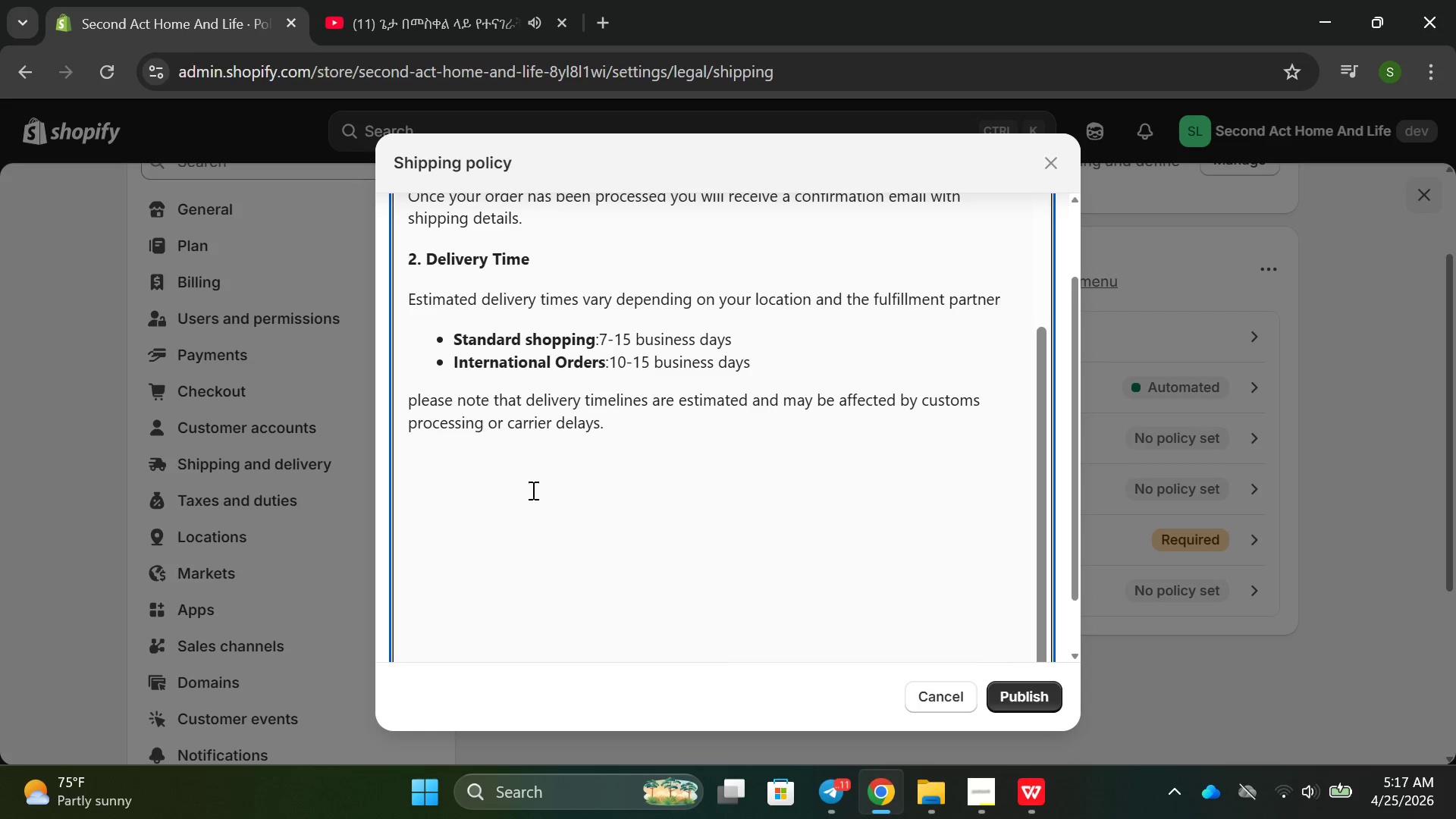 
left_click([529, 488])
 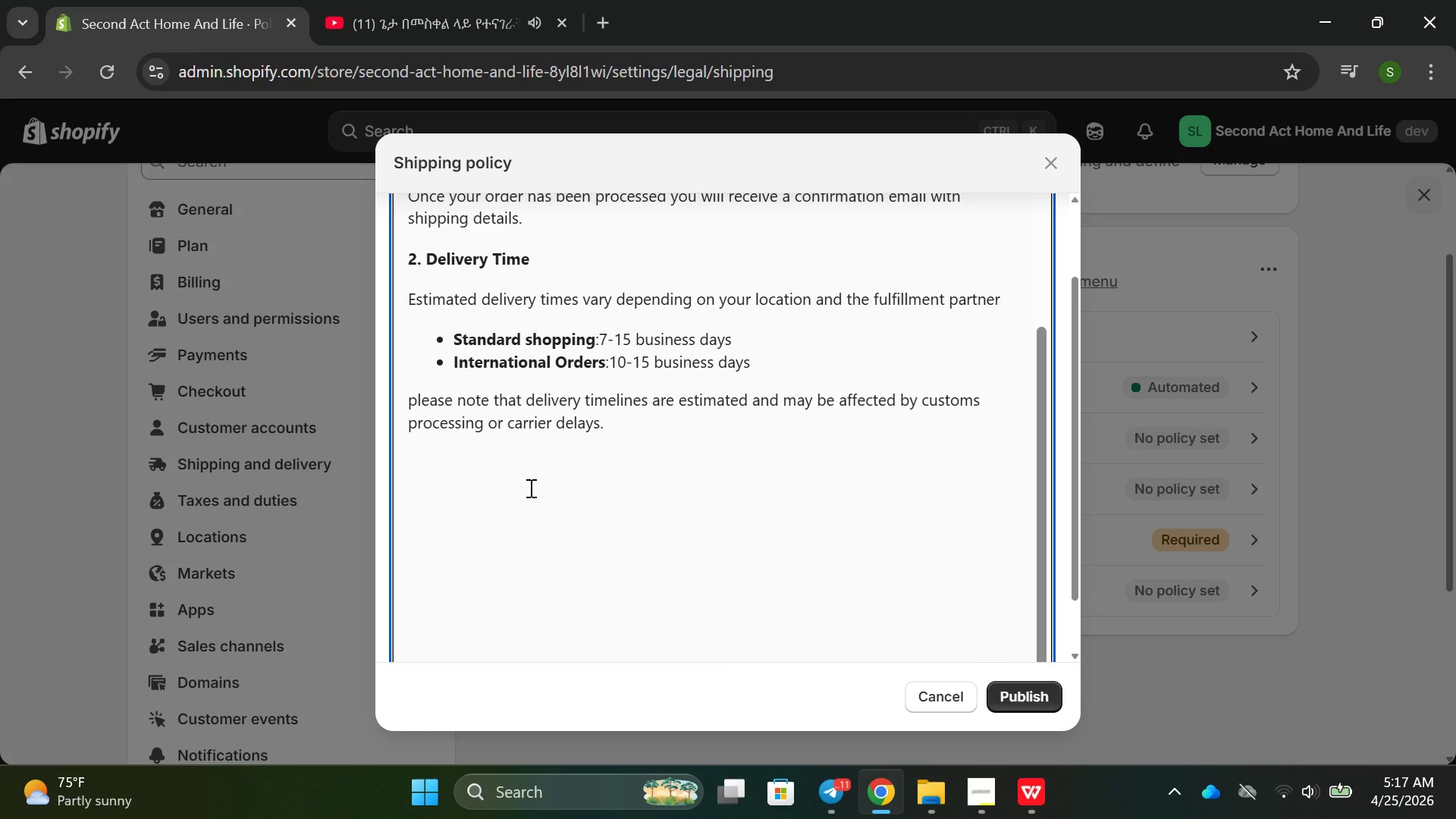 
key(Backspace)
type(Order t)
key(Backspace)
type(Tracking)
 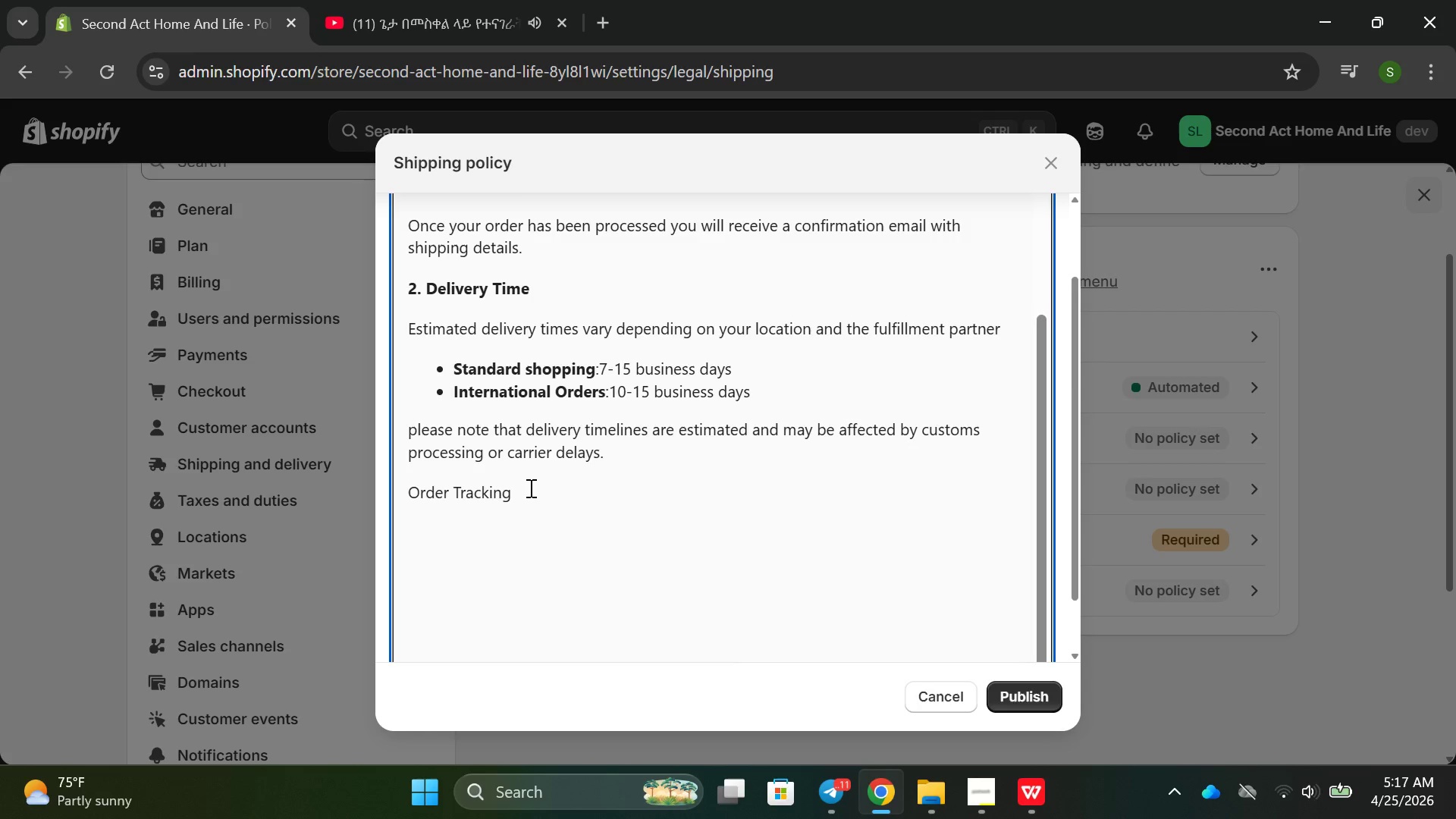 
key(Enter)
 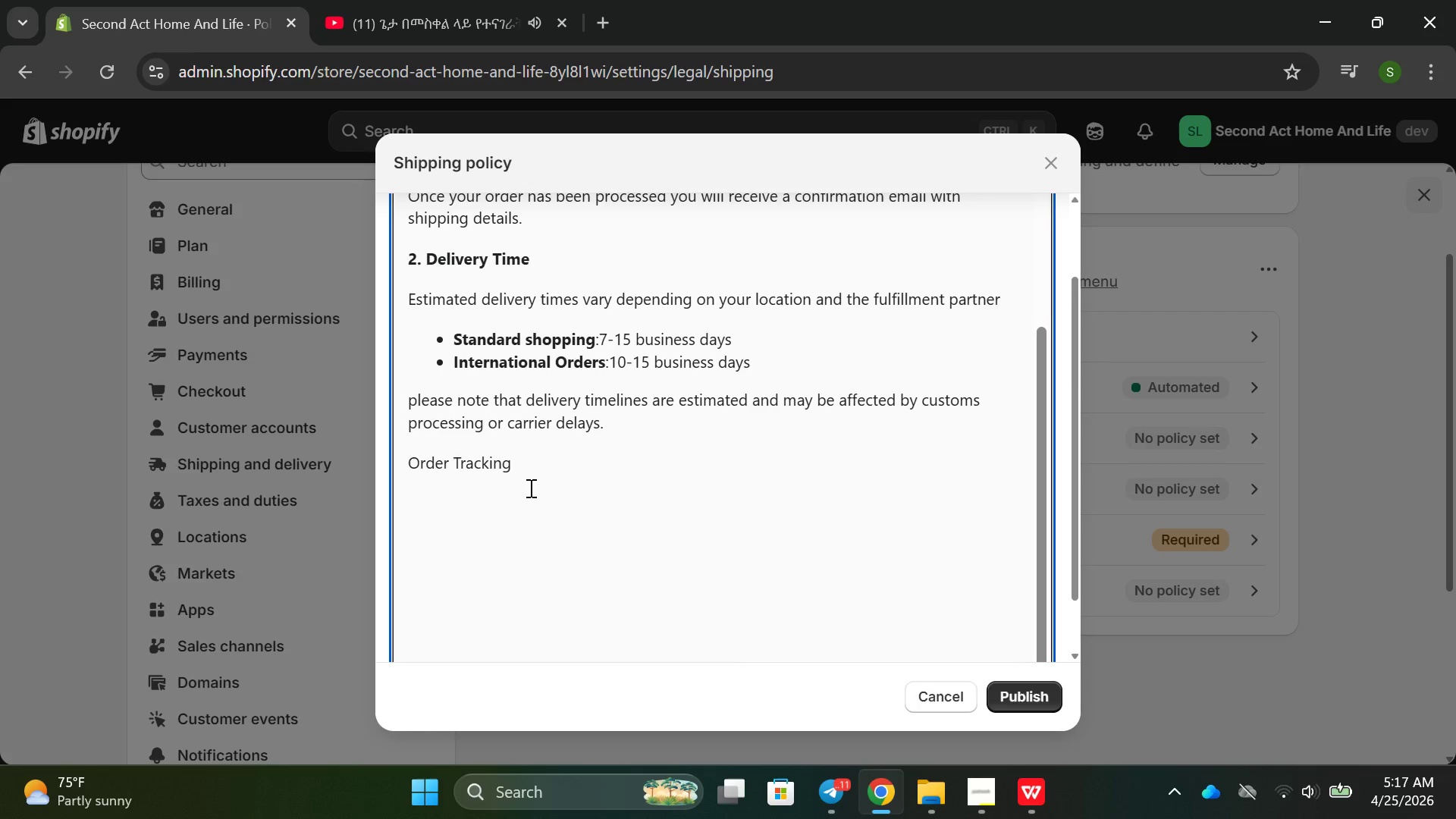 
type(wh)
key(Backspace)
key(Backspace)
type(Where traci)
key(Backspace)
type(king is available )
key(Backspace)
type(, you willl recievev)
key(Backspace)
type( )
key(Backspace)
key(Backspace)
key(Backspace)
key(Backspace)
key(Backspace)
key(Backspace)
type(cei)
 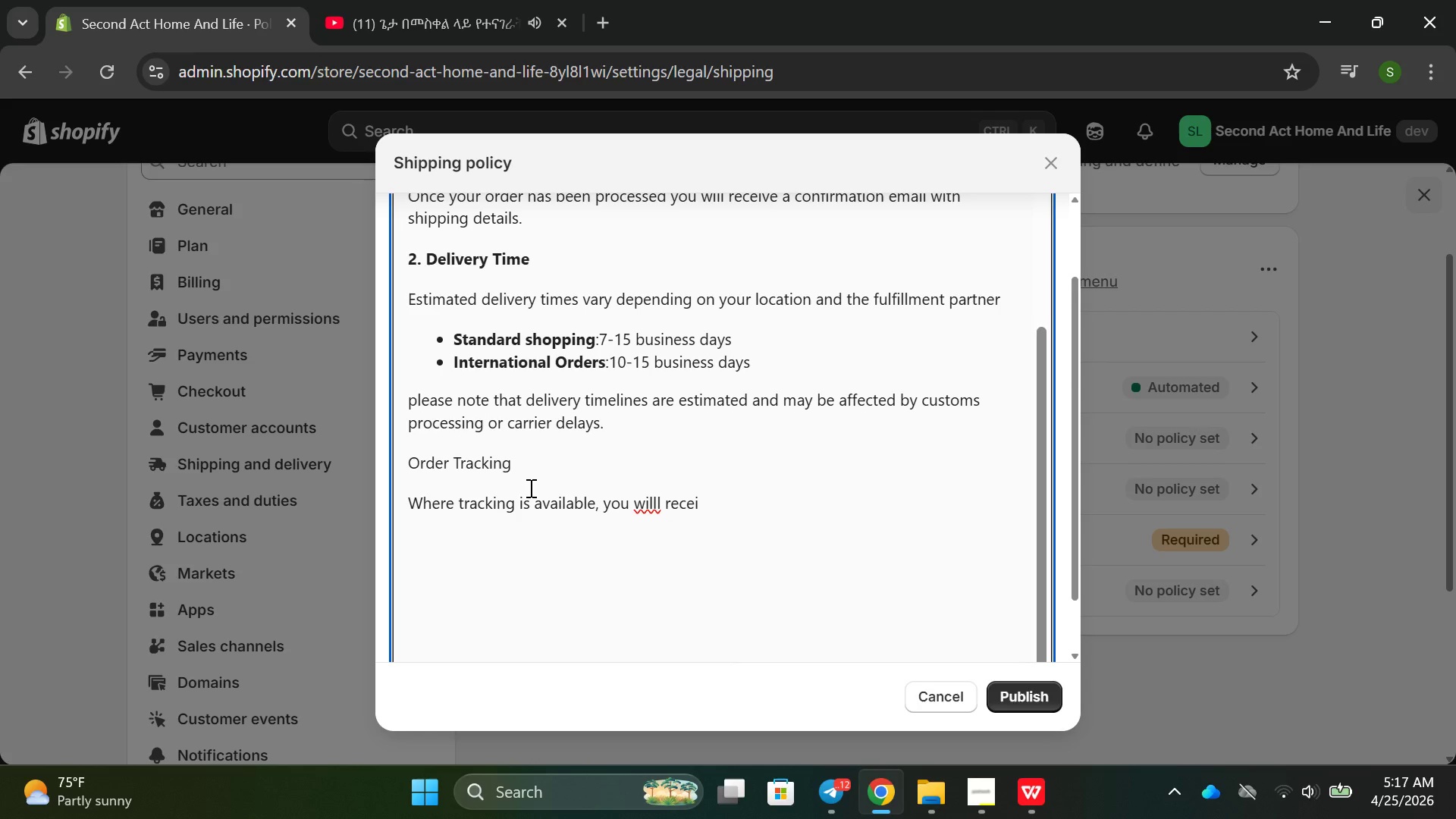 
wait(10.44)
 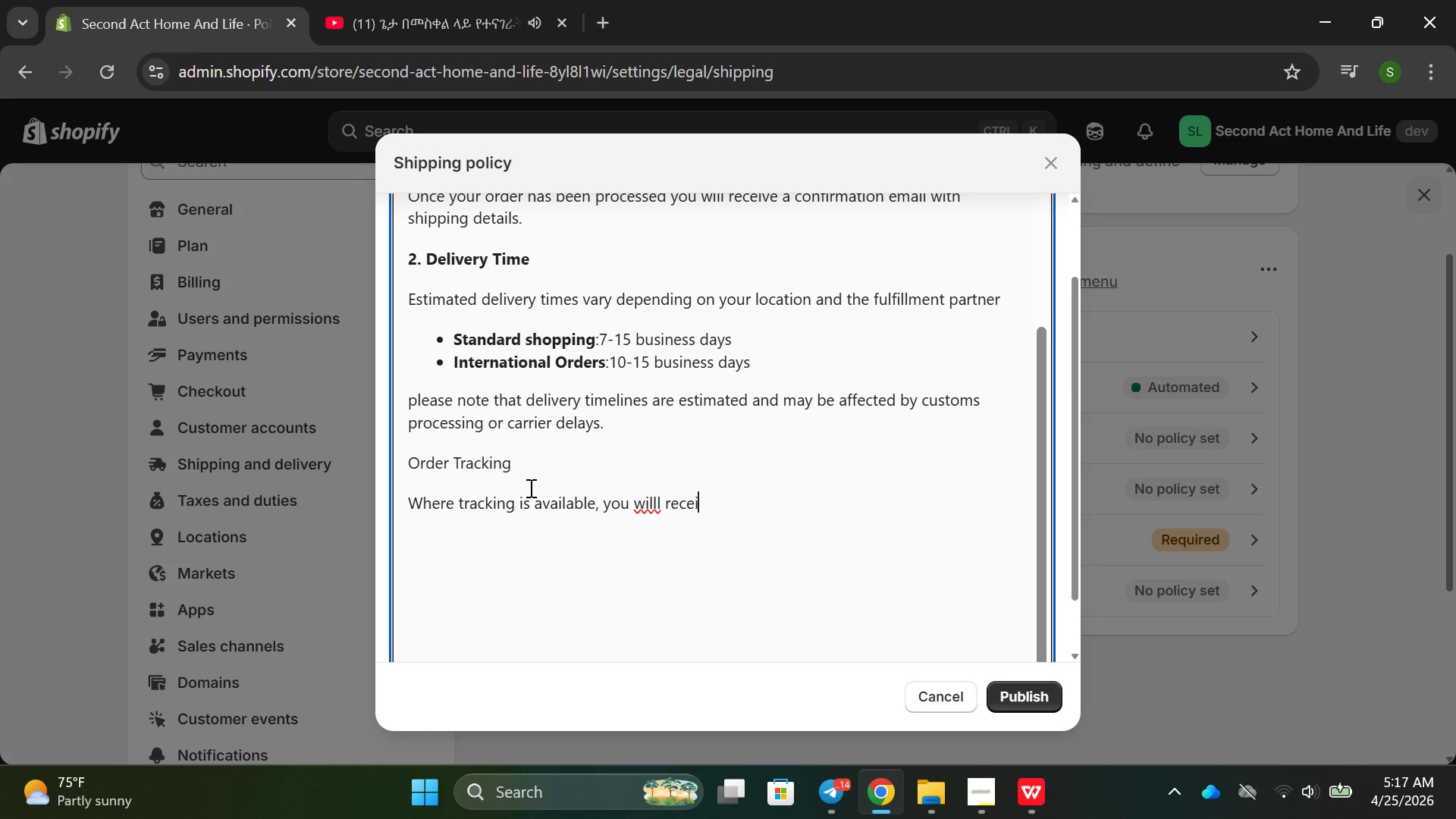 
type(ve a tracking number via email your )
 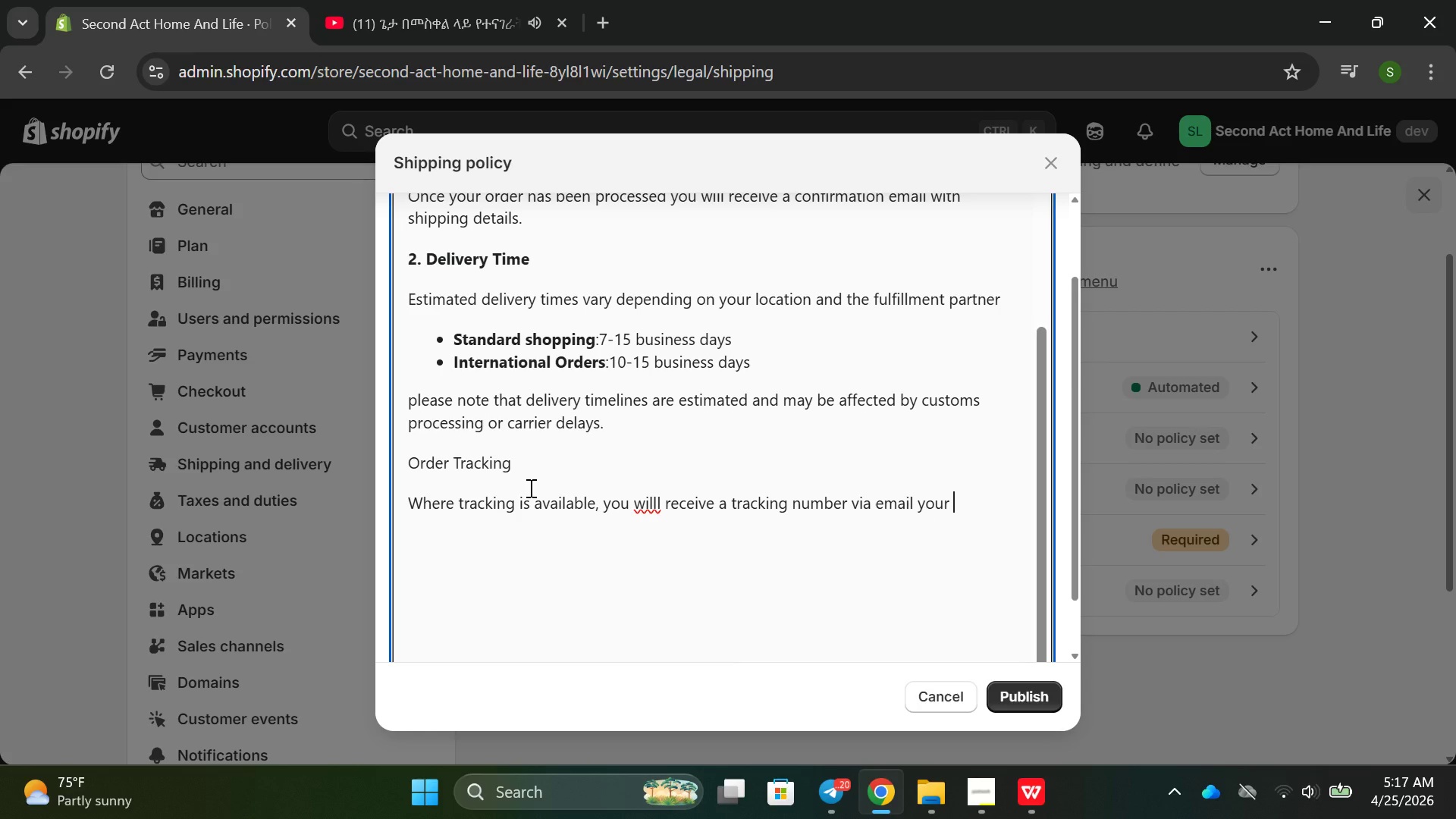 
wait(9.39)
 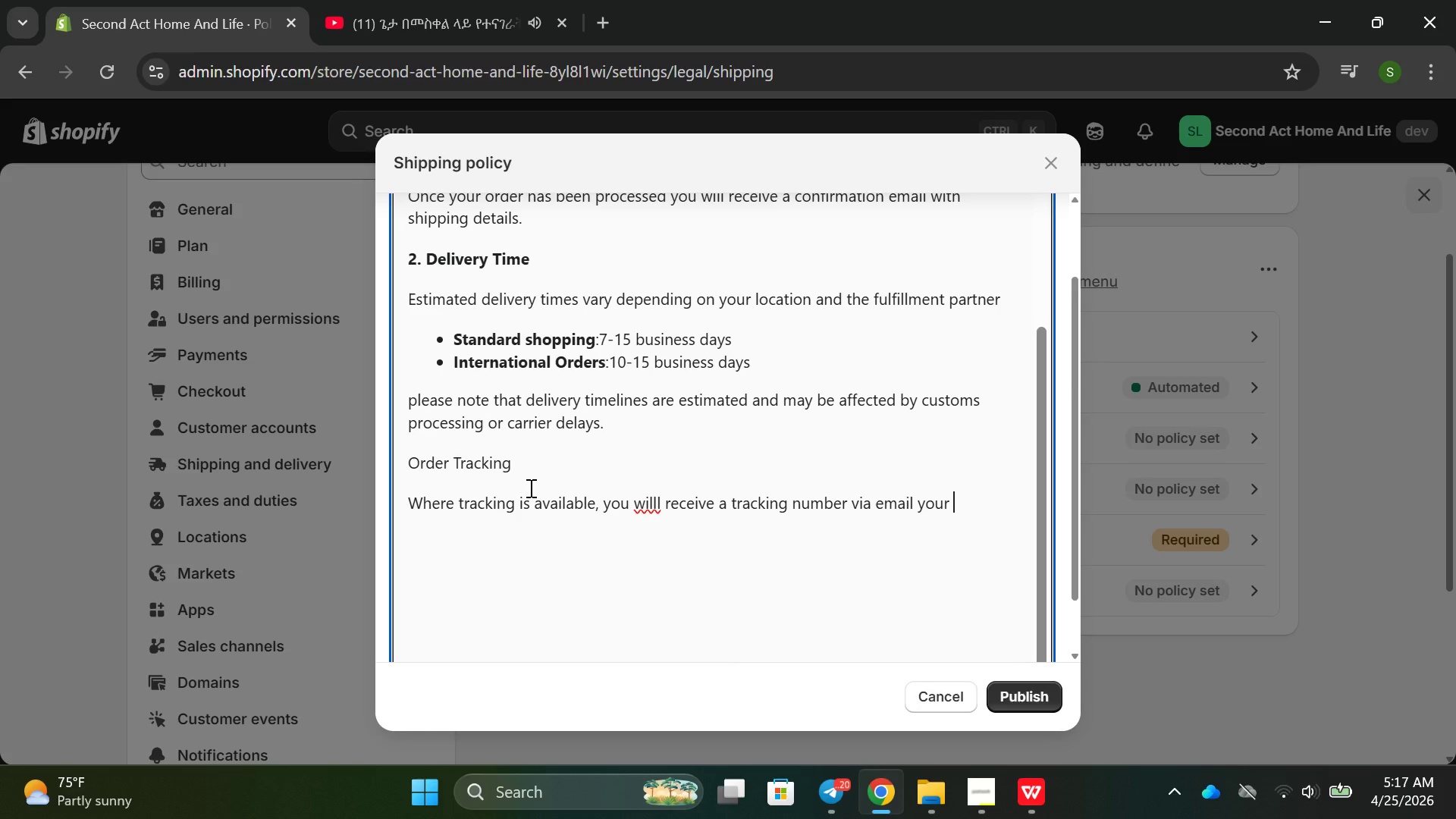 
left_click([646, 510])
 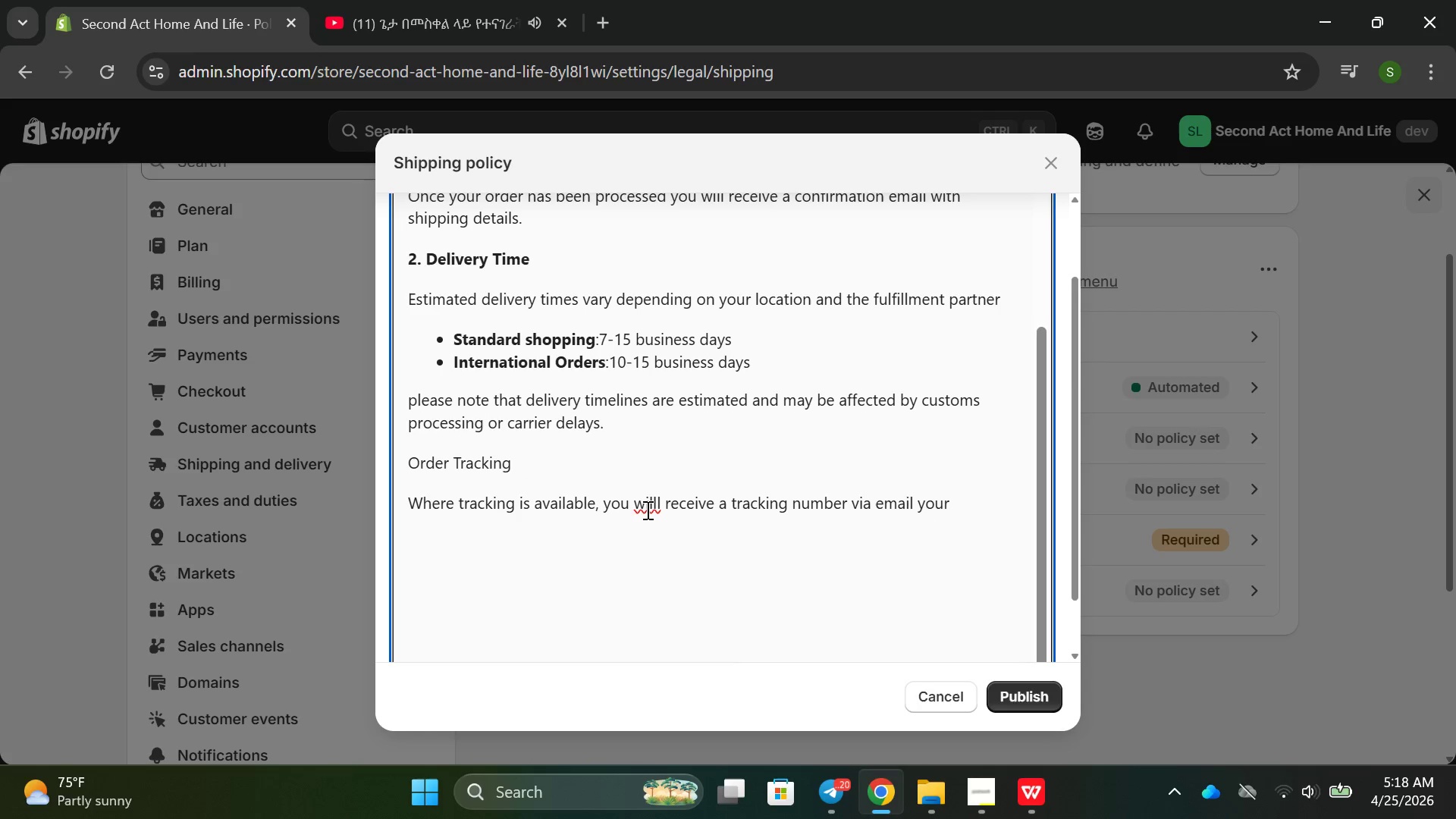 
key(ArrowRight)
 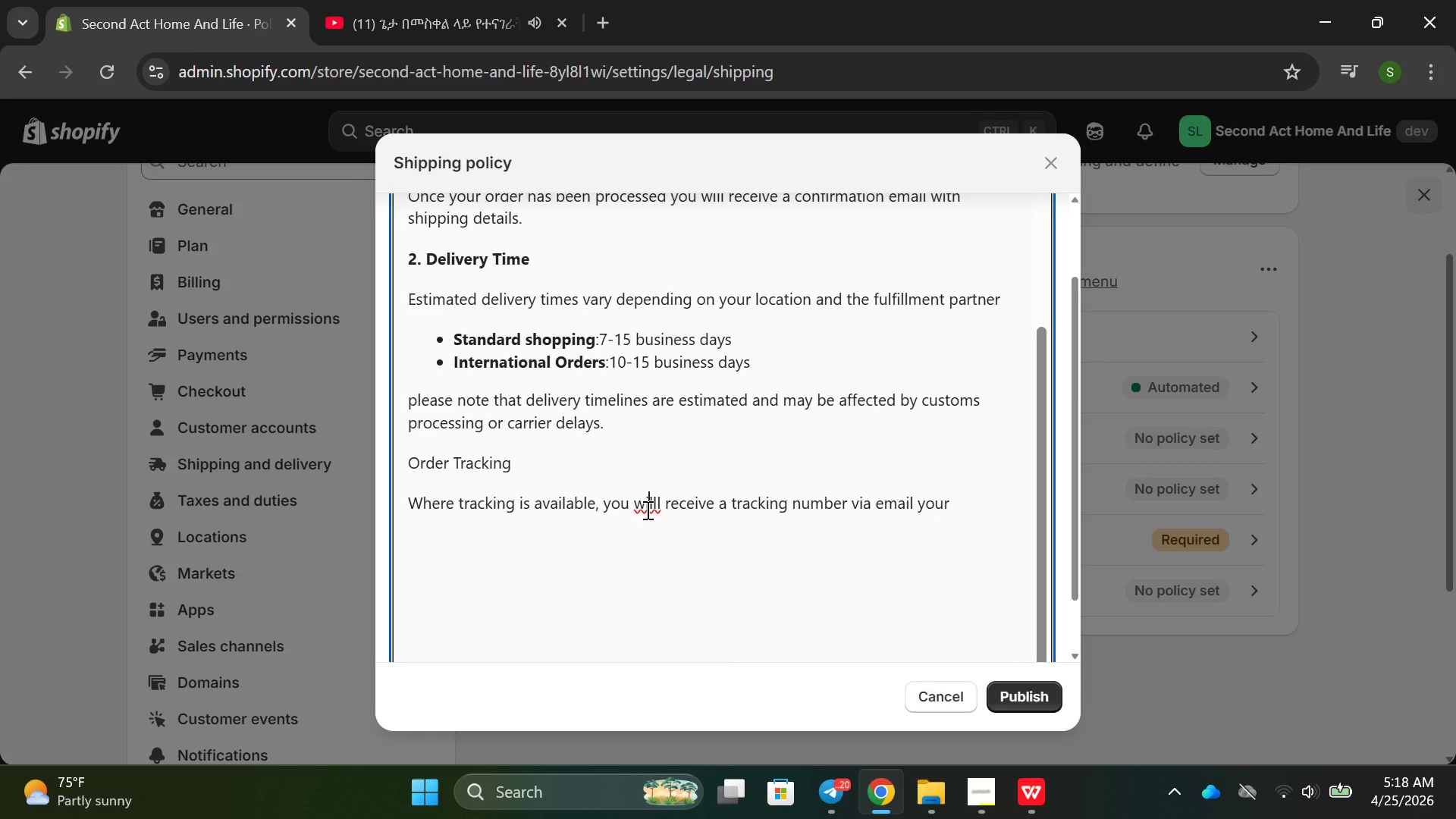 
key(ArrowRight)
 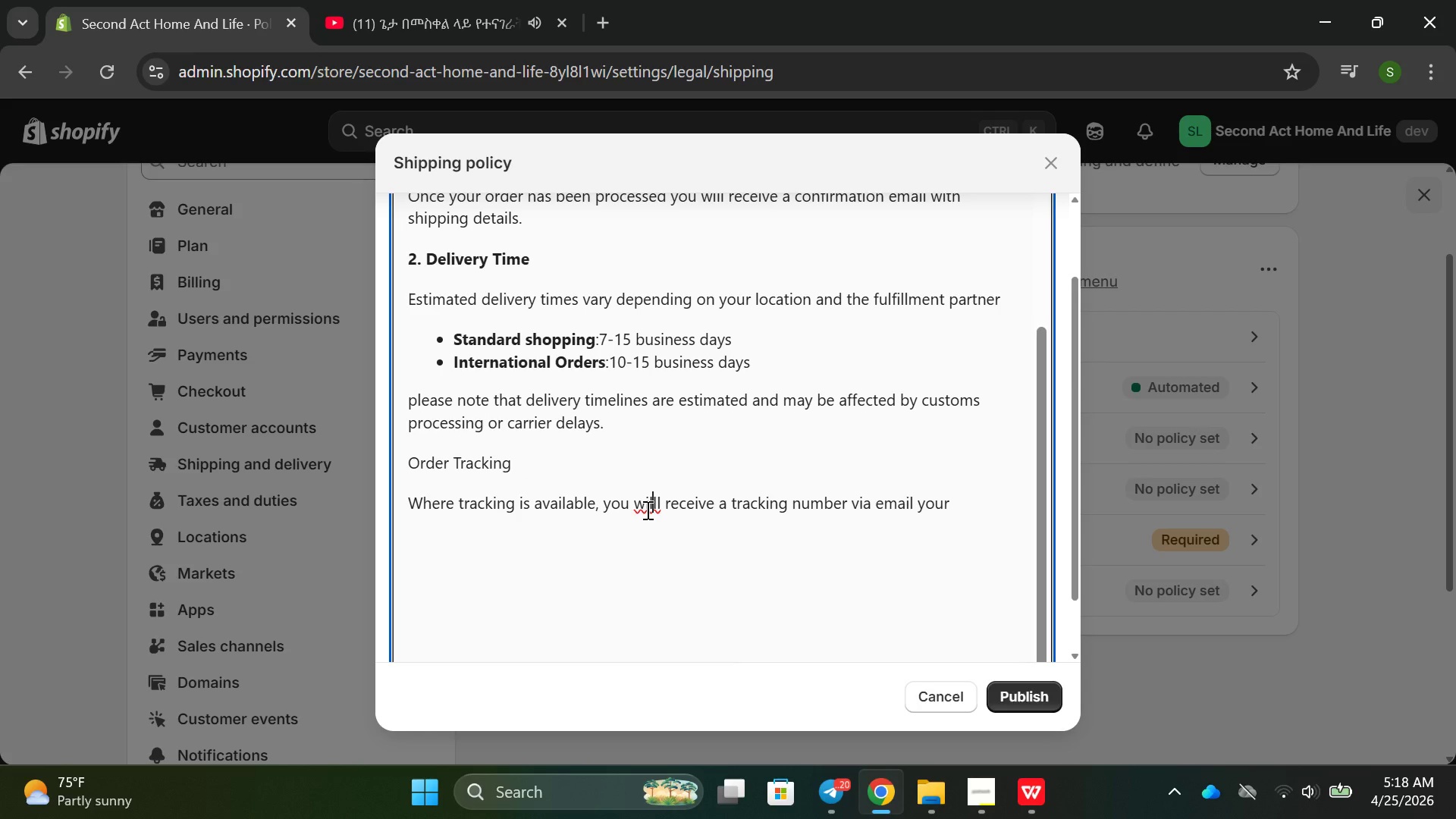 
key(Backspace)
 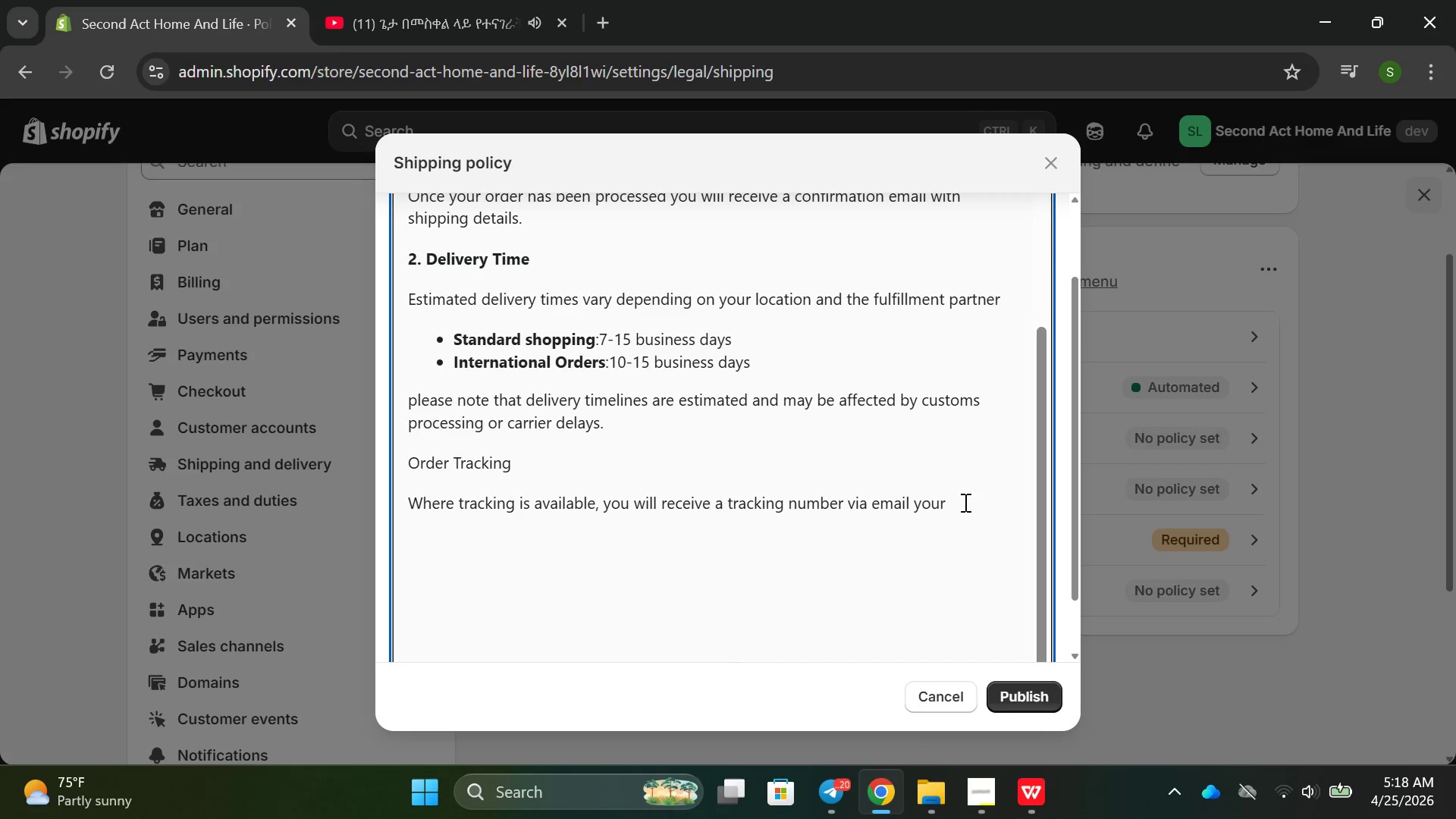 
left_click([964, 504])
 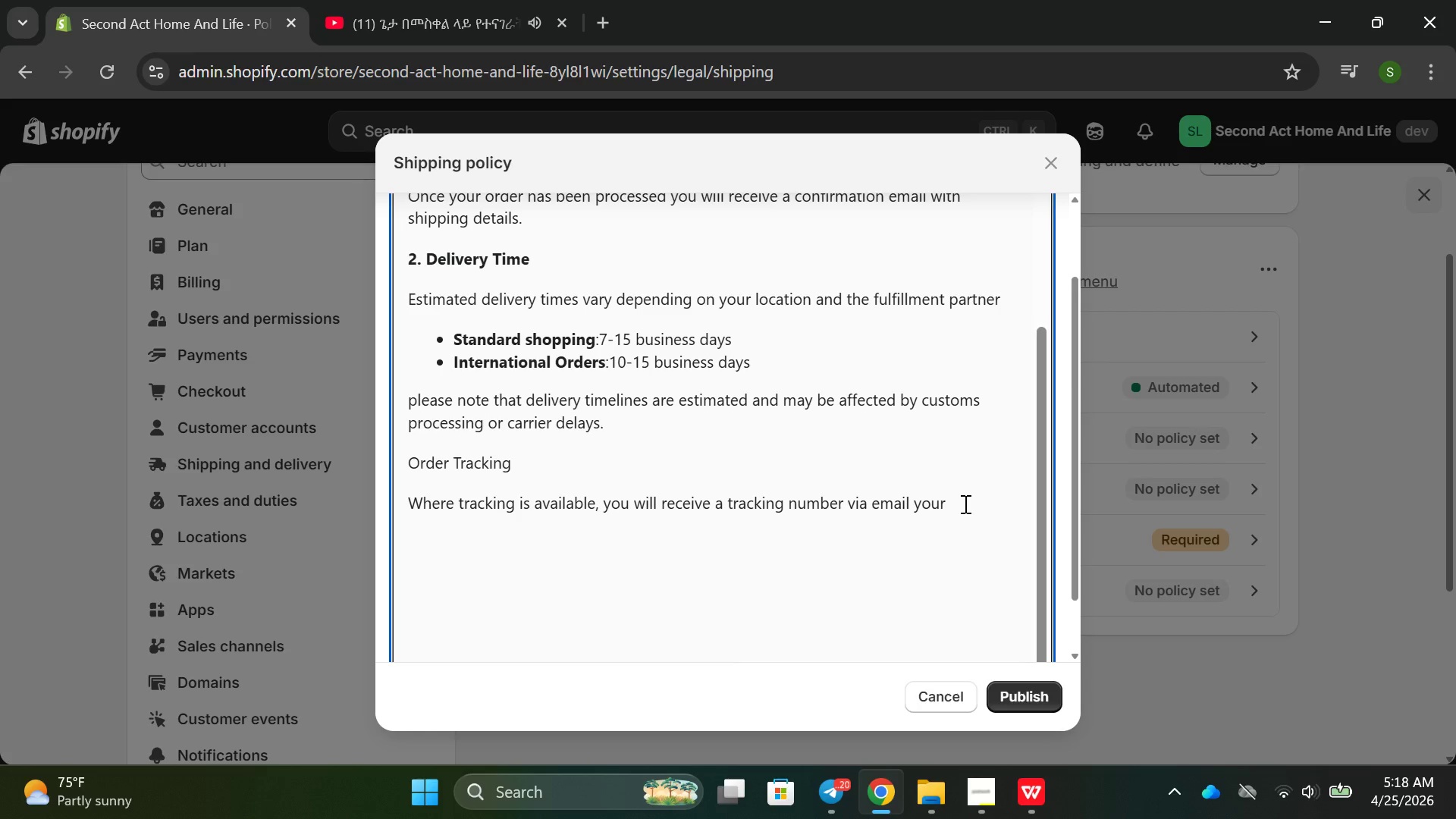 
key(Backspace)
key(Backspace)
key(Backspace)
key(Backspace)
key(Backspace)
type(once your order has beens)
key(Backspace)
type( shii)
key(Backspace)
type(ppe )
key(Backspace)
type(d. This s)
key(Backspace)
type(allows you to moniyi[Mute])
key(Backspace)
key(Backspace)
type(tor your package in real time [Mute] until it reached)
key(Backspace)
type(s you.)
 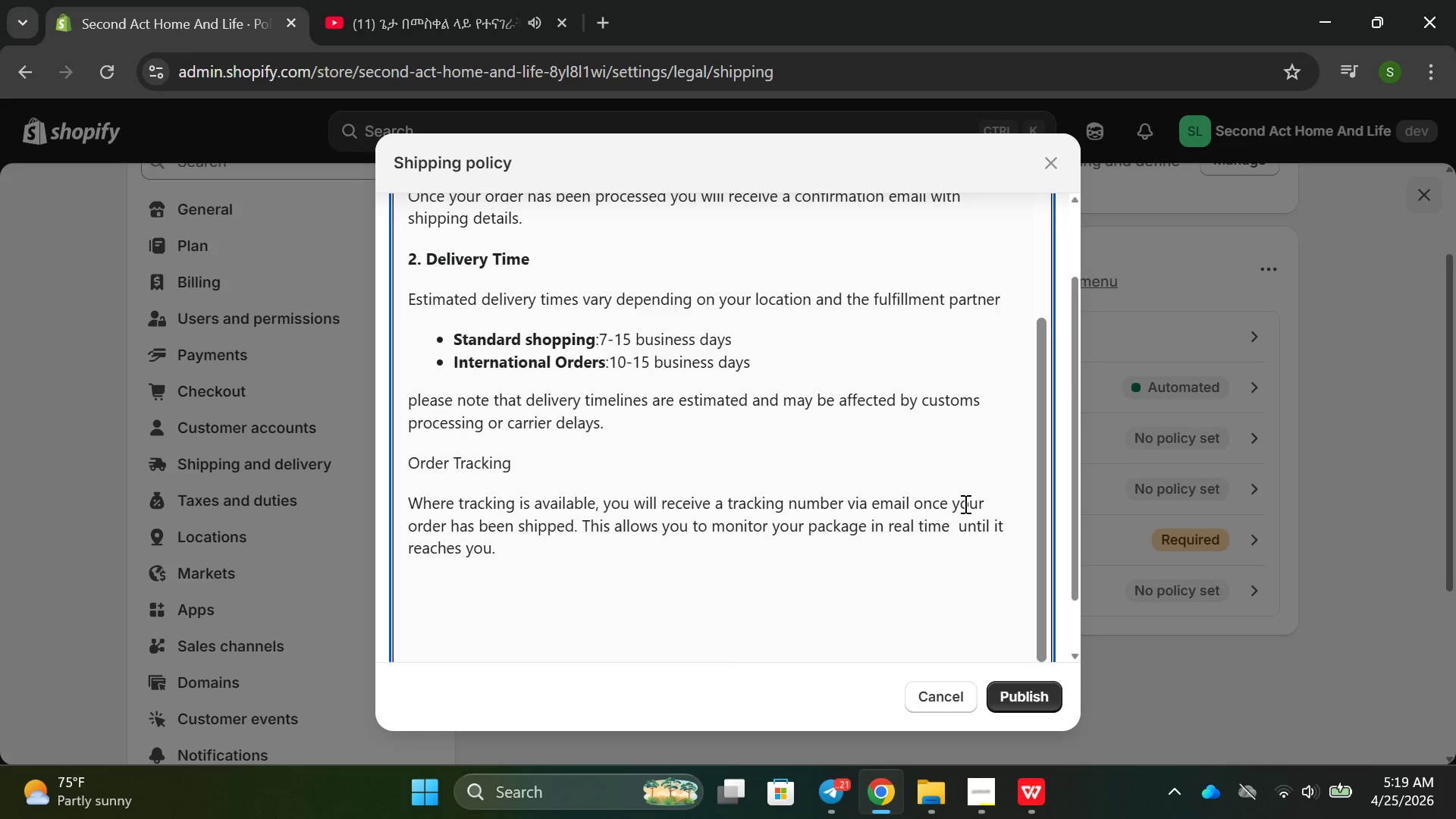 
key(Enter)
 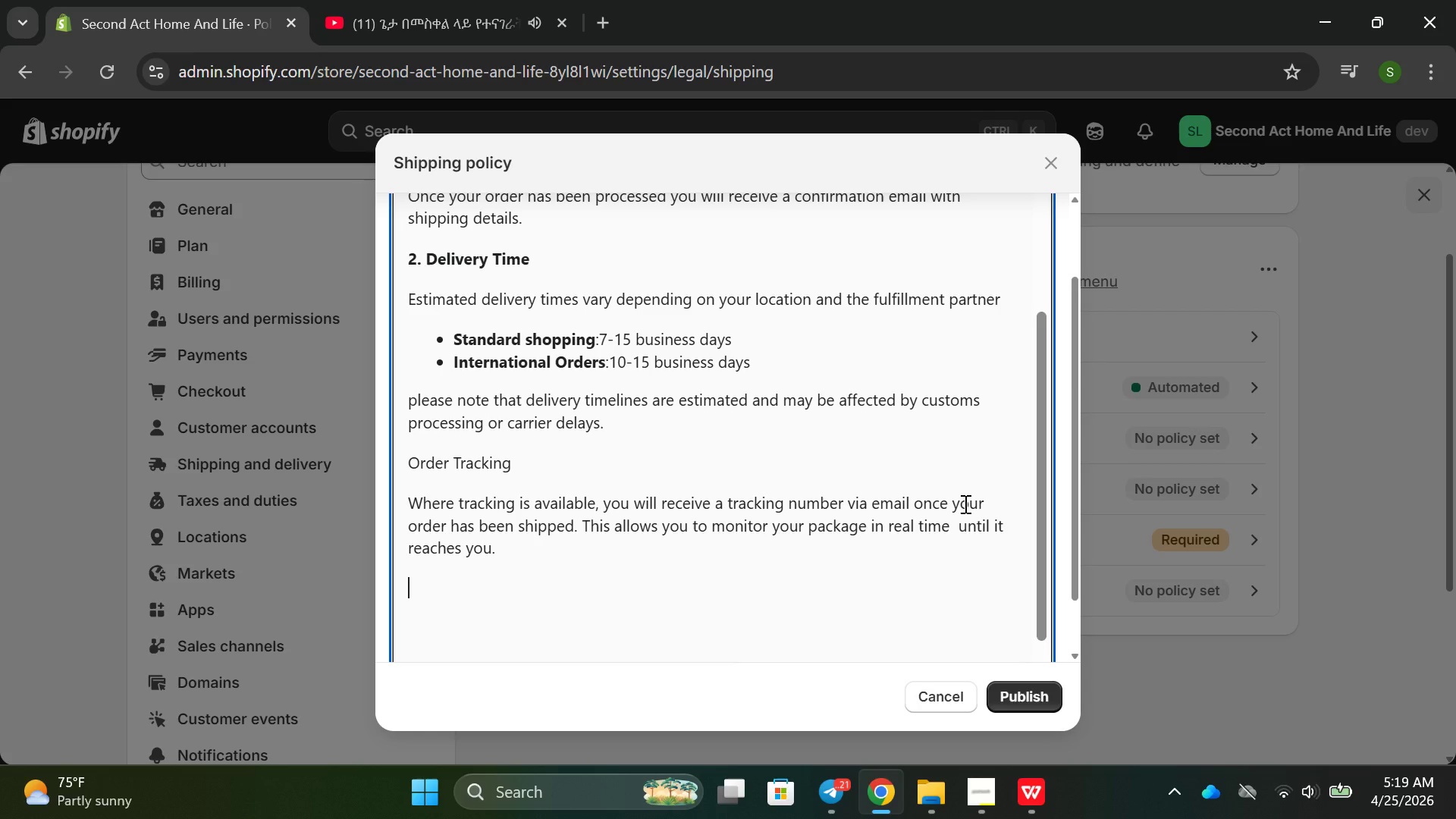 
type(shipping locati)
key(Backspace)
key(Backspace)
key(Backspace)
key(Backspace)
key(Backspace)
type(Shipping Loca)
 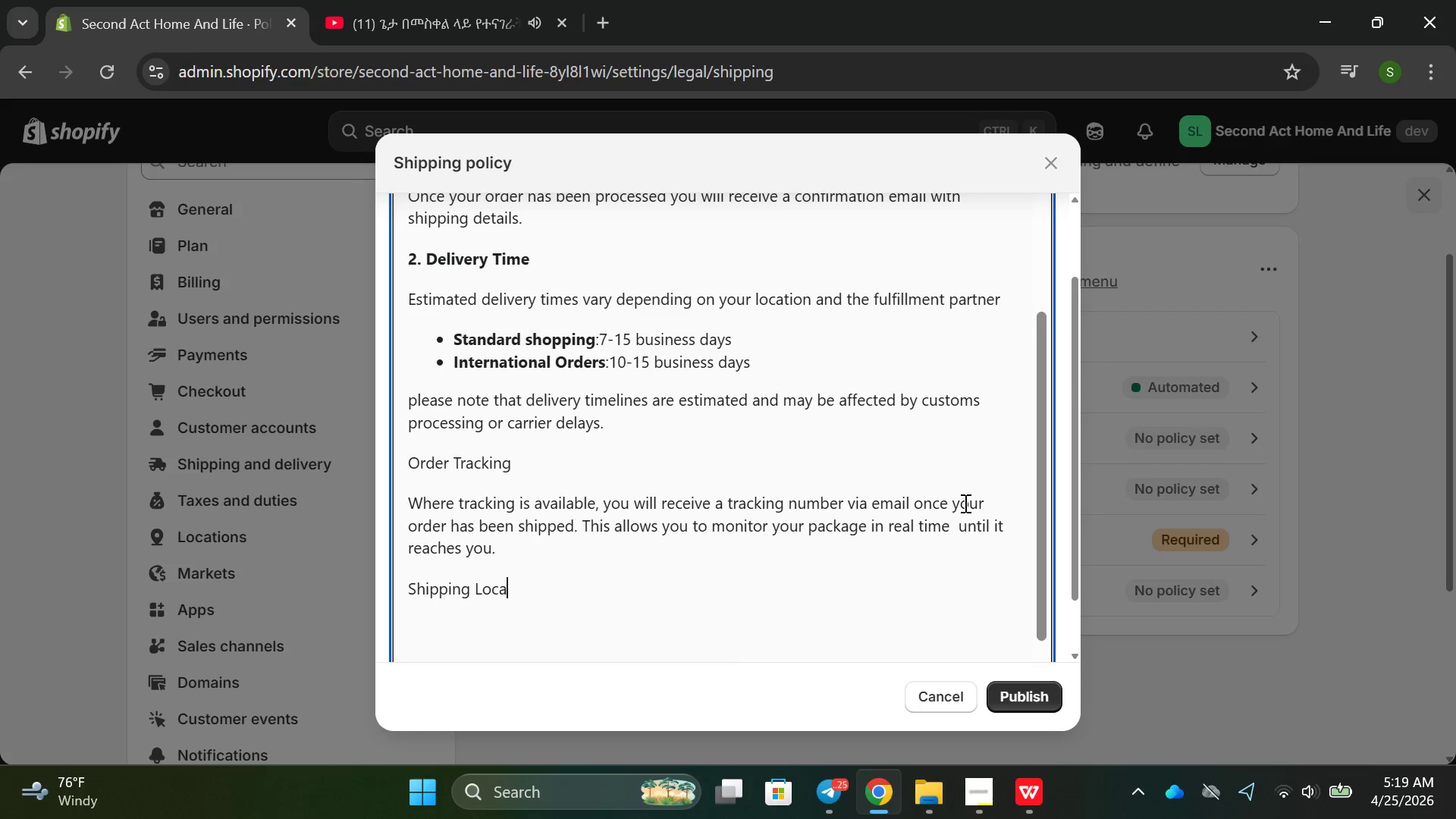 
type(tions)
 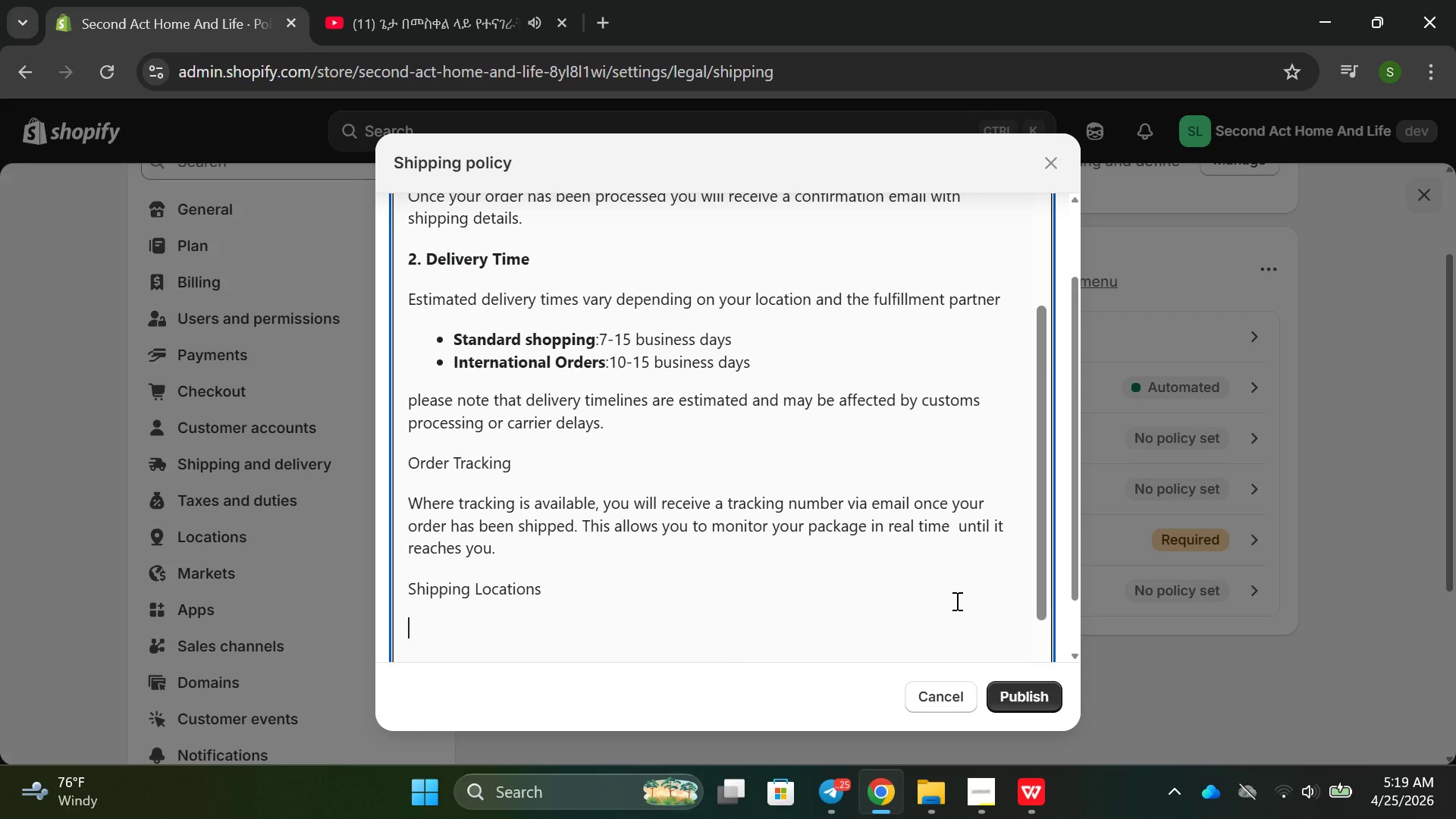 
key(Enter)
 